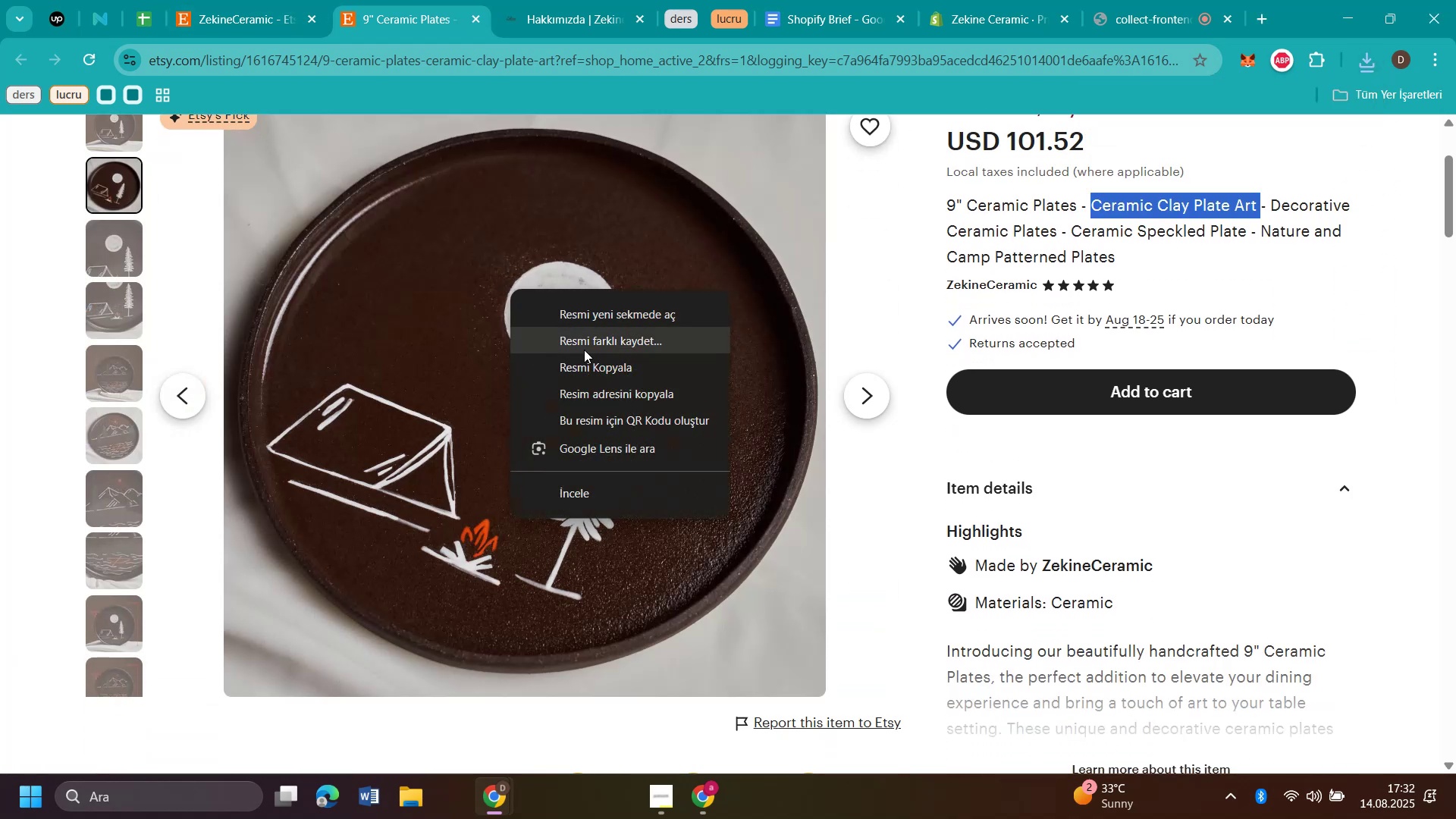 
left_click([584, 350])
 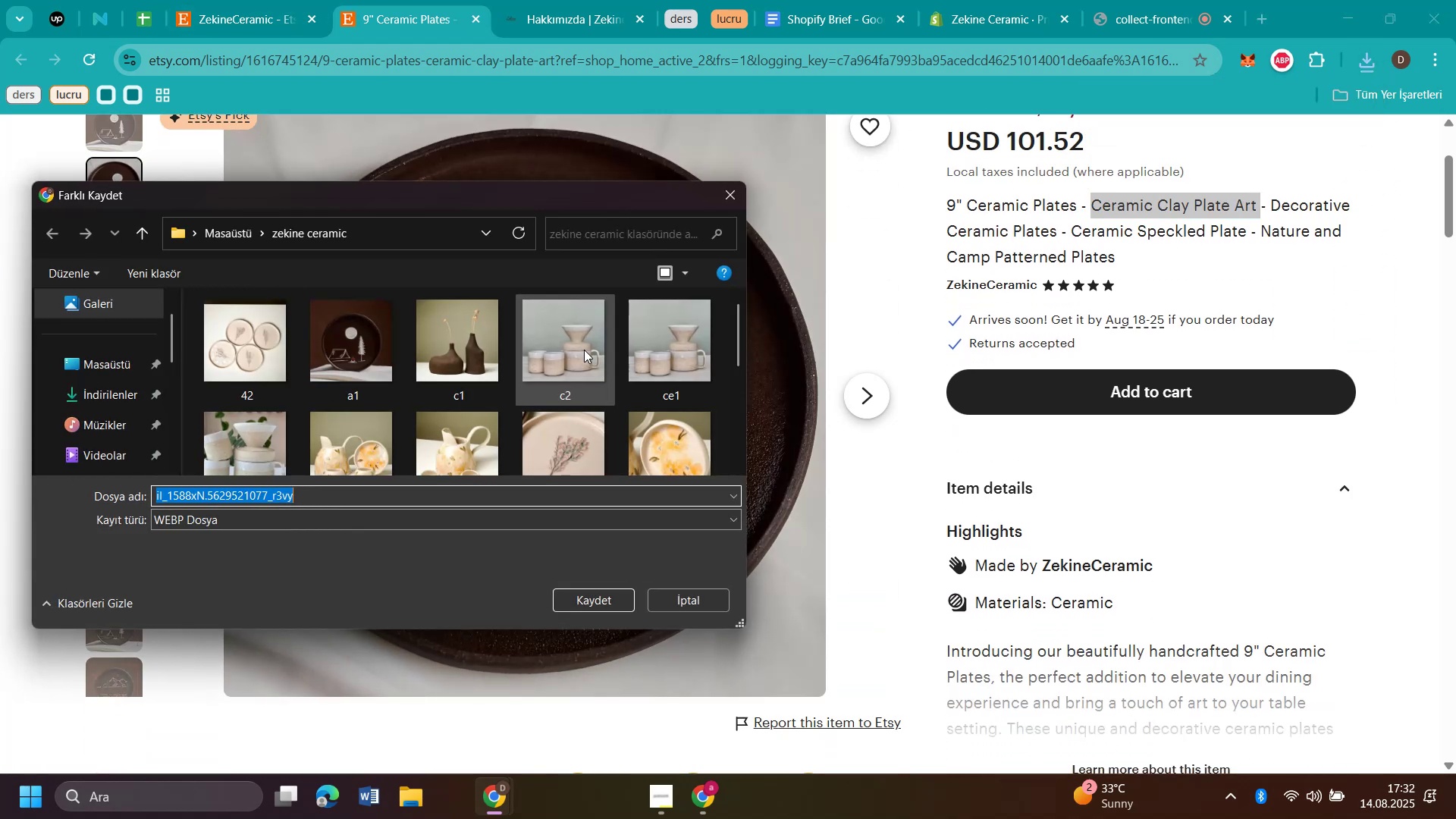 
type(a2)
 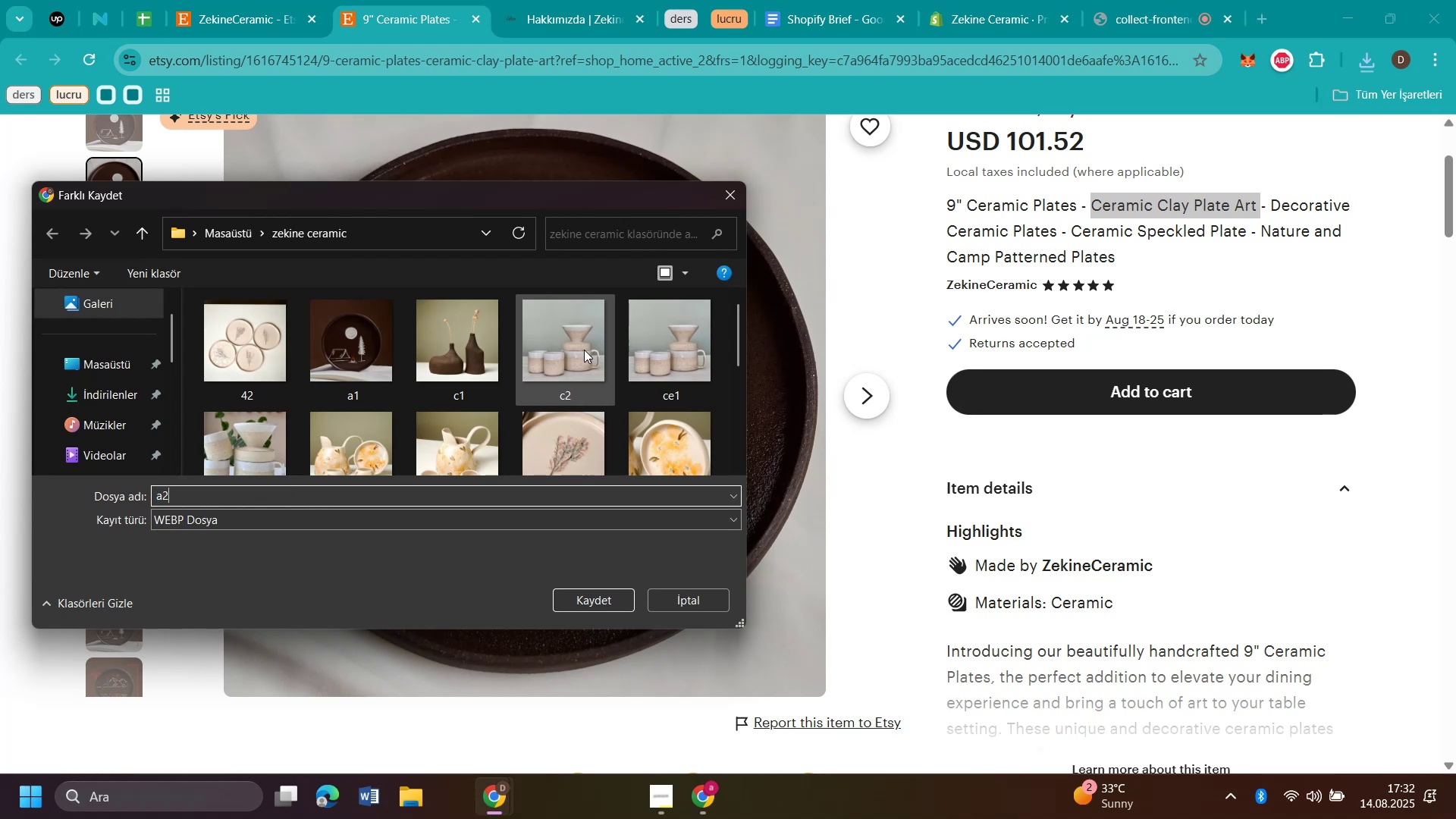 
key(Enter)
 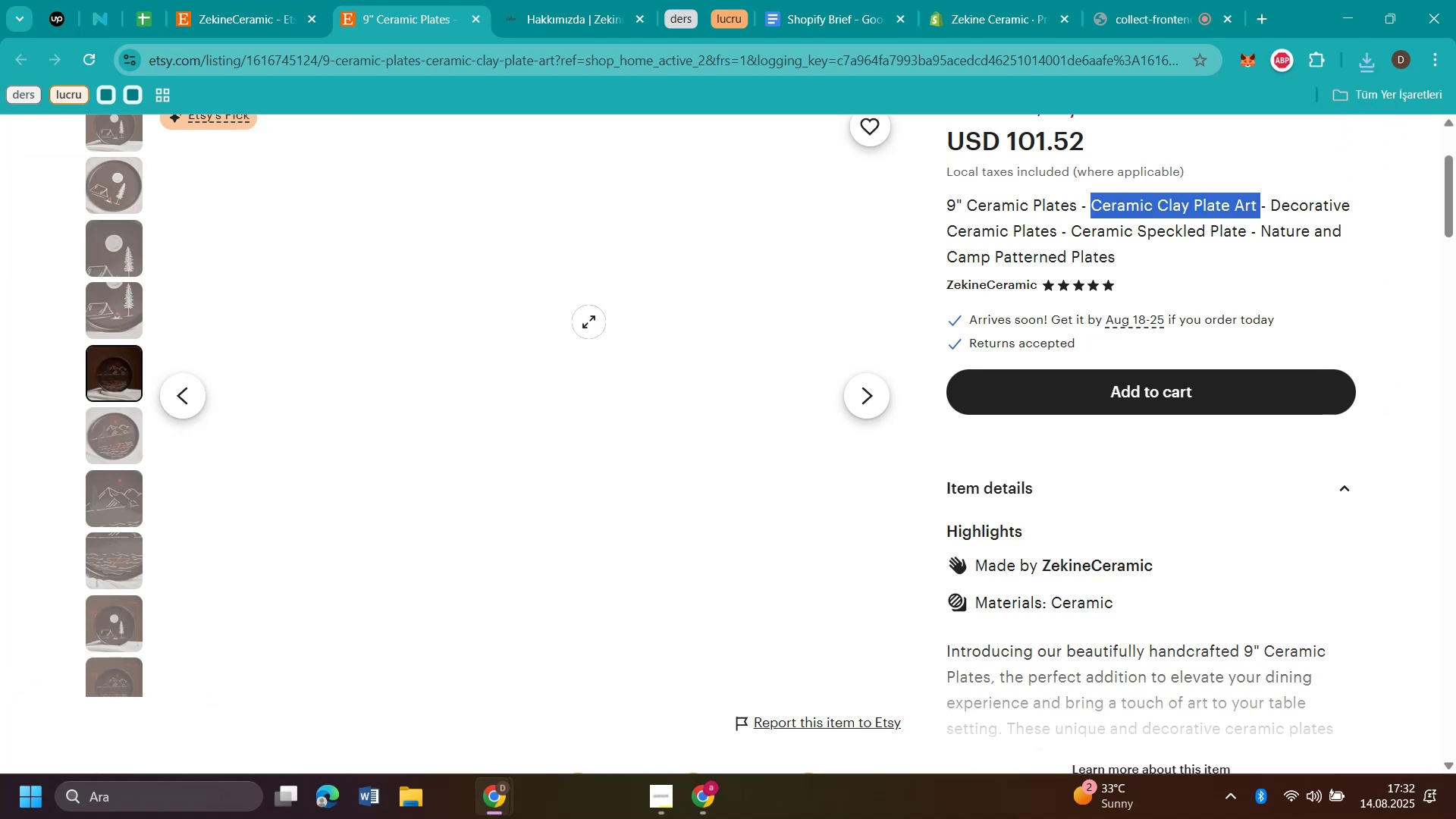 
right_click([450, 305])
 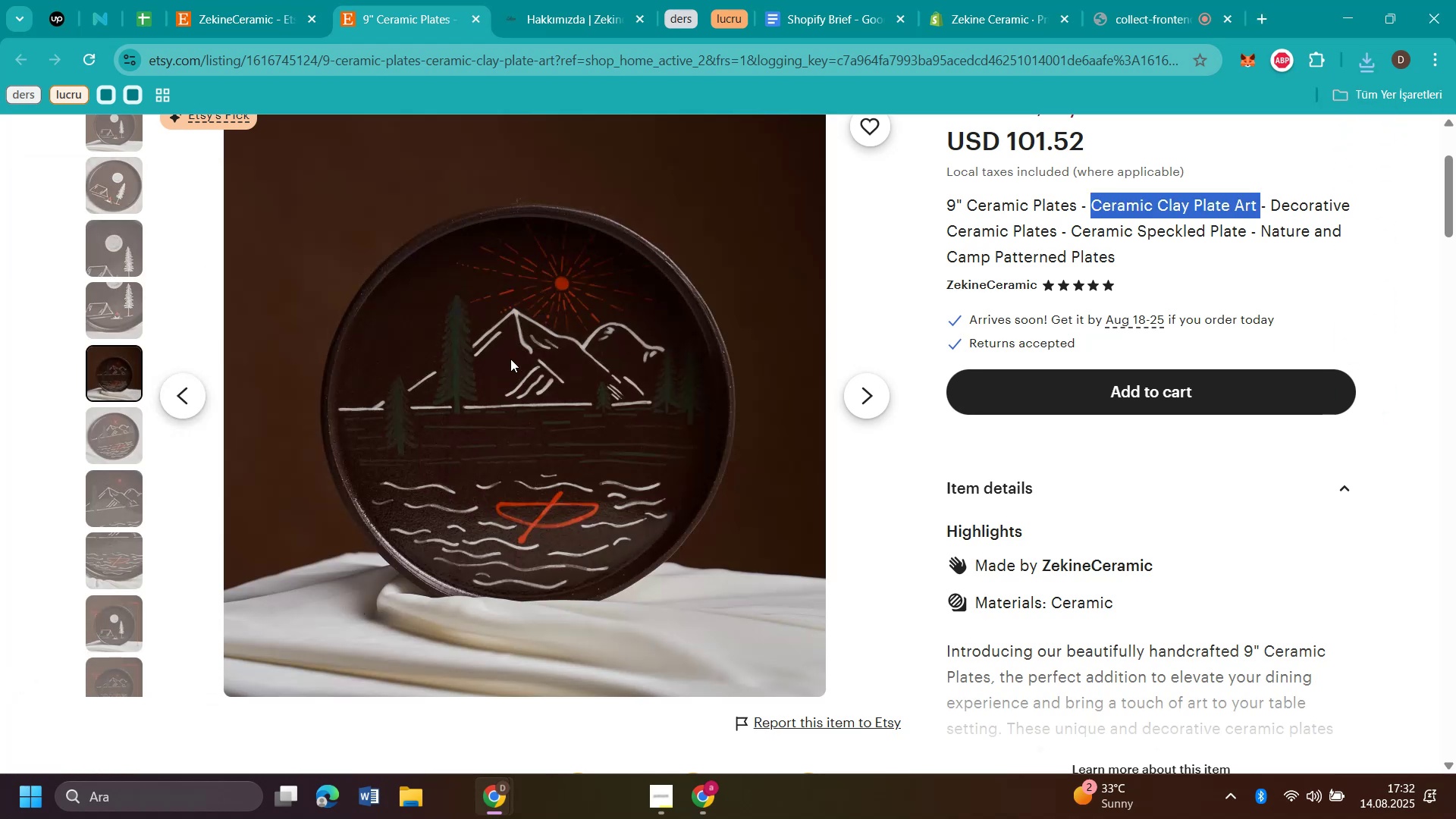 
type(a3)
 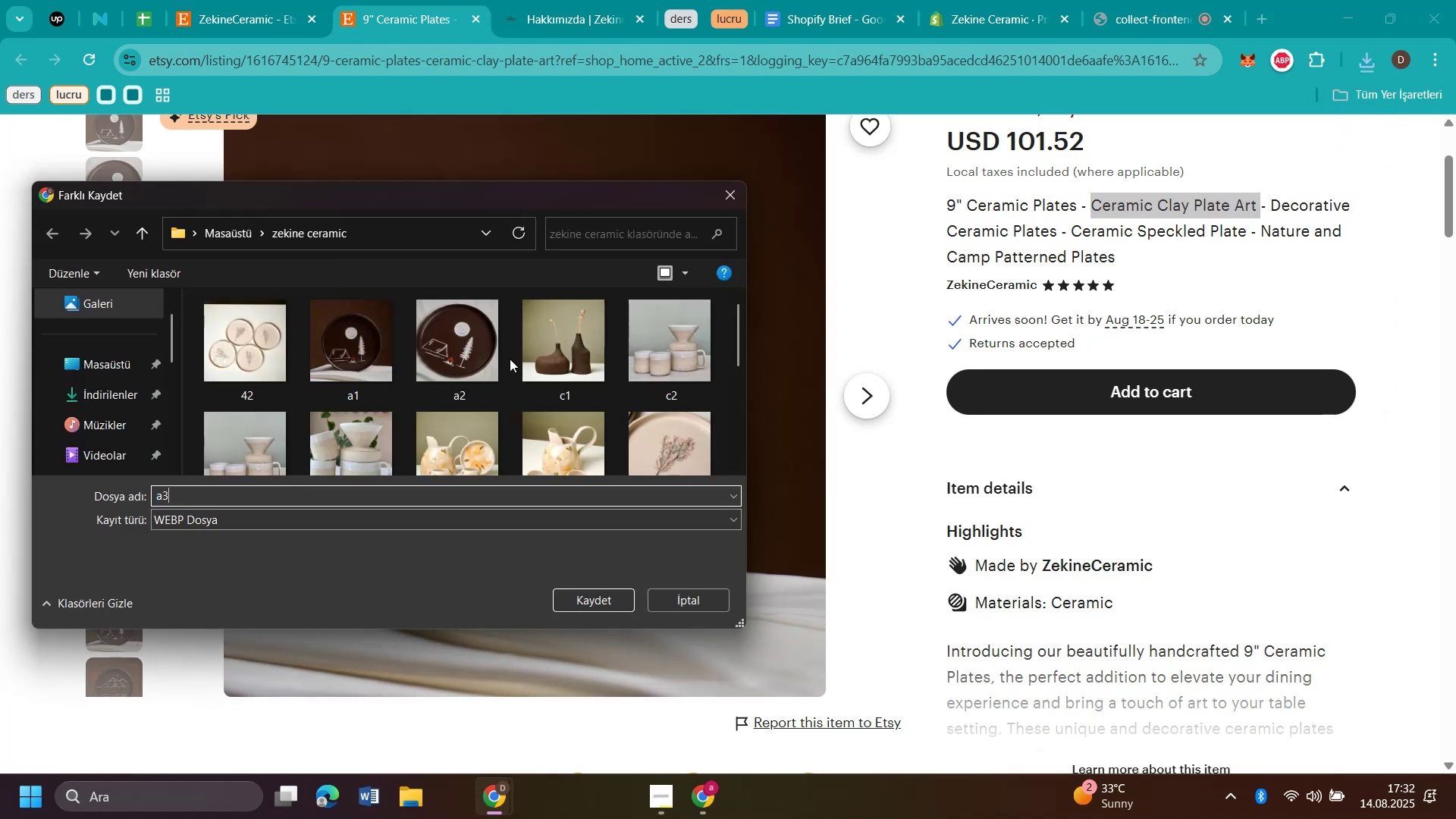 
key(Enter)
 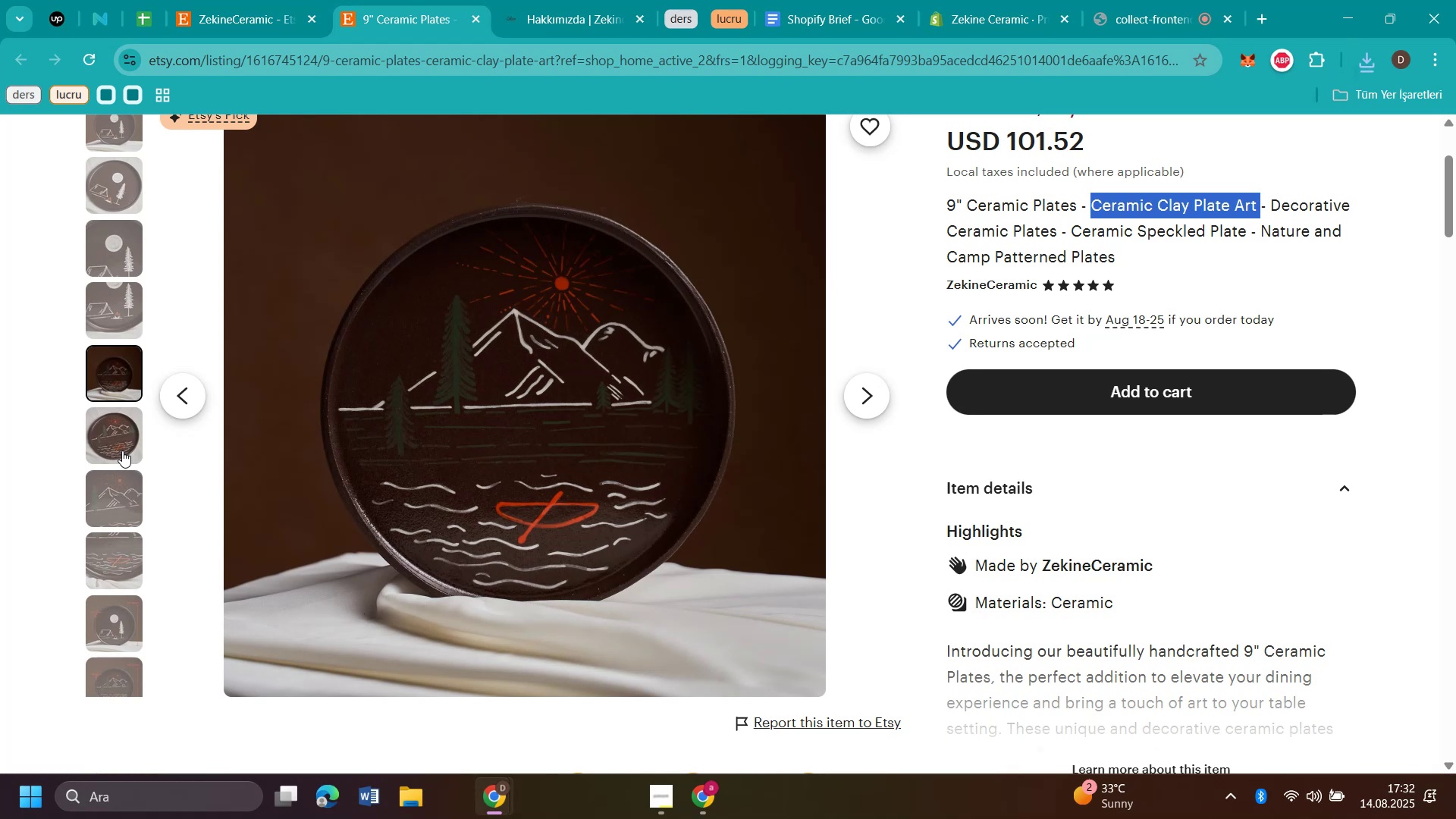 
left_click([122, 450])
 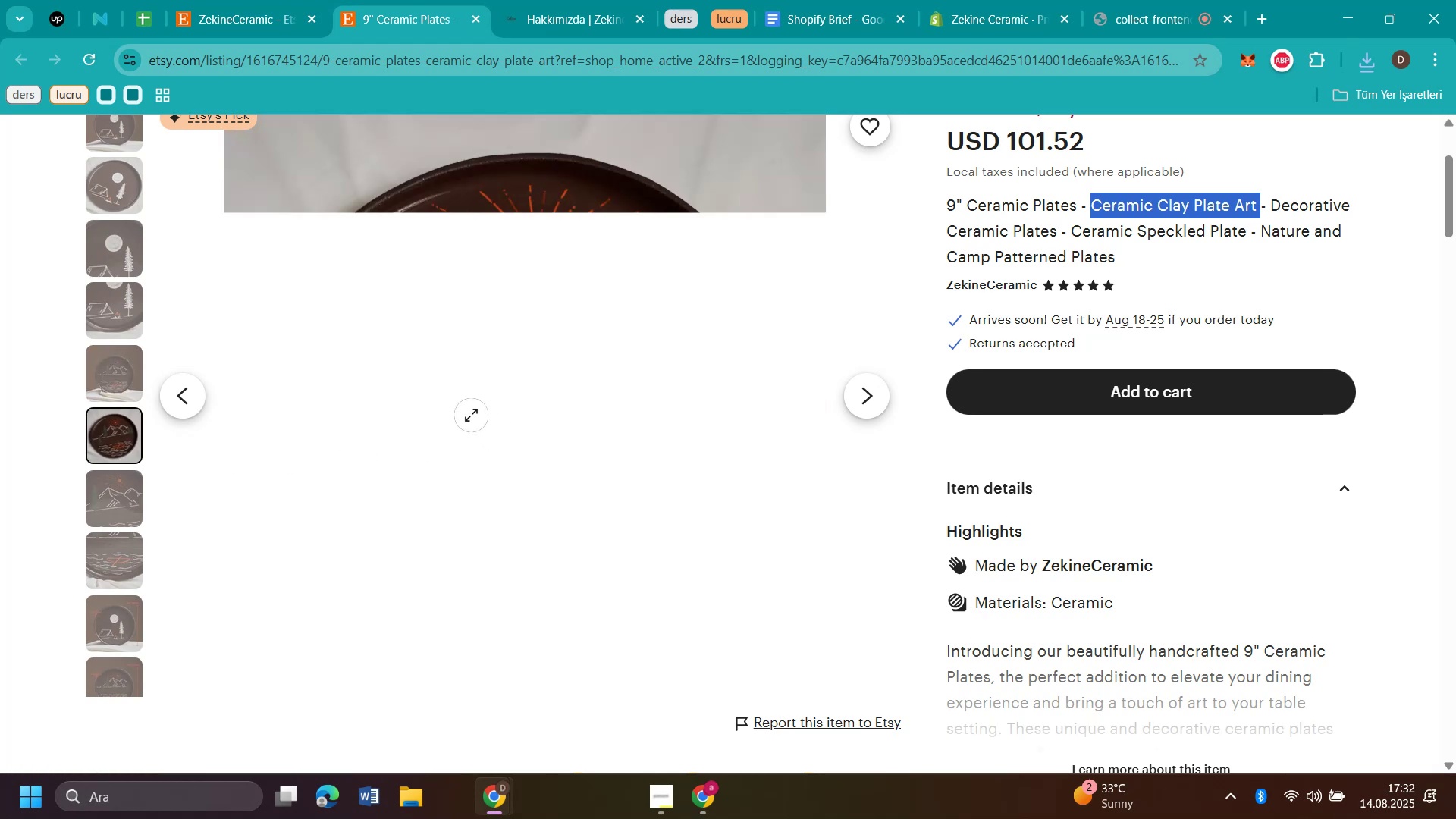 
right_click([471, 415])
 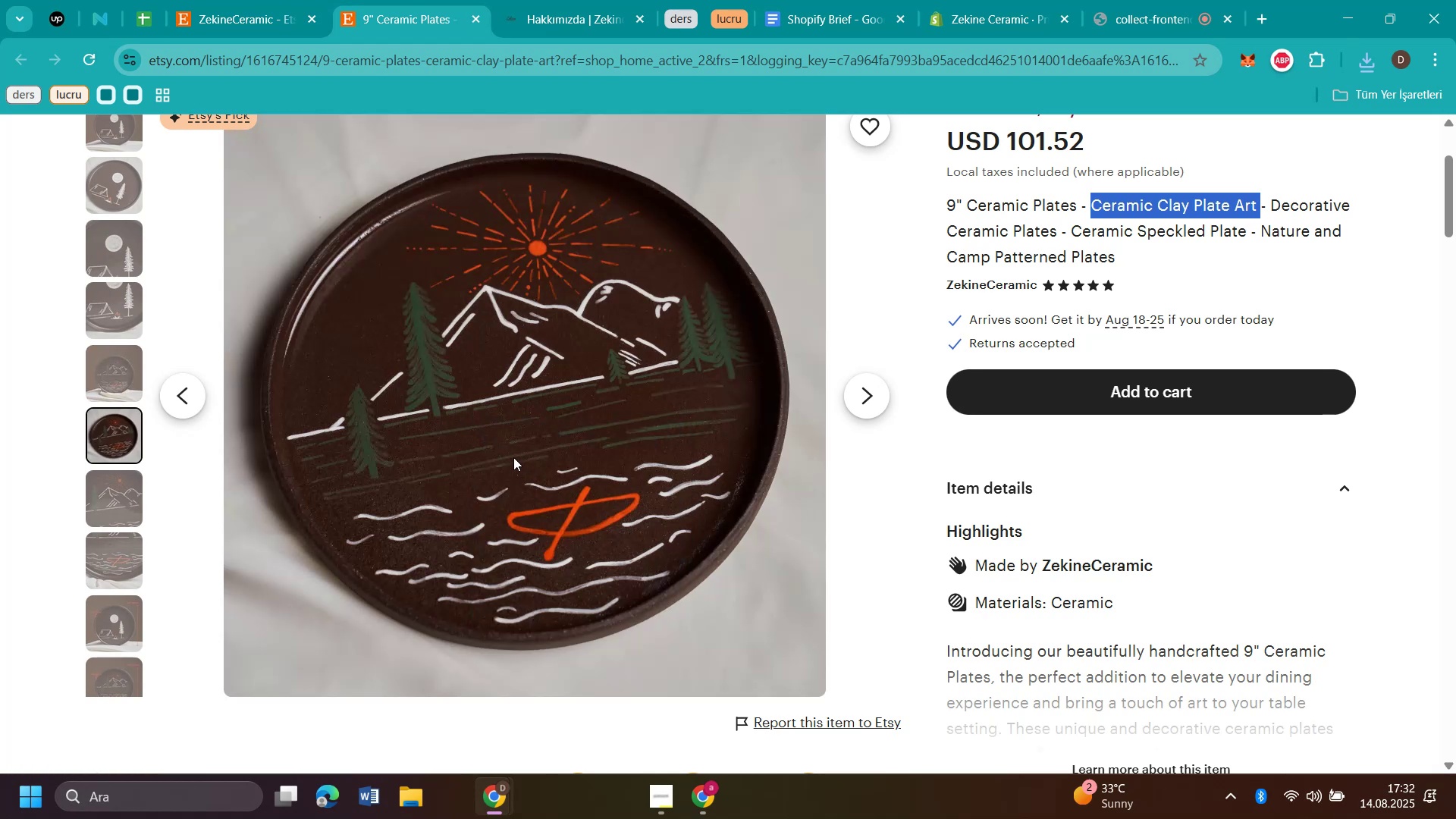 
type(a4)
 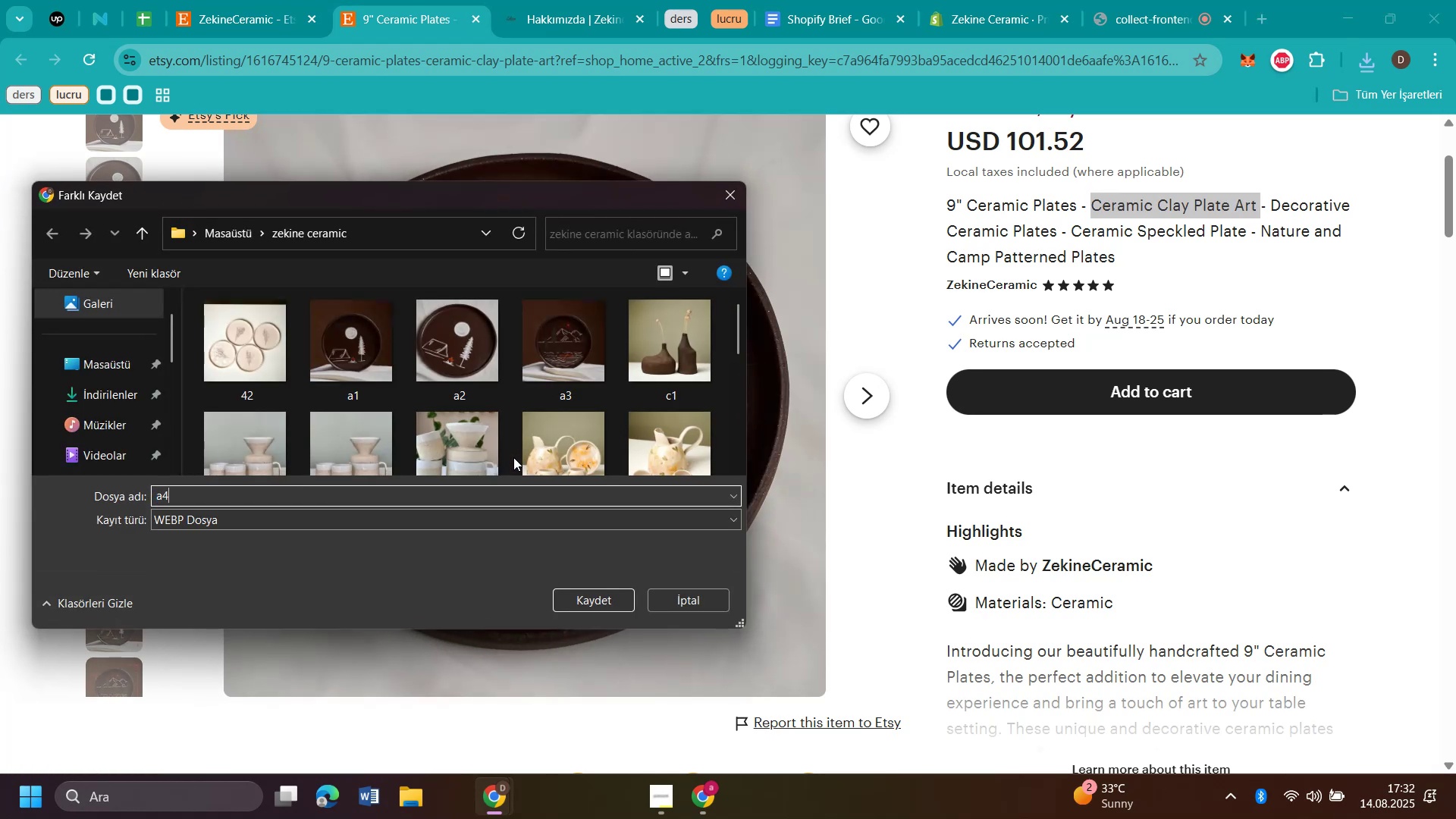 
key(Enter)
 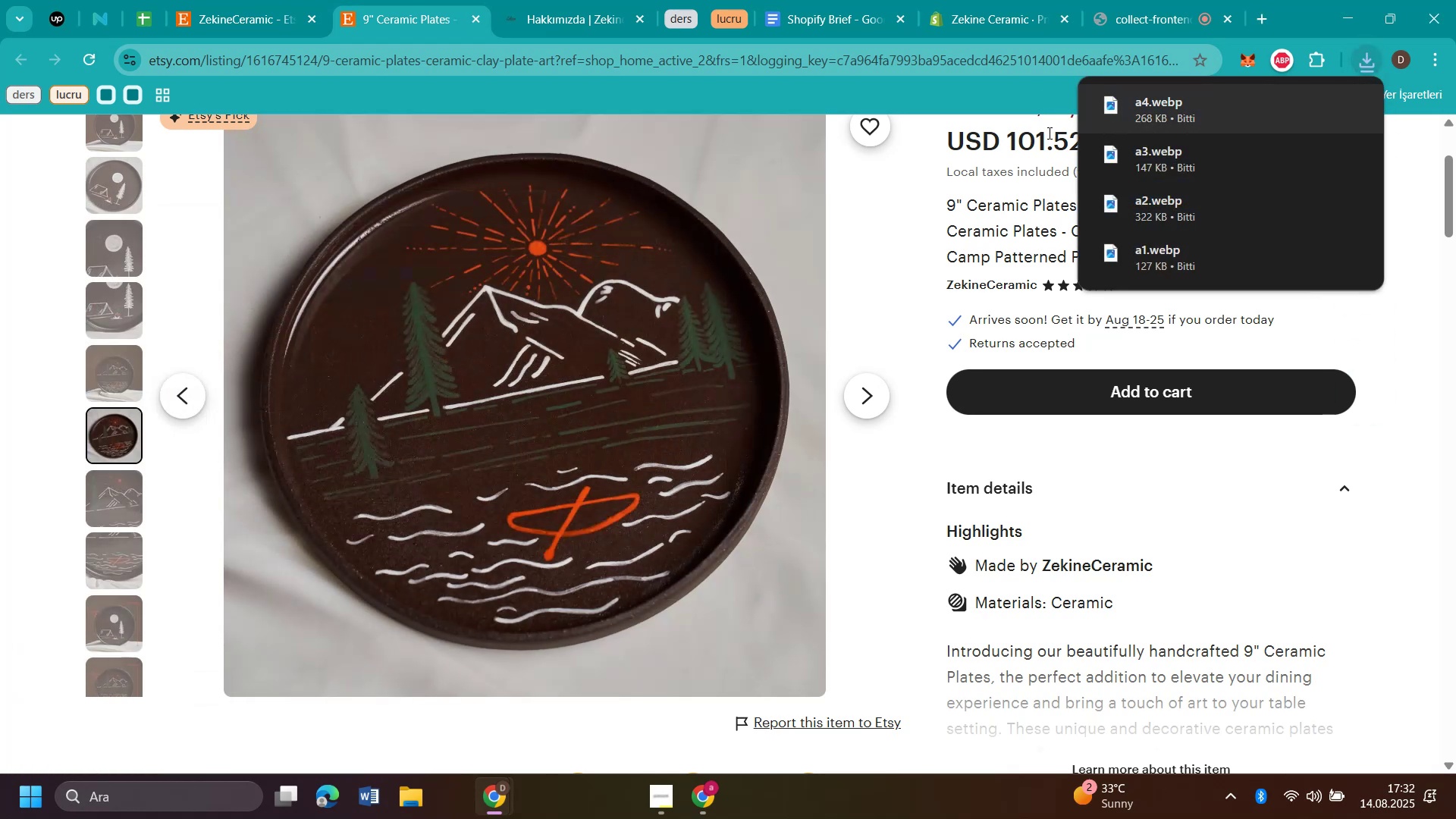 
left_click([1039, 144])
 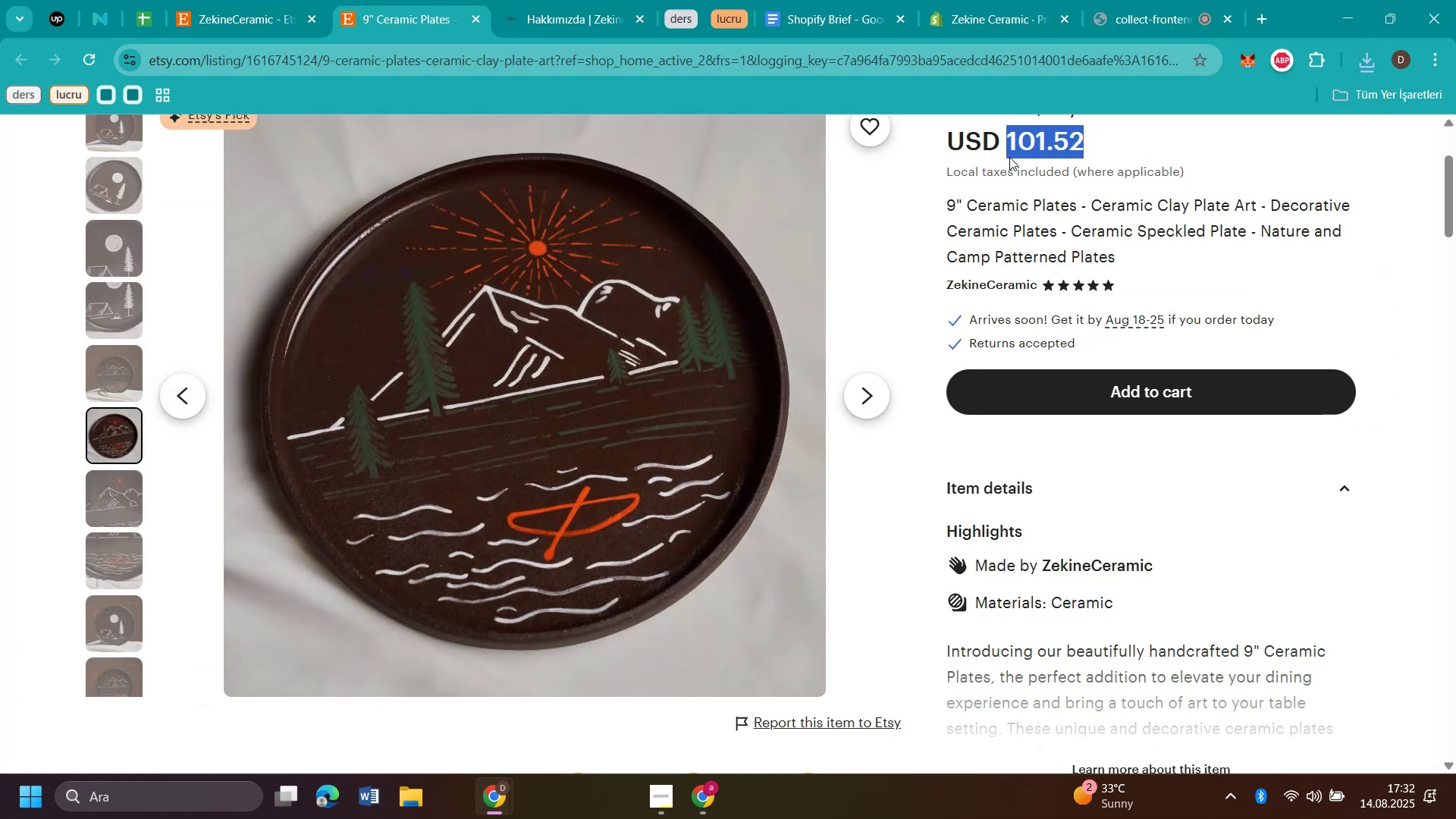 
key(Control+C)
 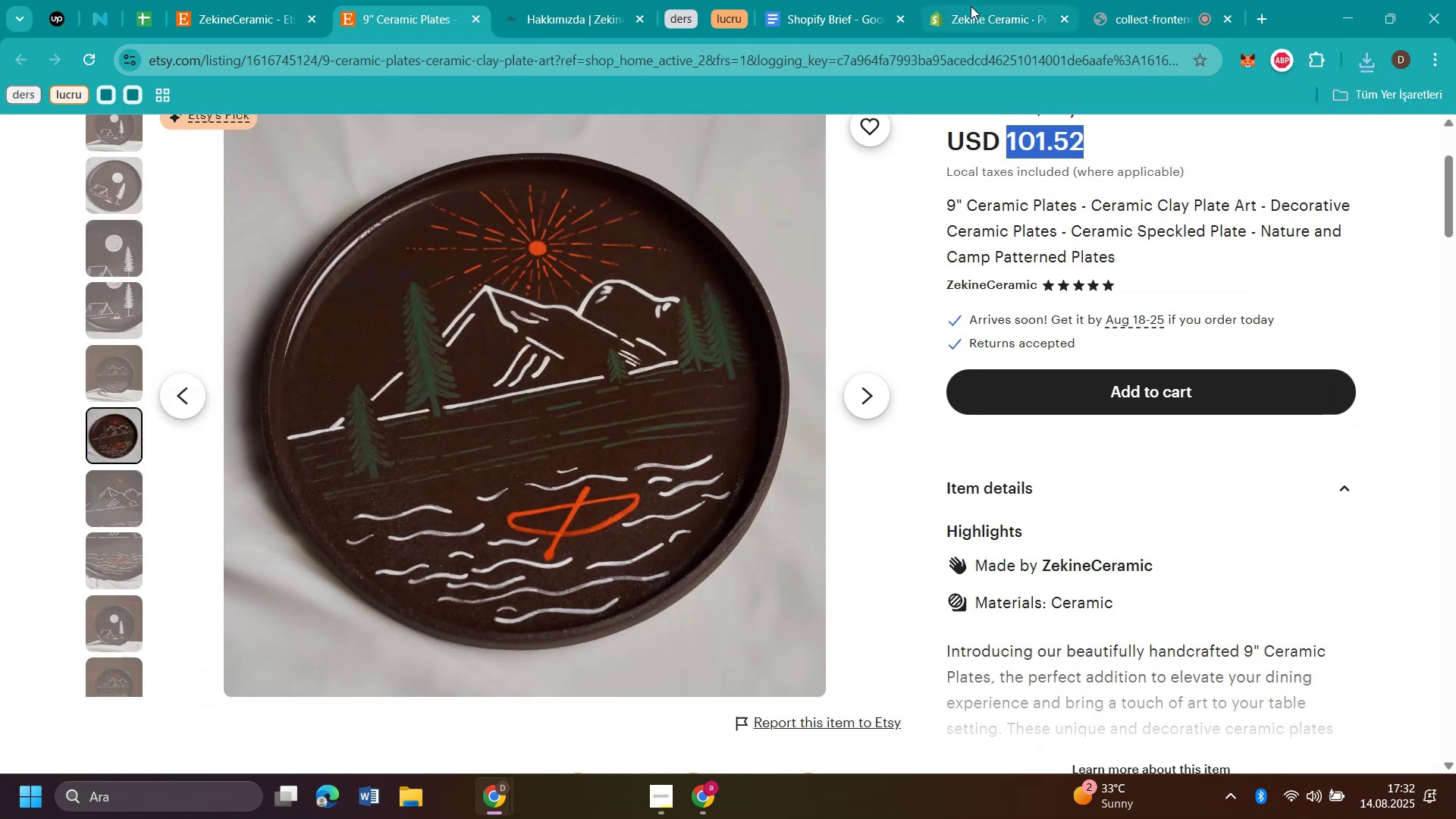 
left_click([968, 11])
 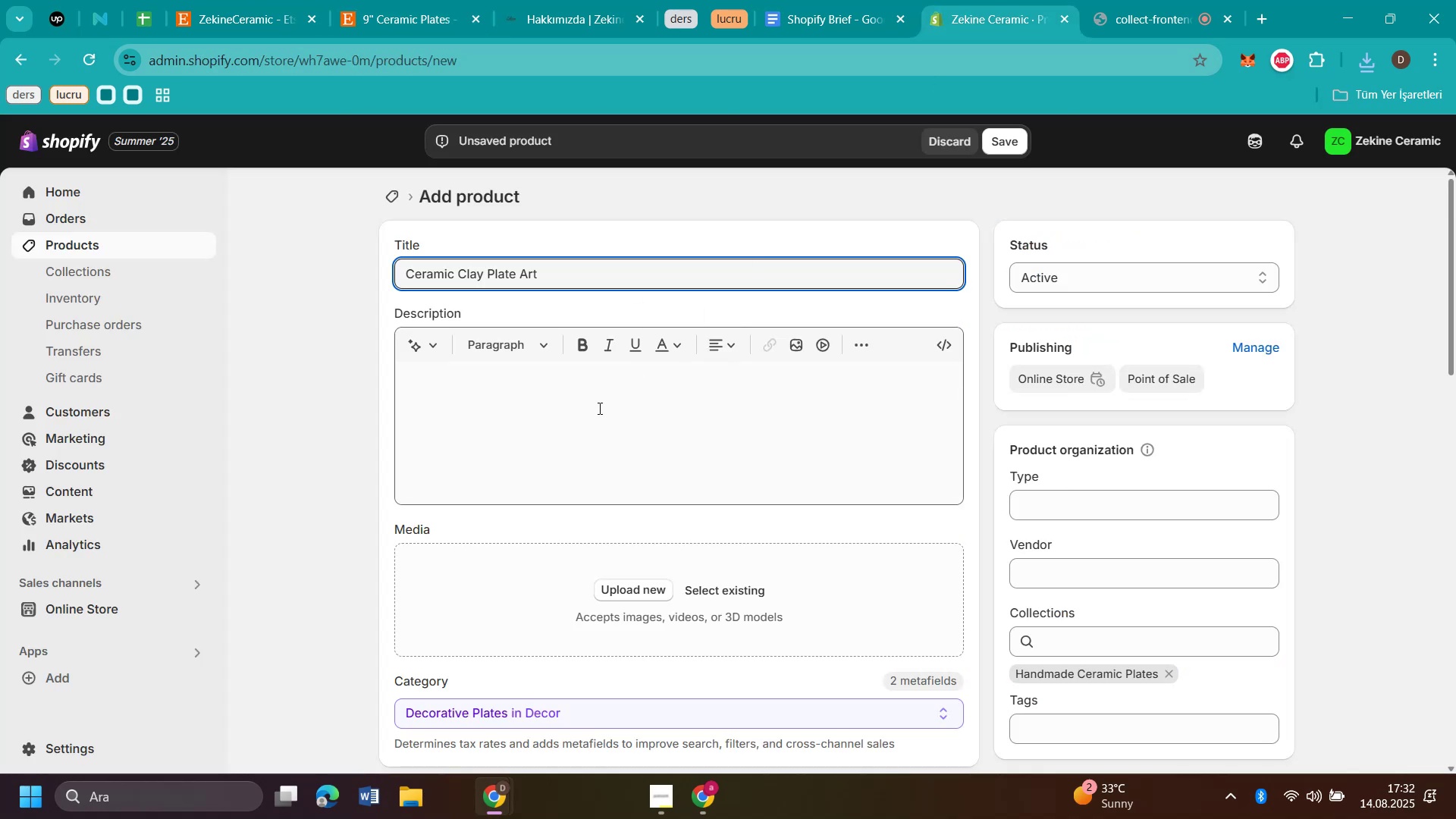 
scroll: coordinate [585, 472], scroll_direction: down, amount: 3.0
 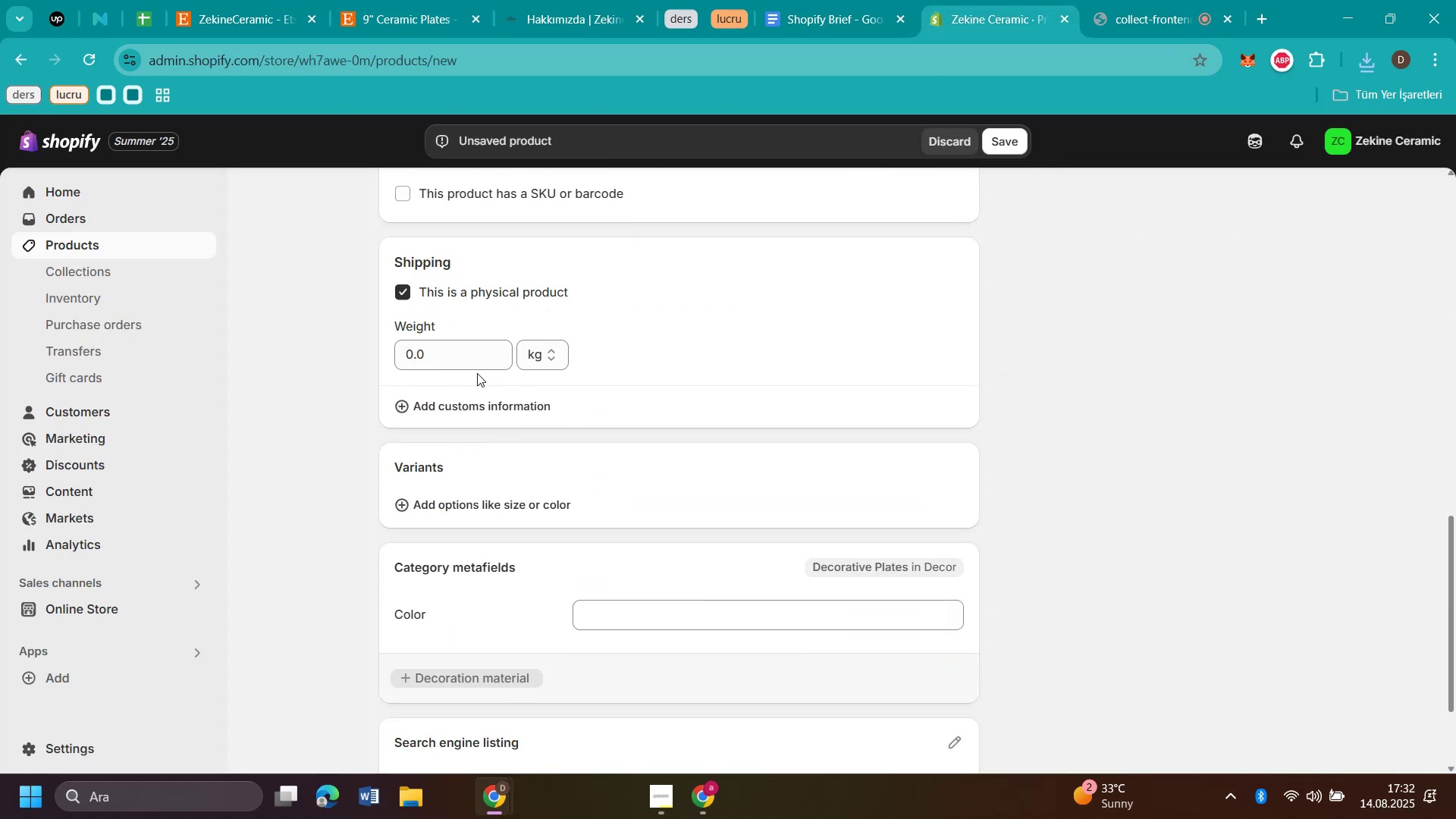 
scroll: coordinate [502, 296], scroll_direction: up, amount: 5.0
 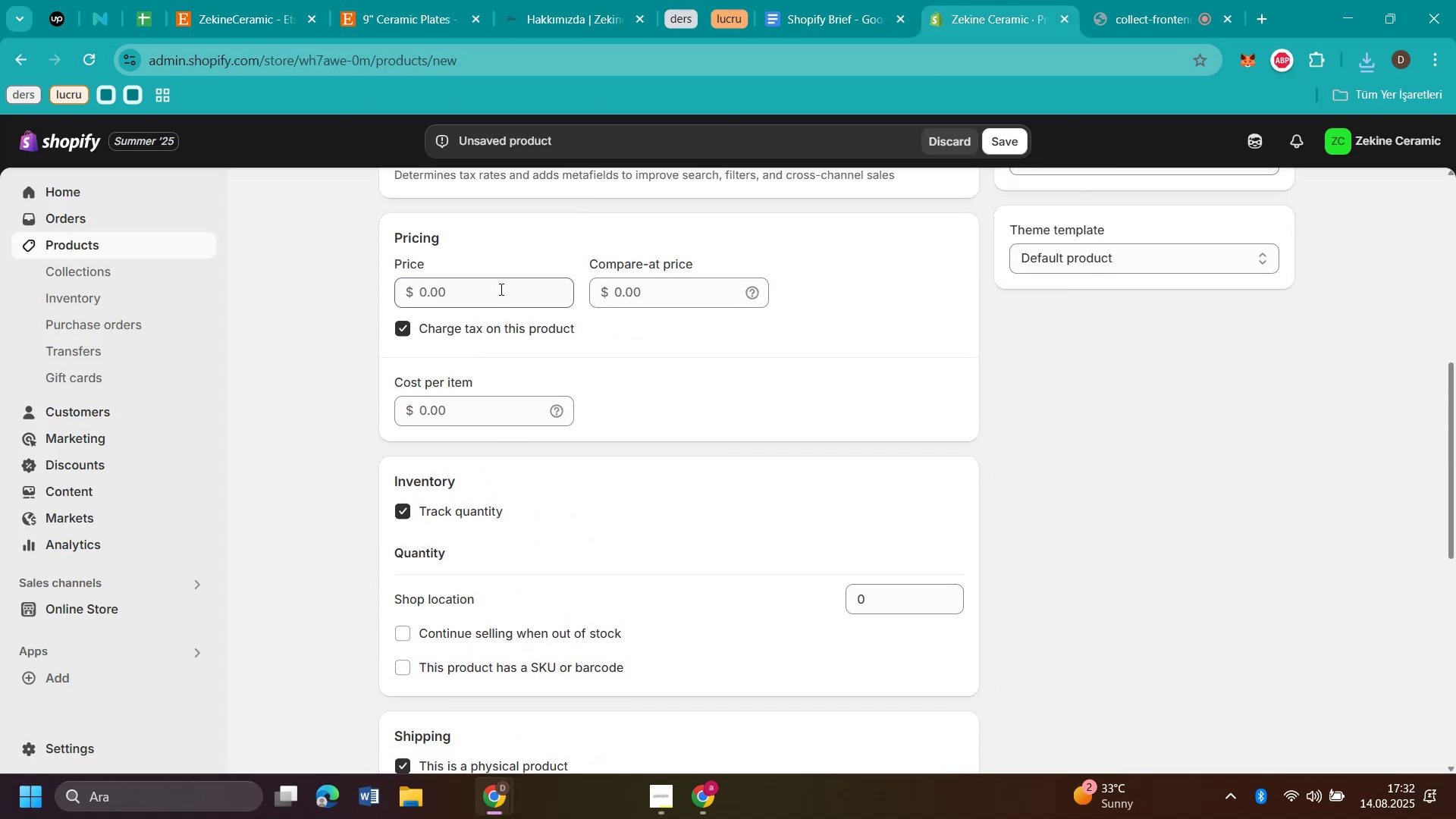 
left_click([500, 287])
 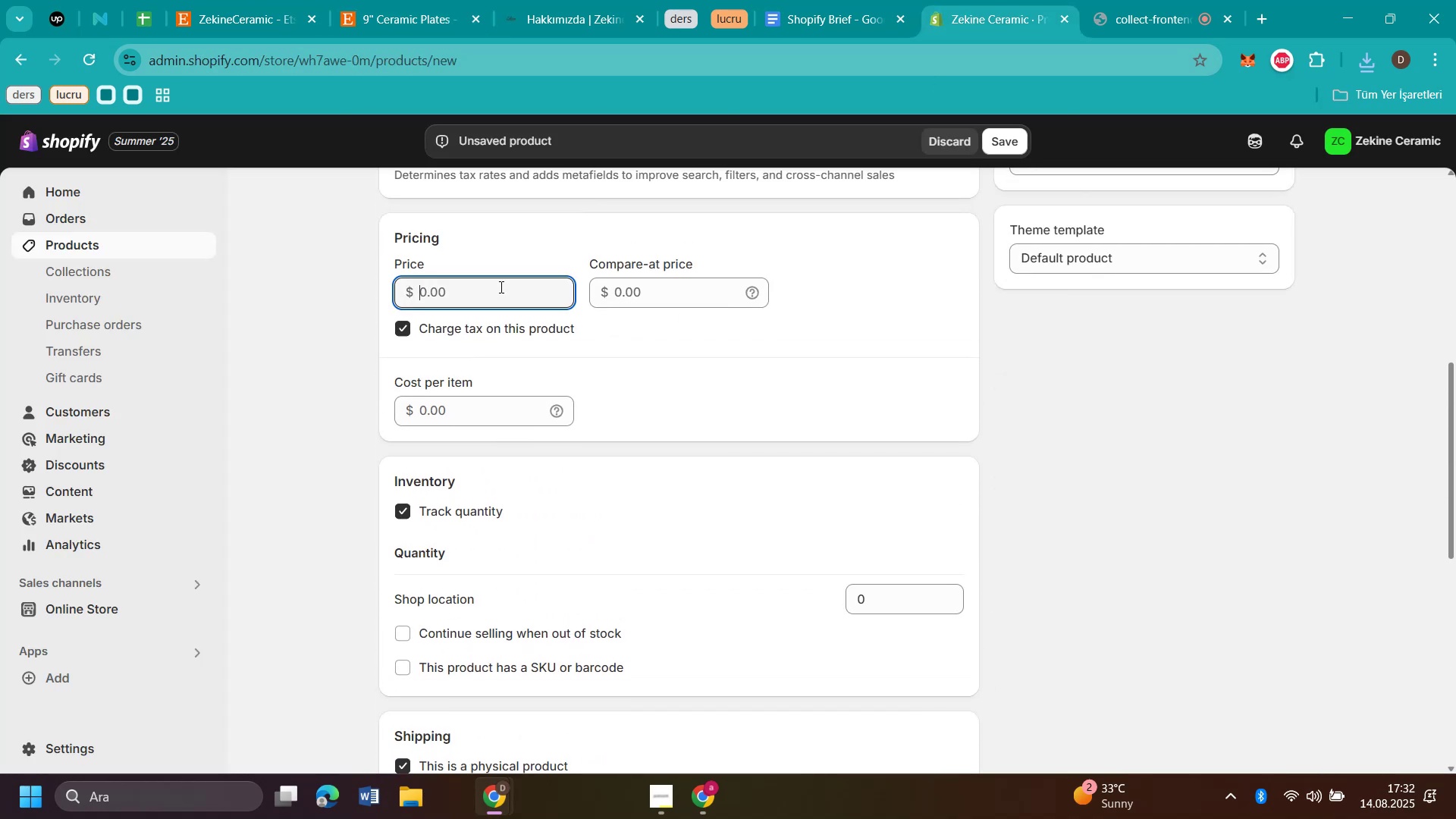 
key(Control+V)
 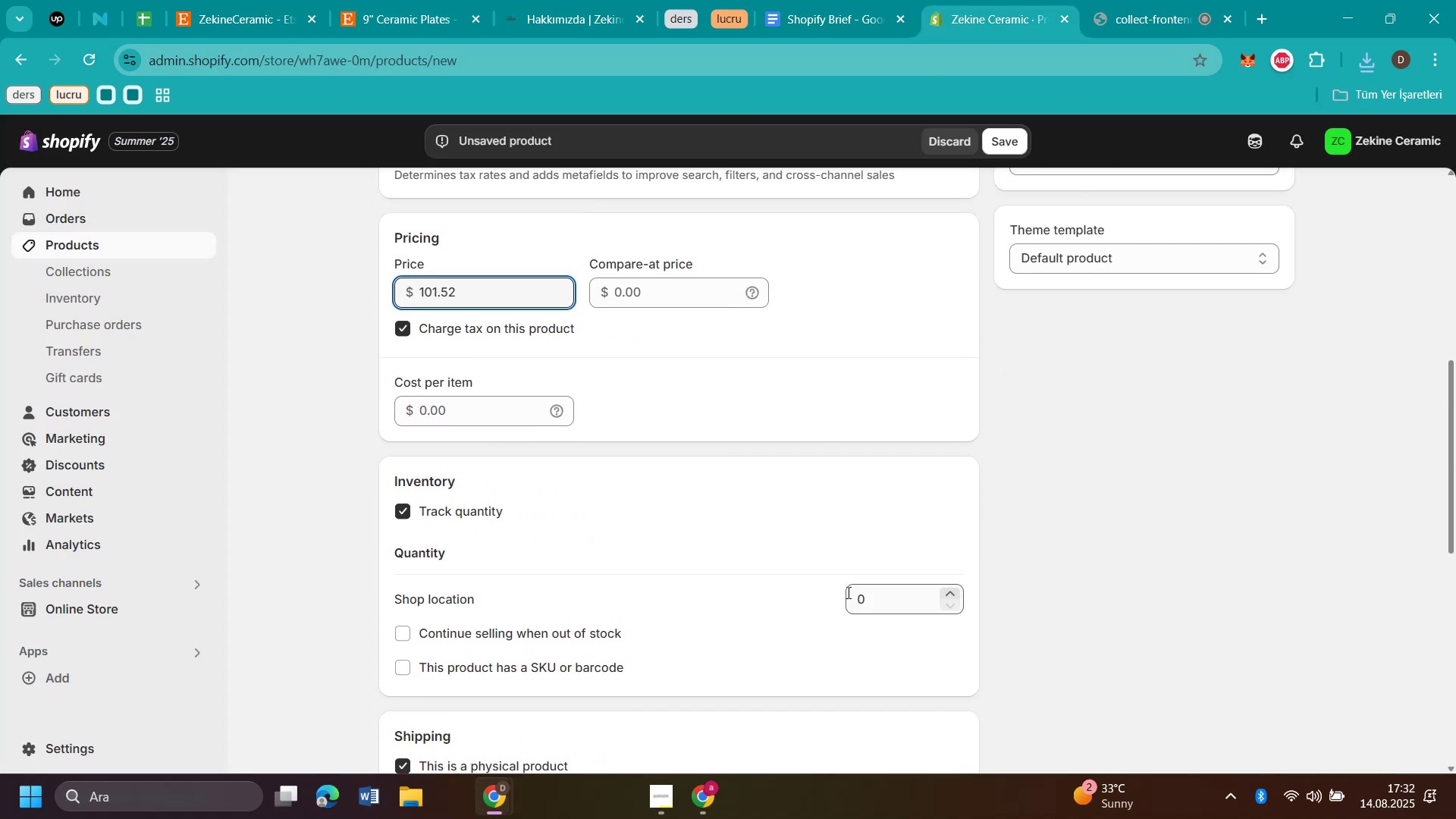 
left_click([866, 595])
 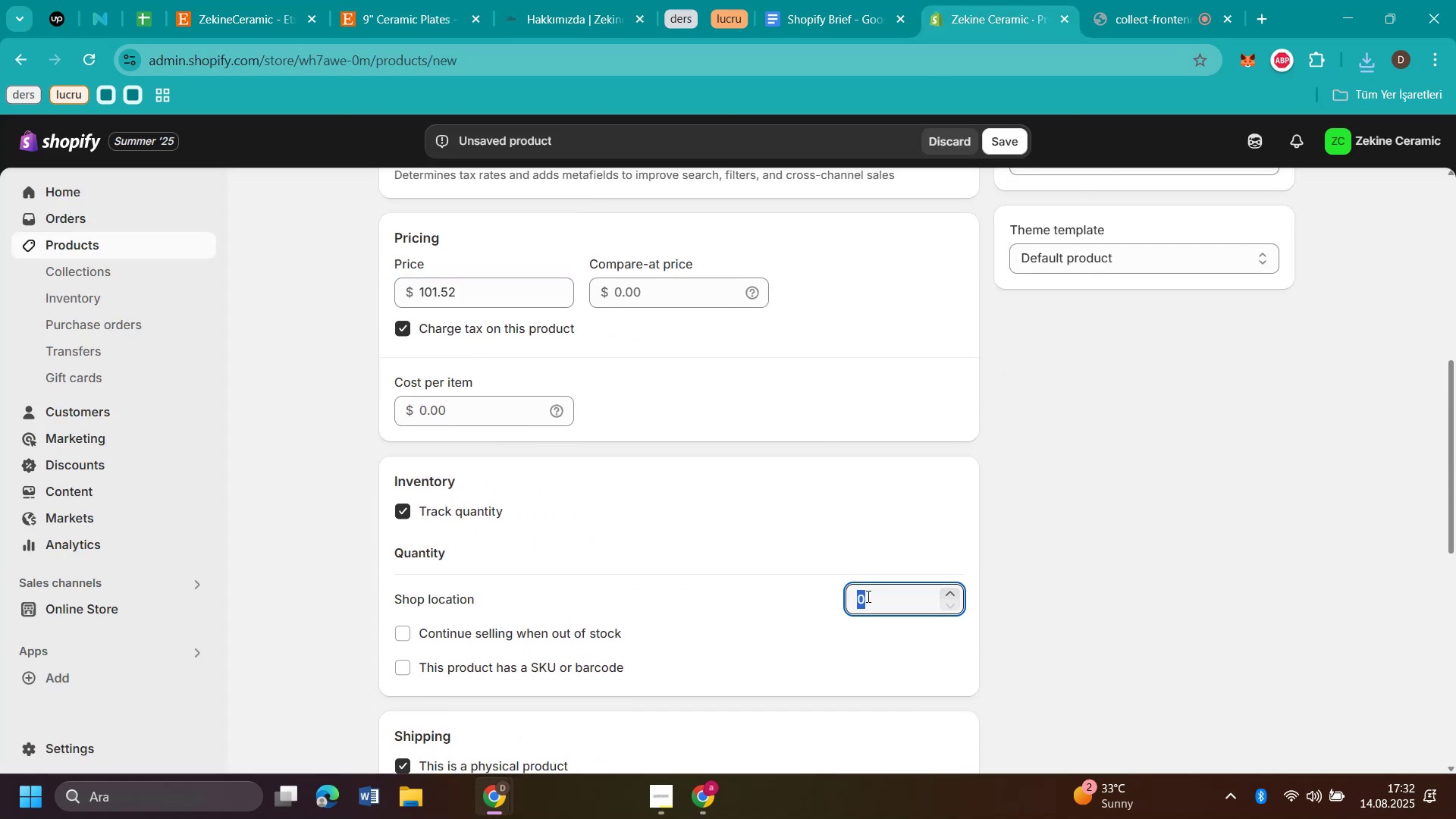 
type(50)
 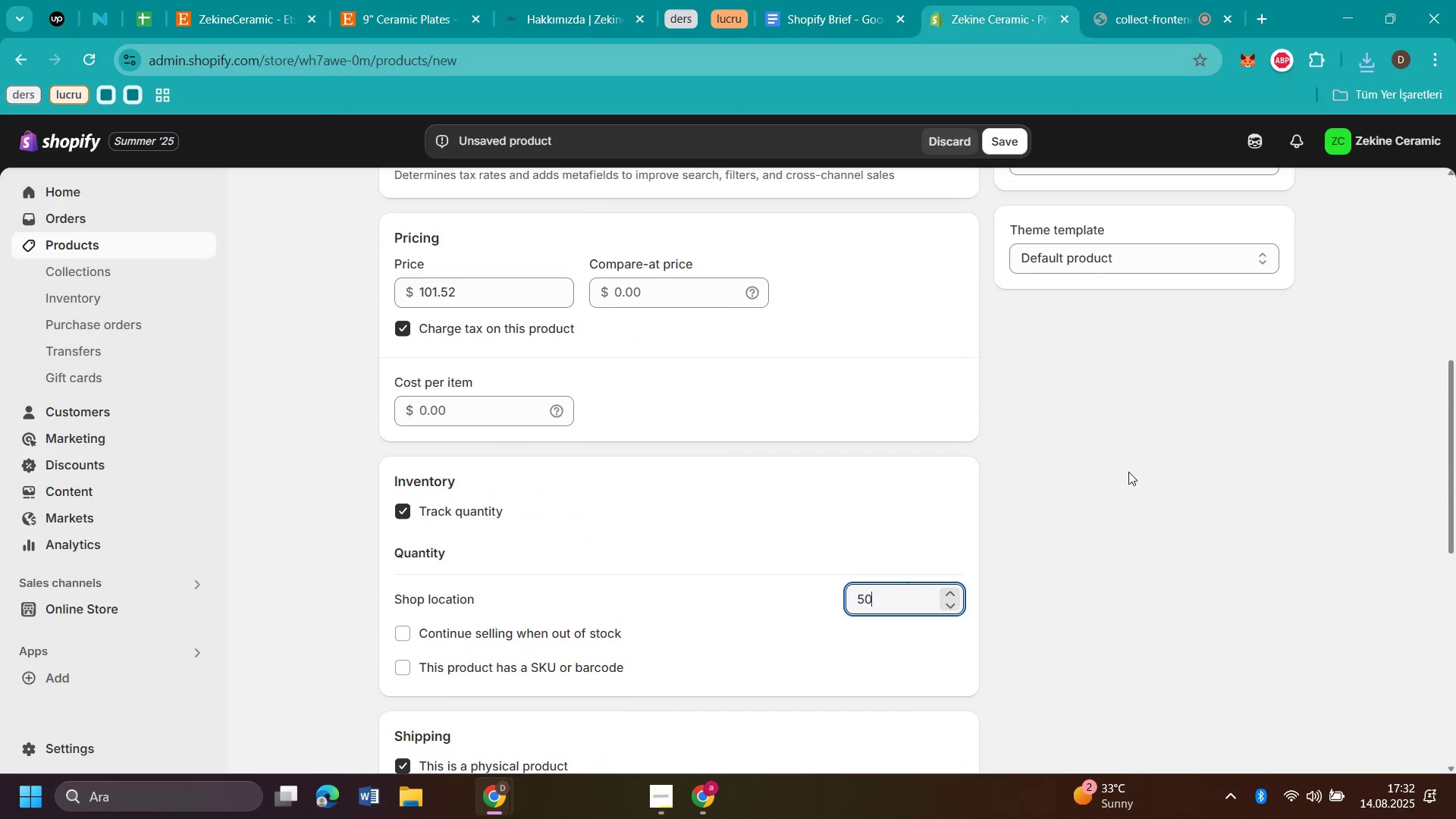 
left_click([1131, 471])
 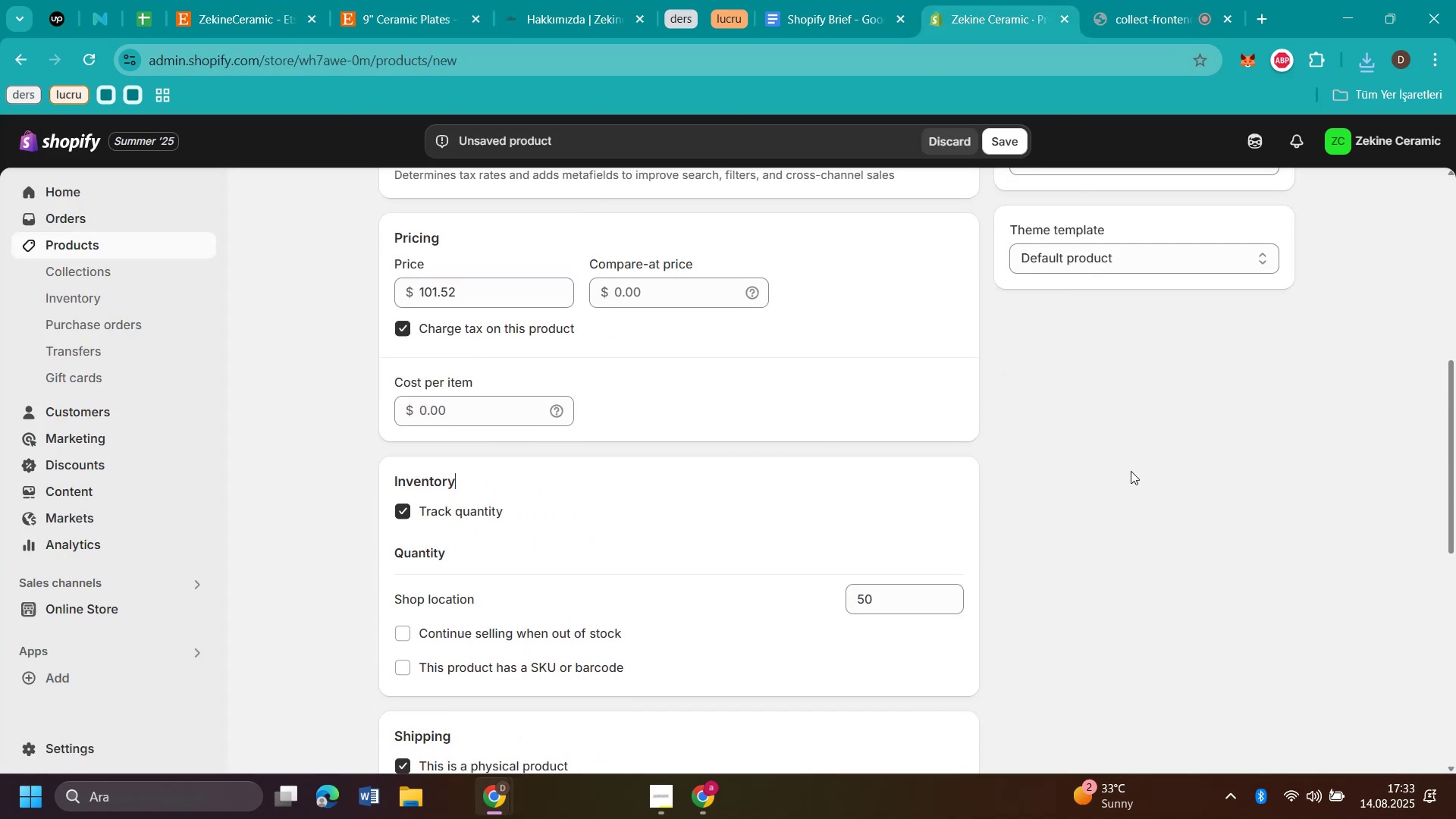 
scroll: coordinate [1116, 327], scroll_direction: up, amount: 5.0
 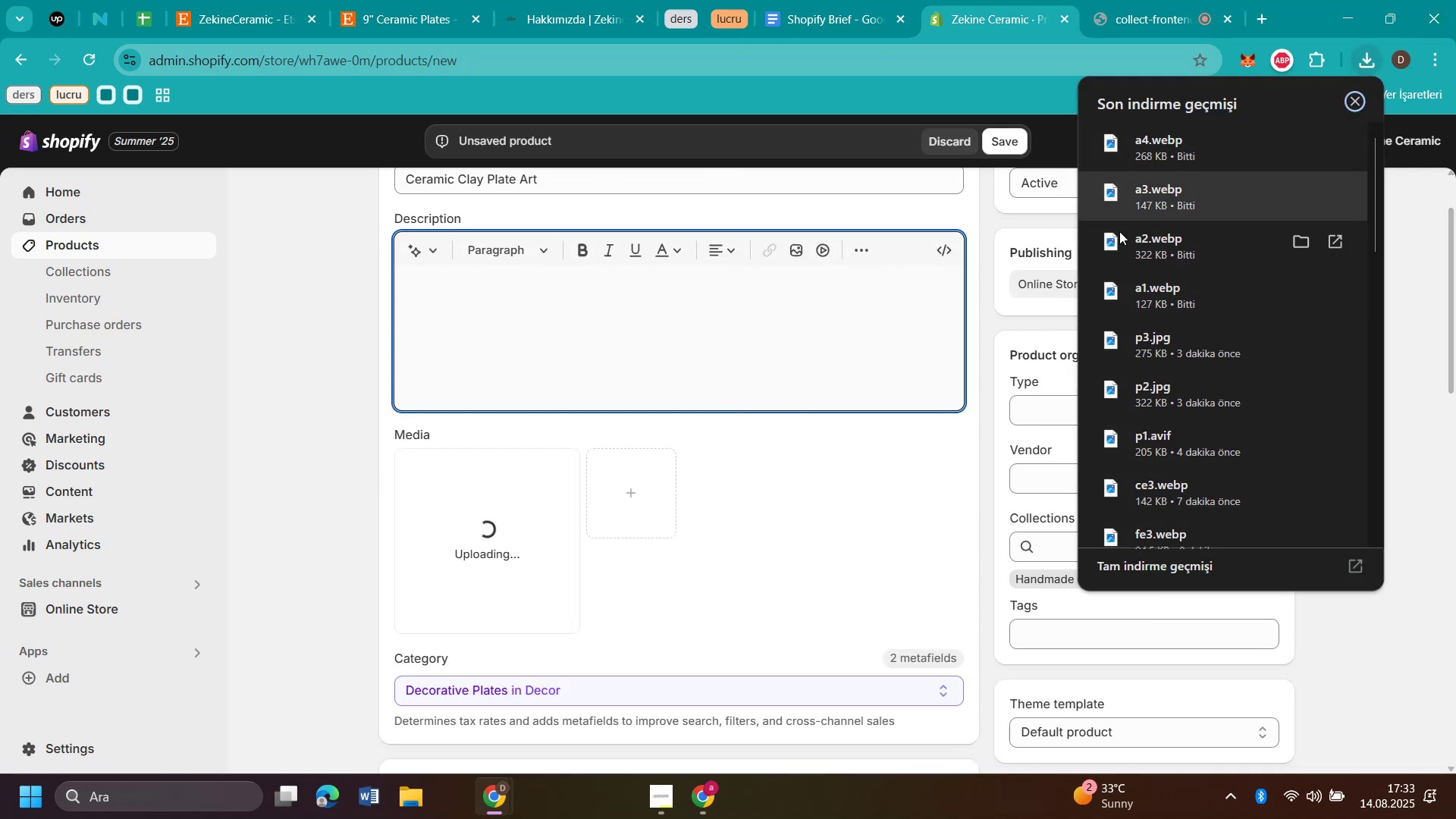 
wait(5.29)
 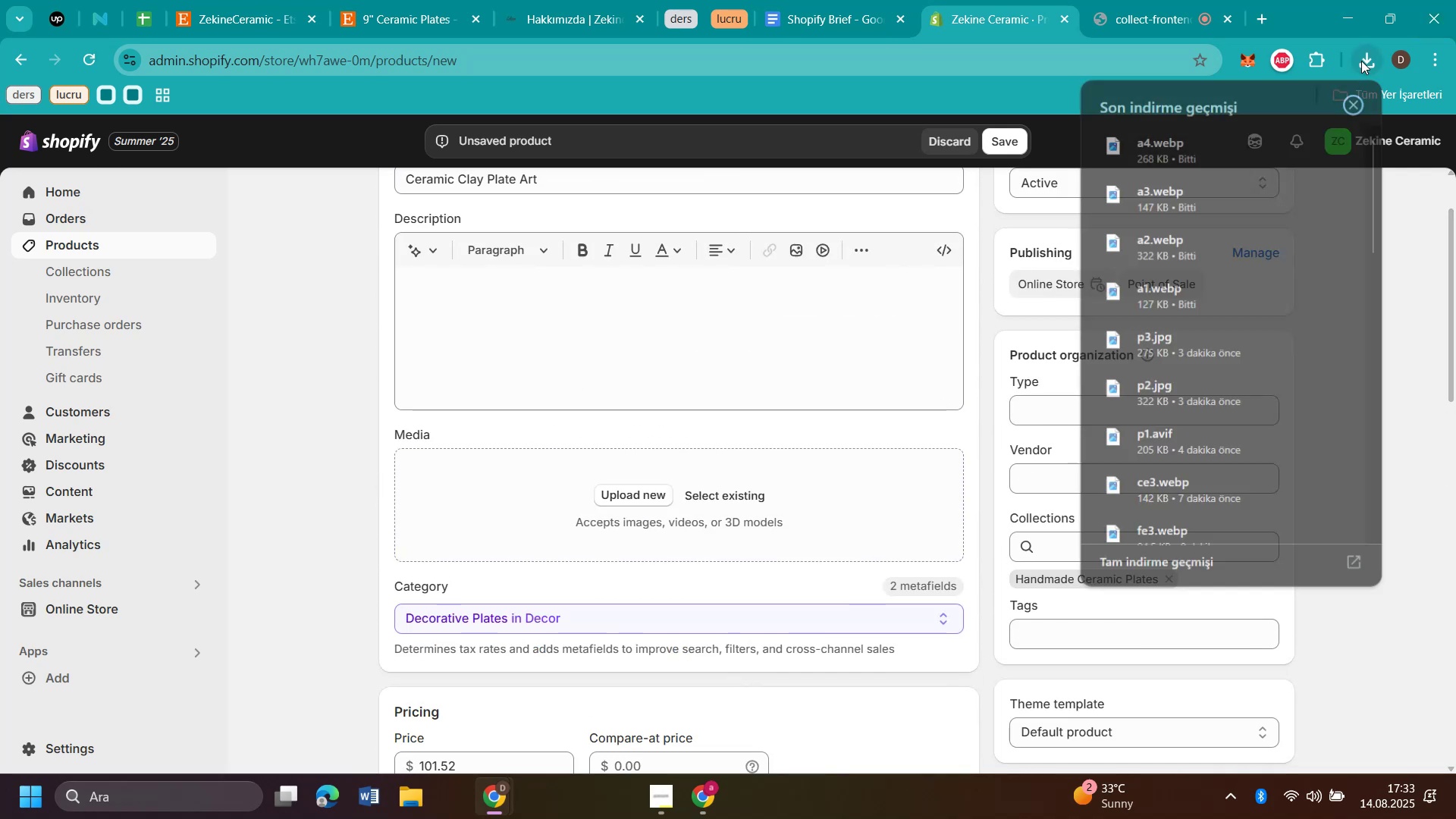 
left_click([268, 11])
 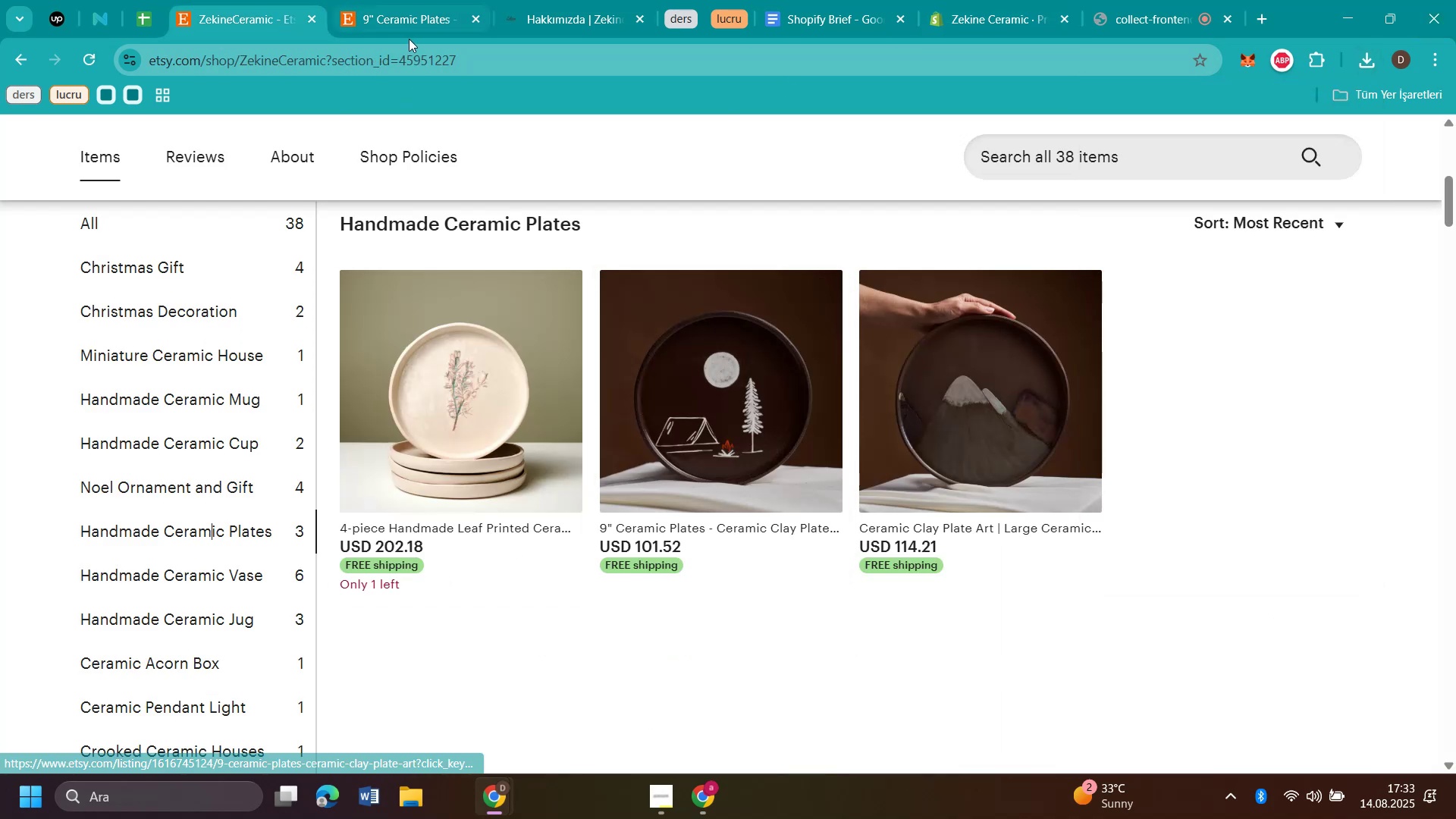 
left_click([413, 9])
 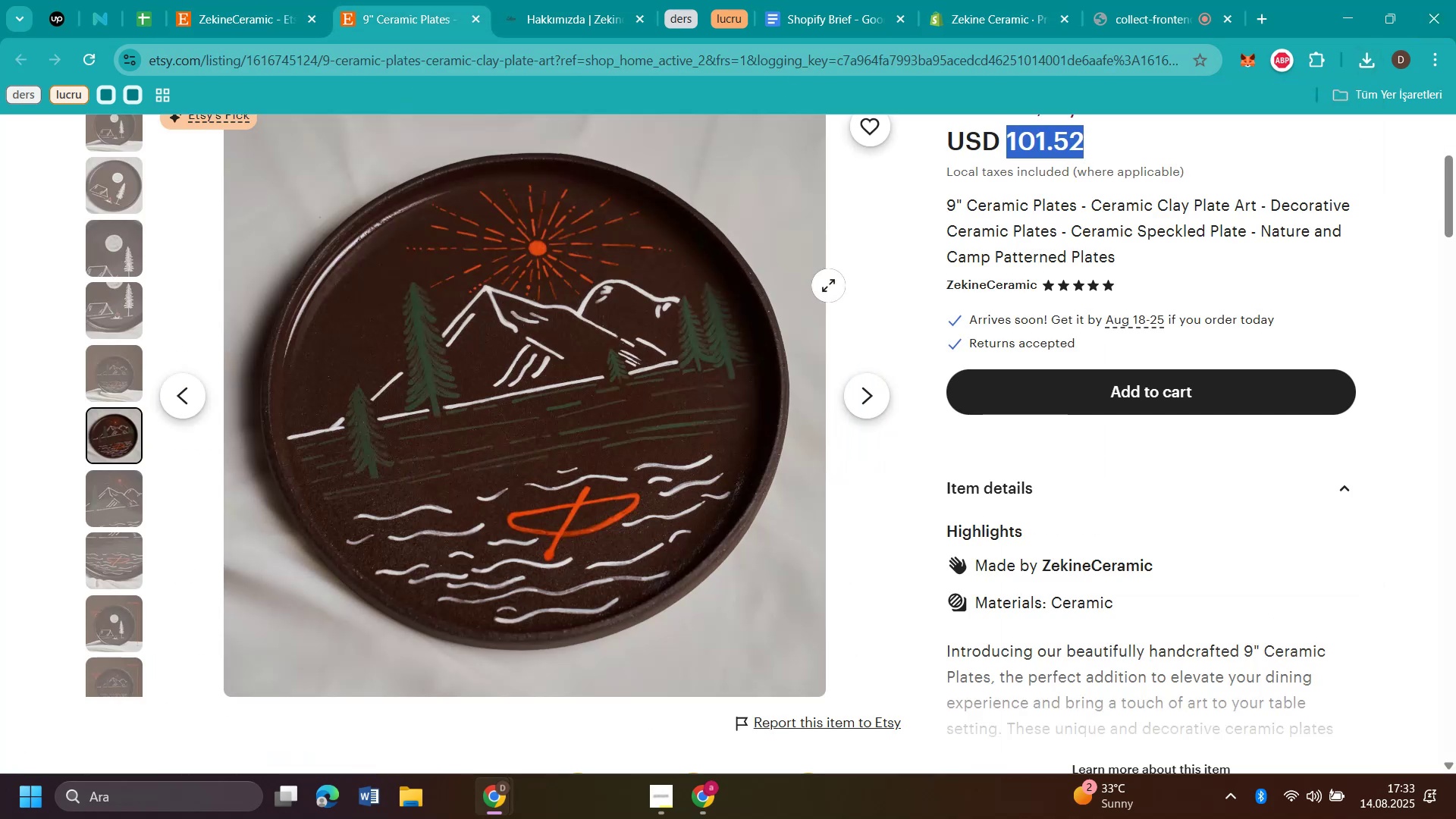 
scroll: coordinate [1037, 350], scroll_direction: down, amount: 4.0
 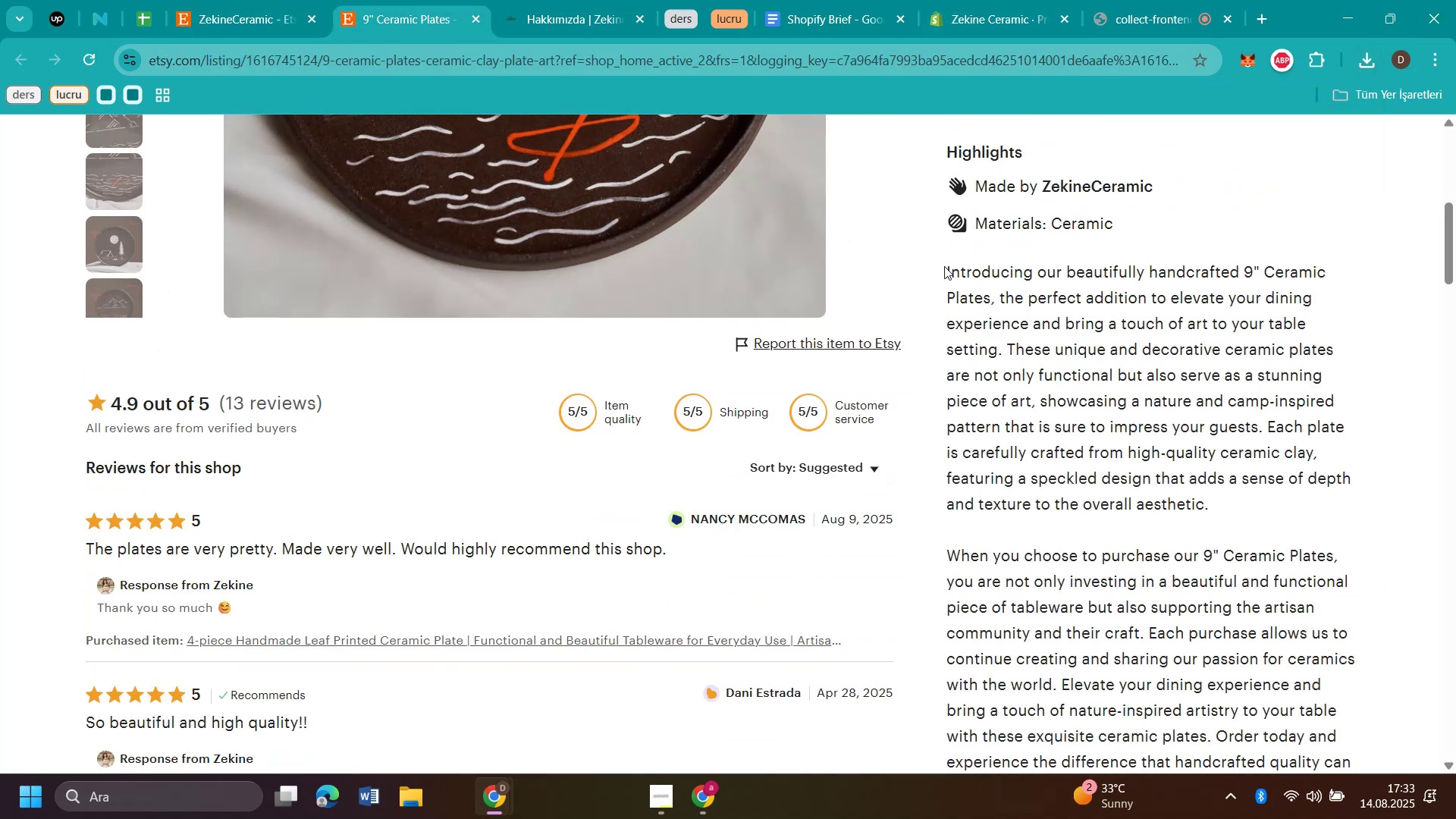 
left_click([968, 285])
 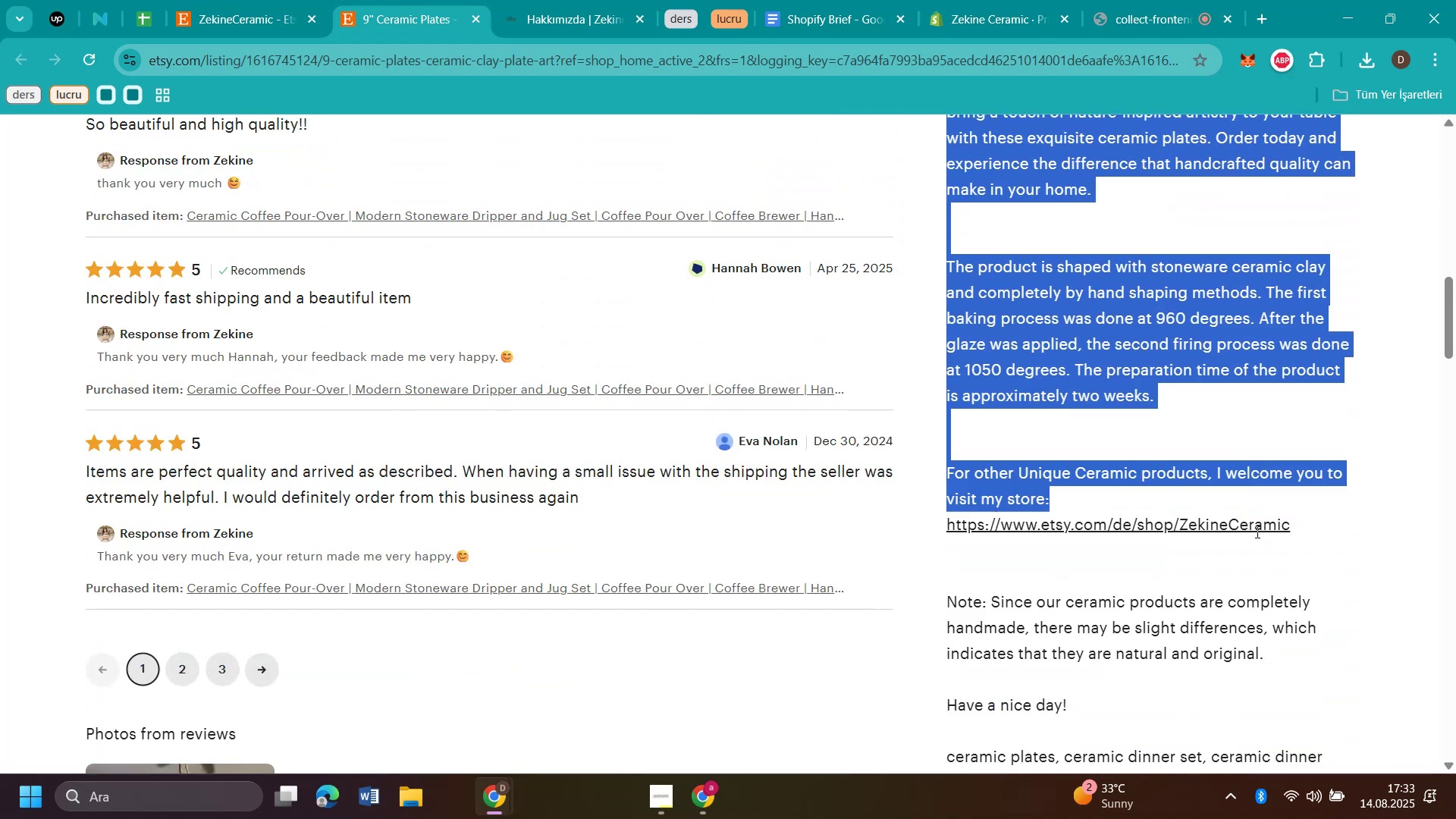 
wait(5.47)
 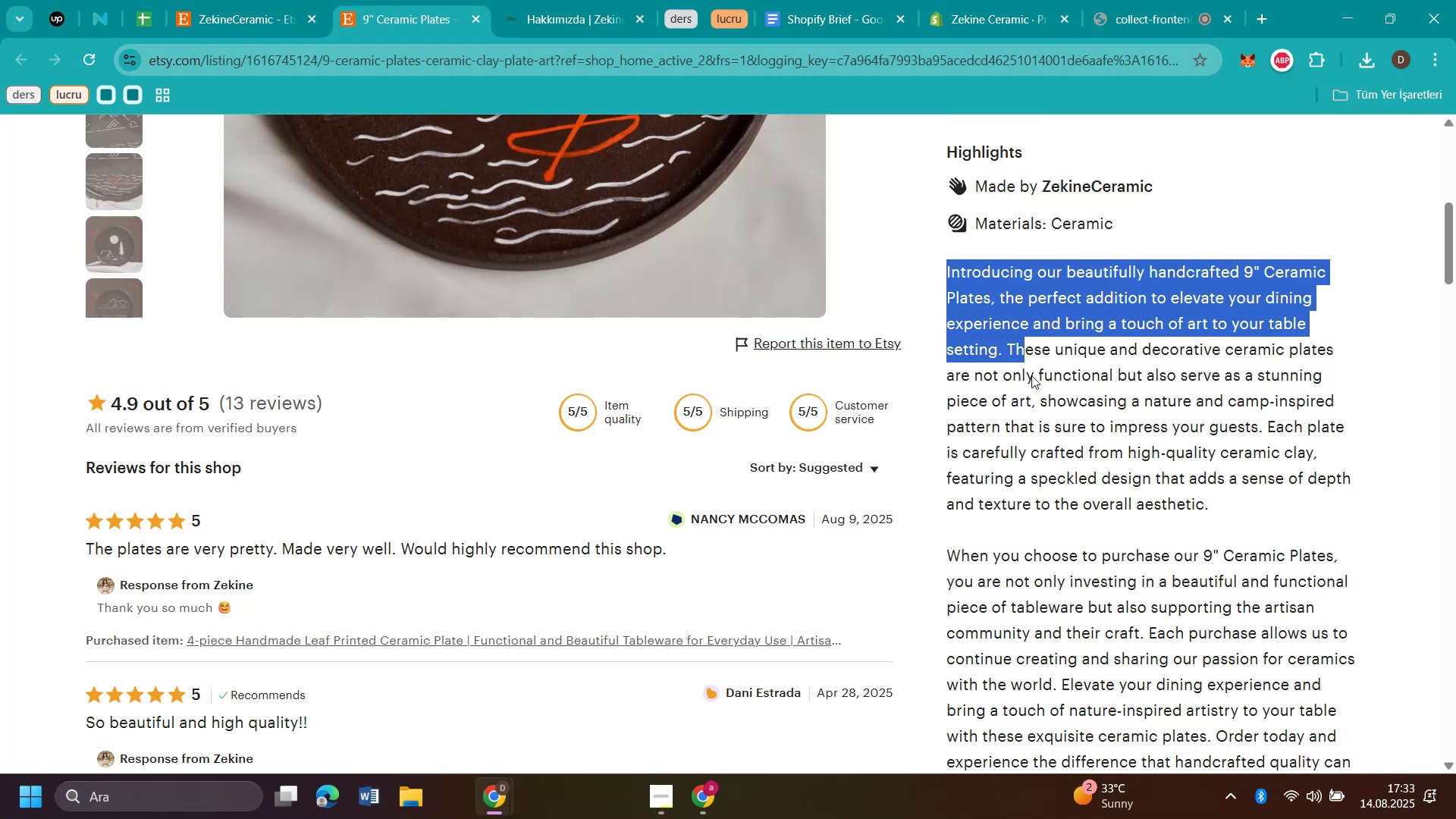 
key(Control+C)
 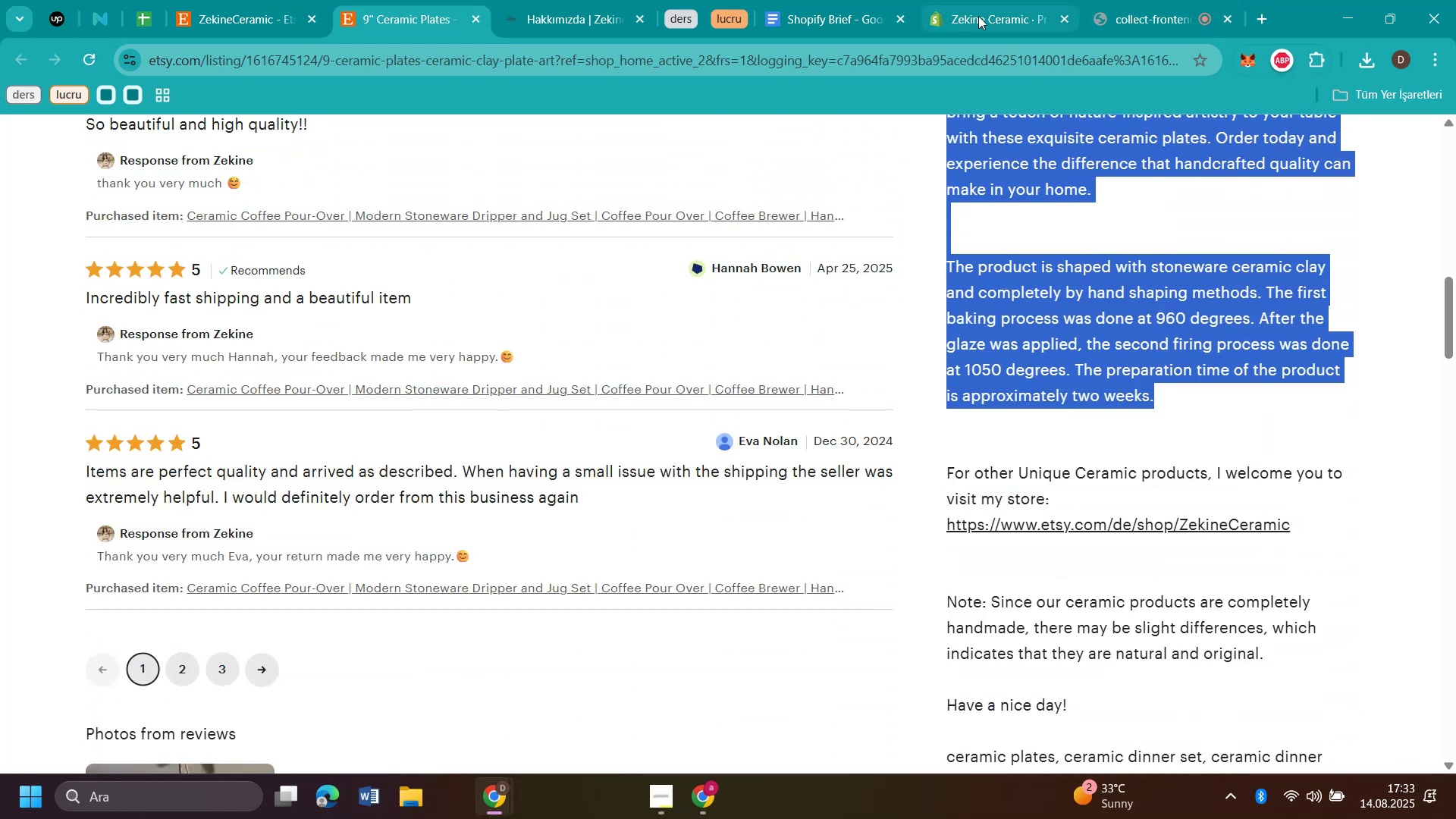 
key(Control+V)
 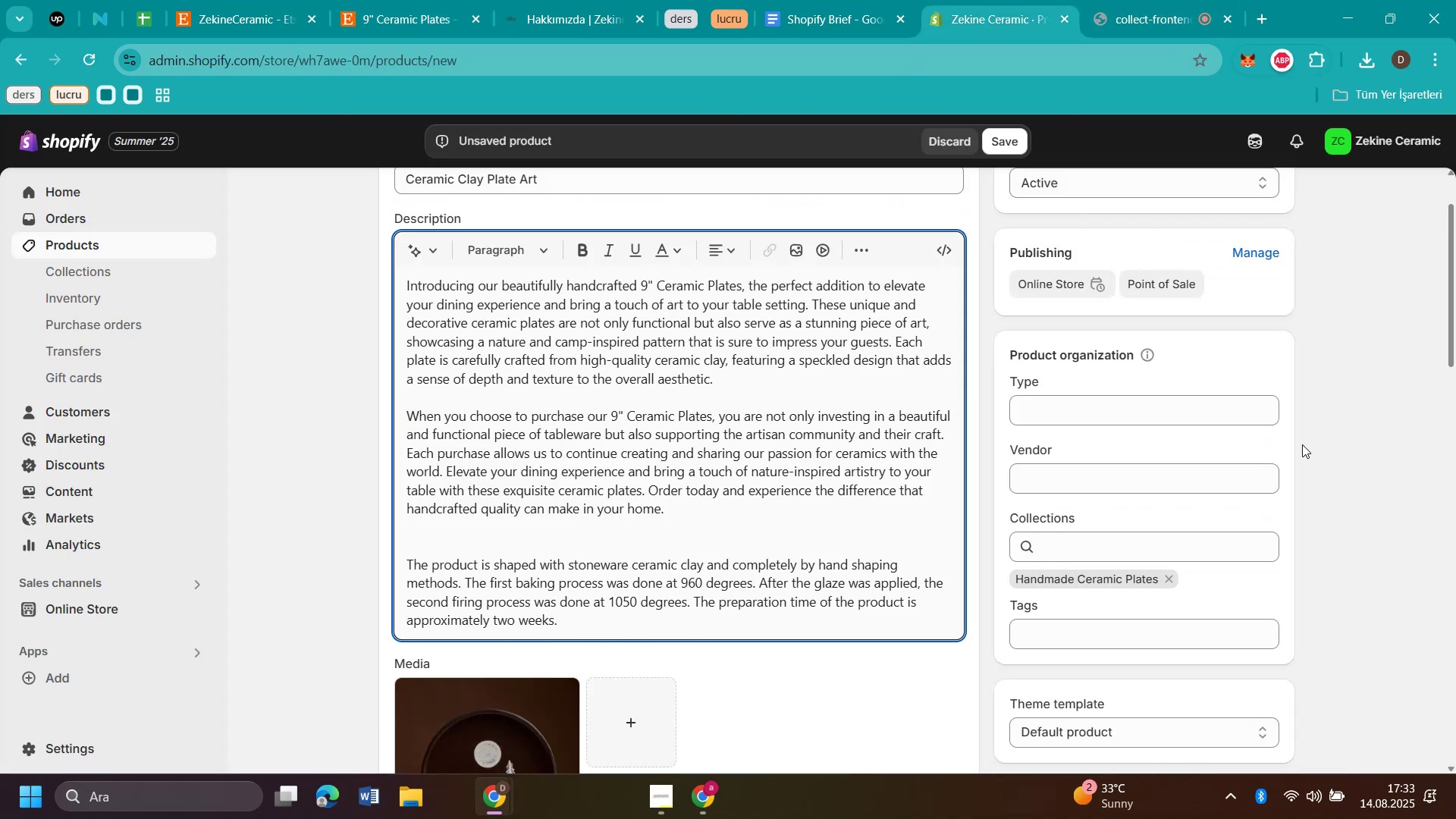 
scroll: coordinate [1304, 419], scroll_direction: down, amount: 3.0
 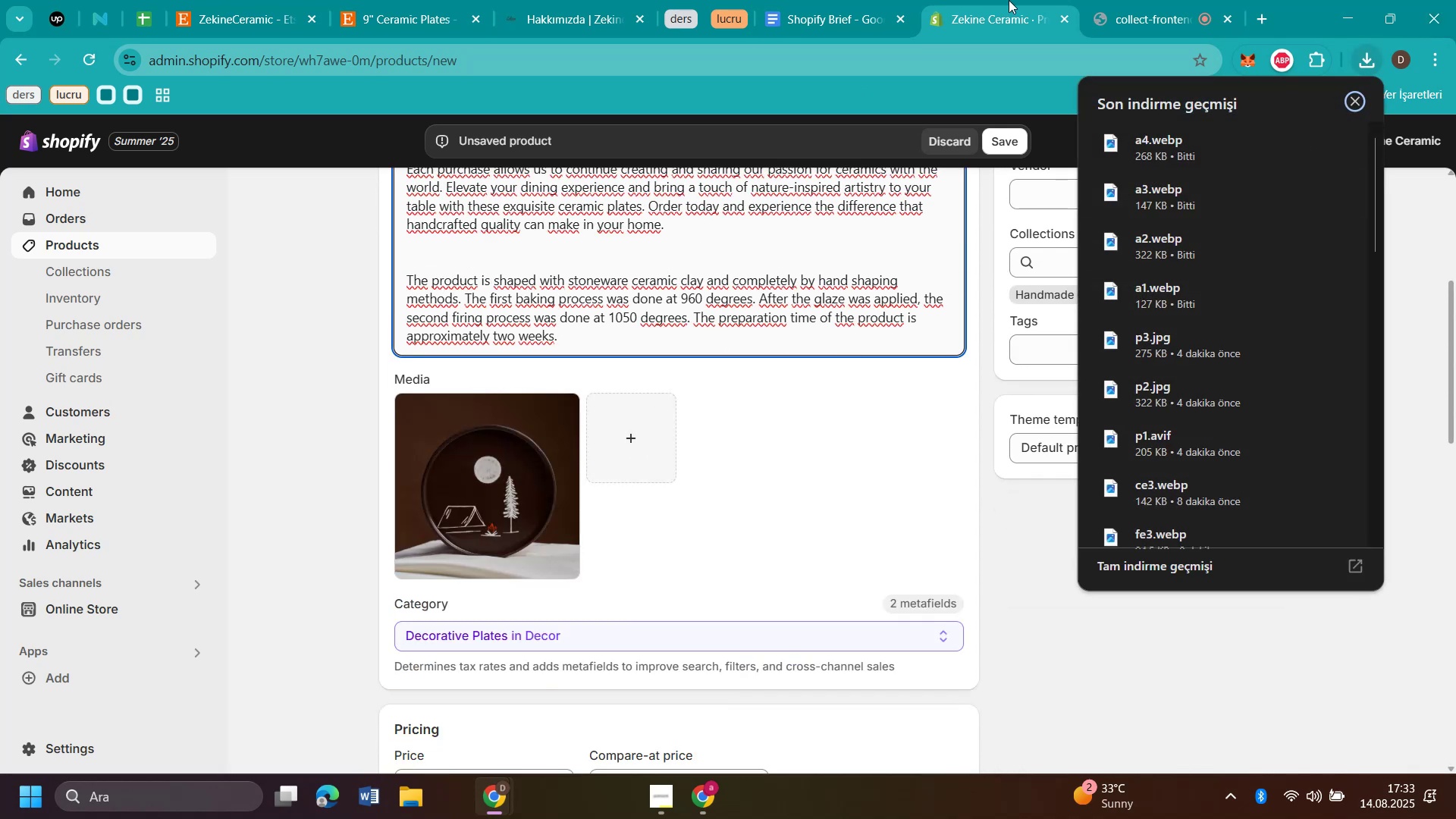 
left_click([1166, 26])
 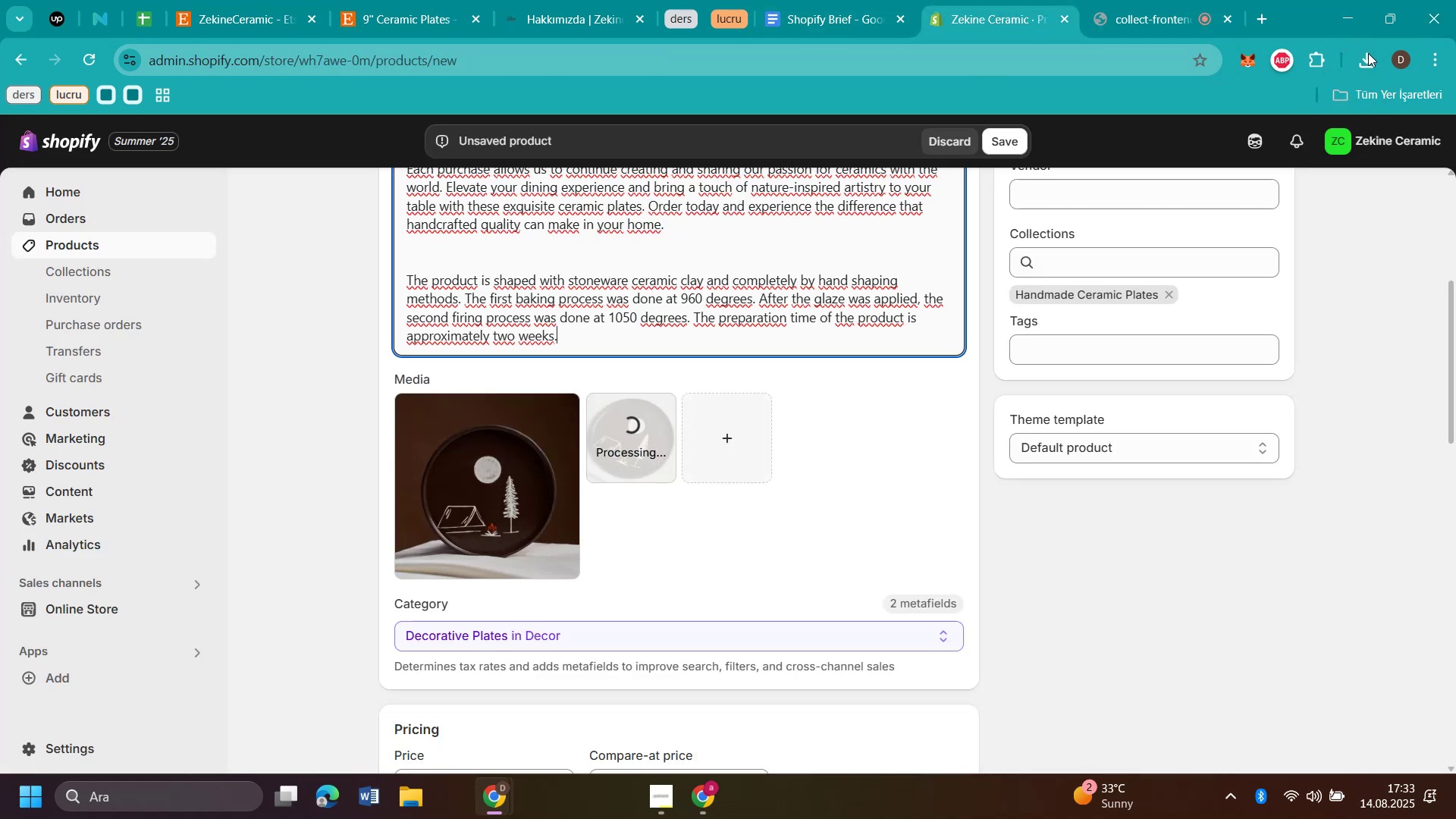 
left_click([1370, 61])
 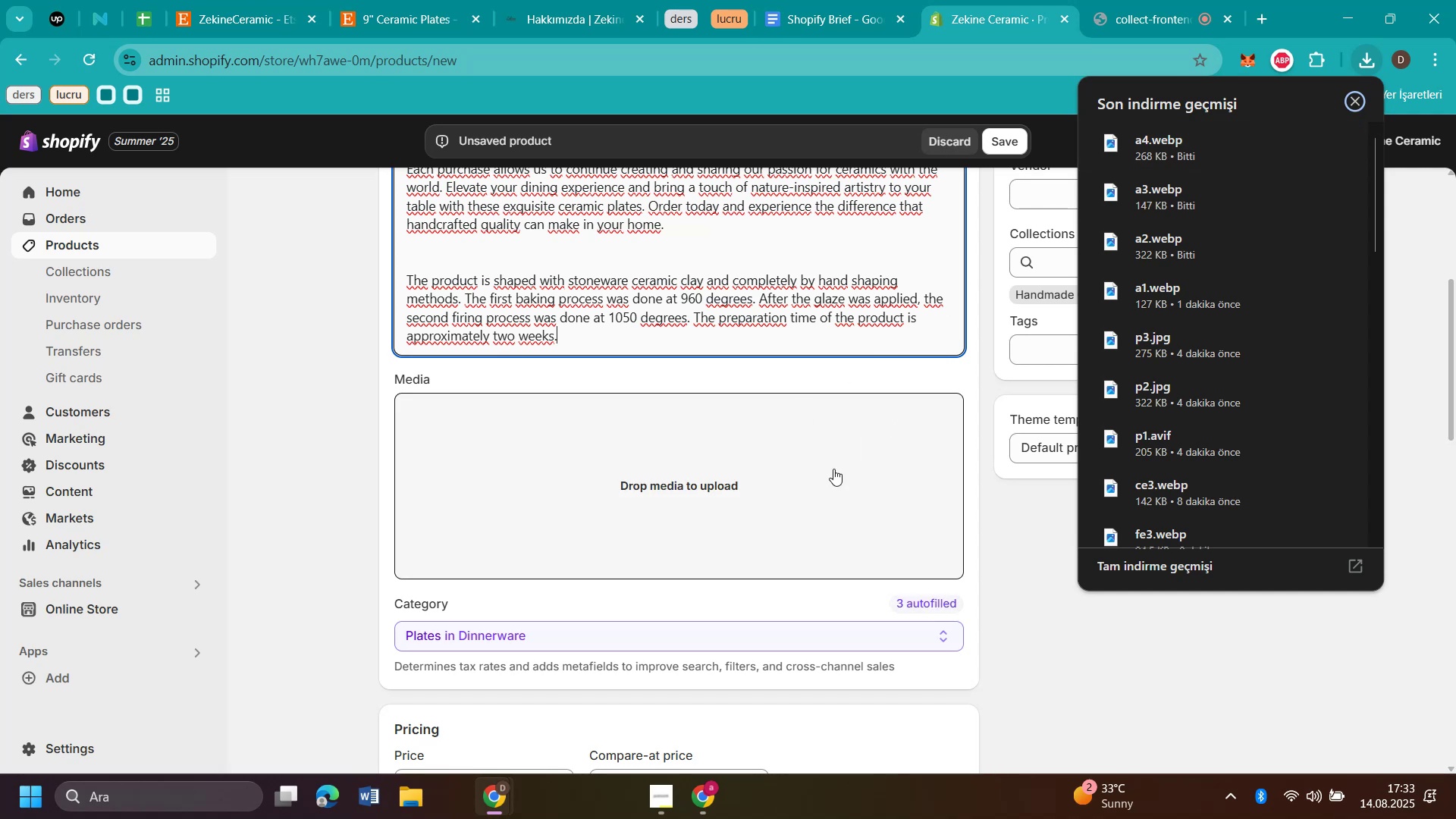 
wait(12.6)
 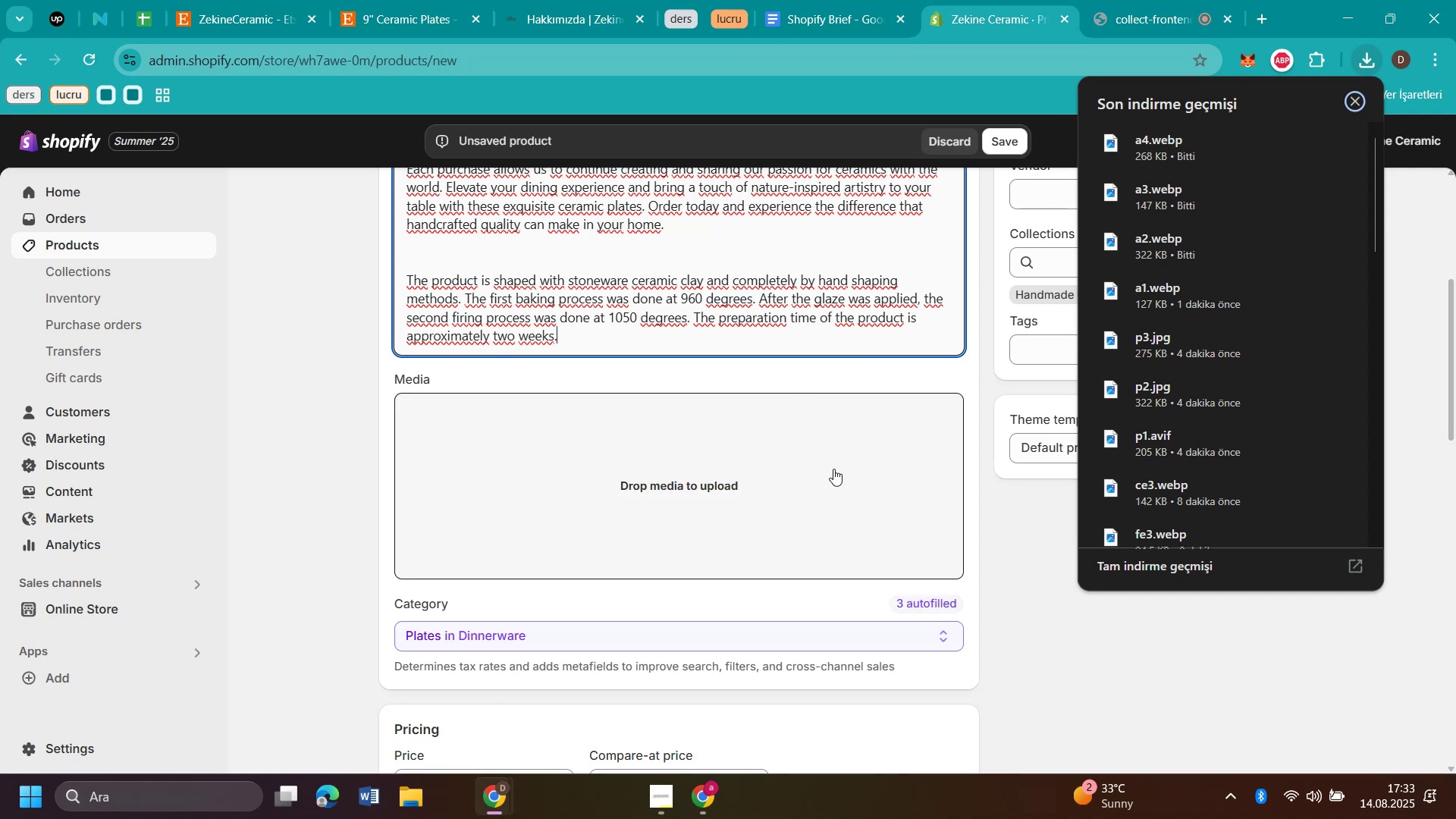 
left_click([353, 293])
 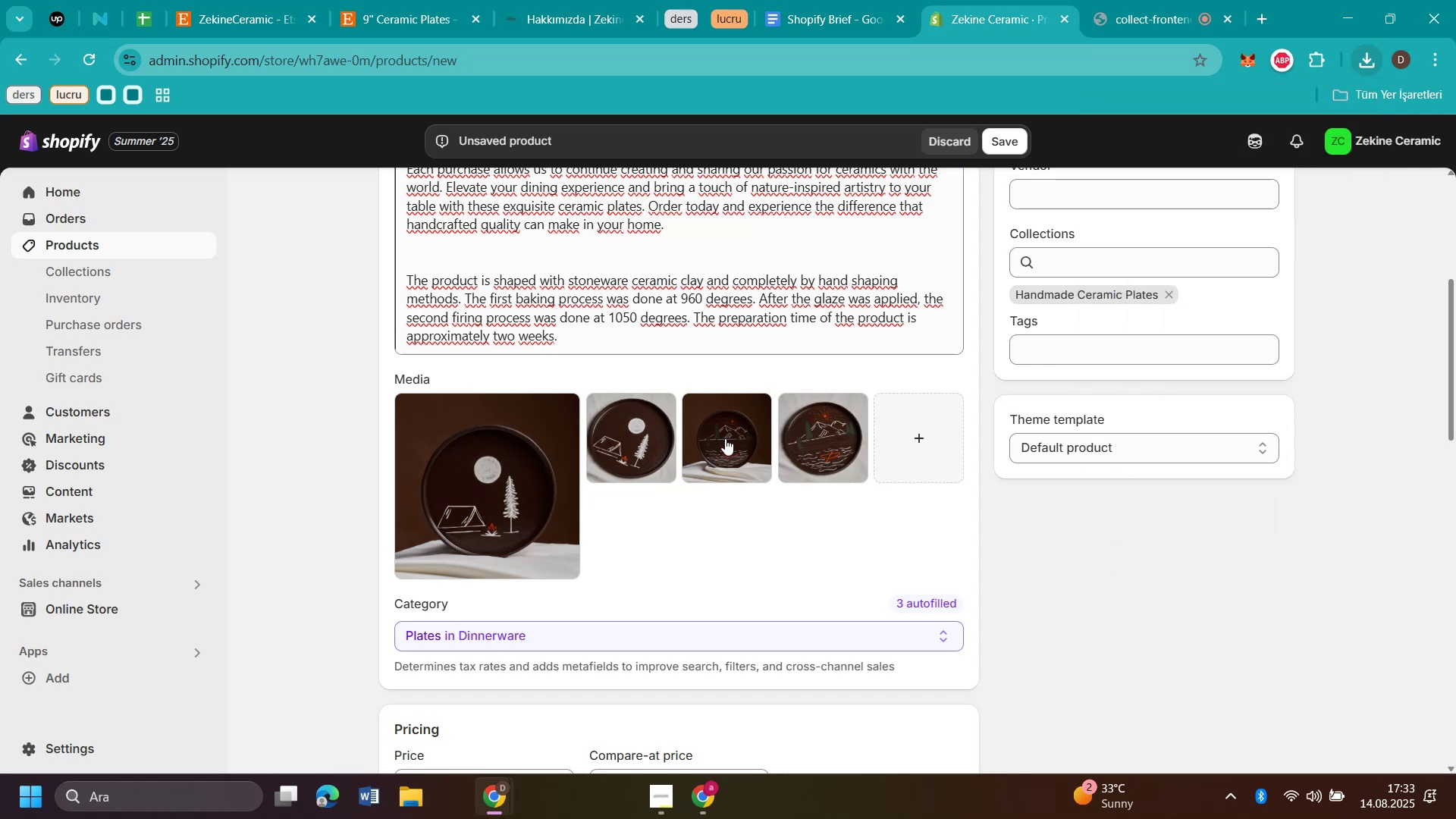 
scroll: coordinate [1141, 390], scroll_direction: up, amount: 4.0
 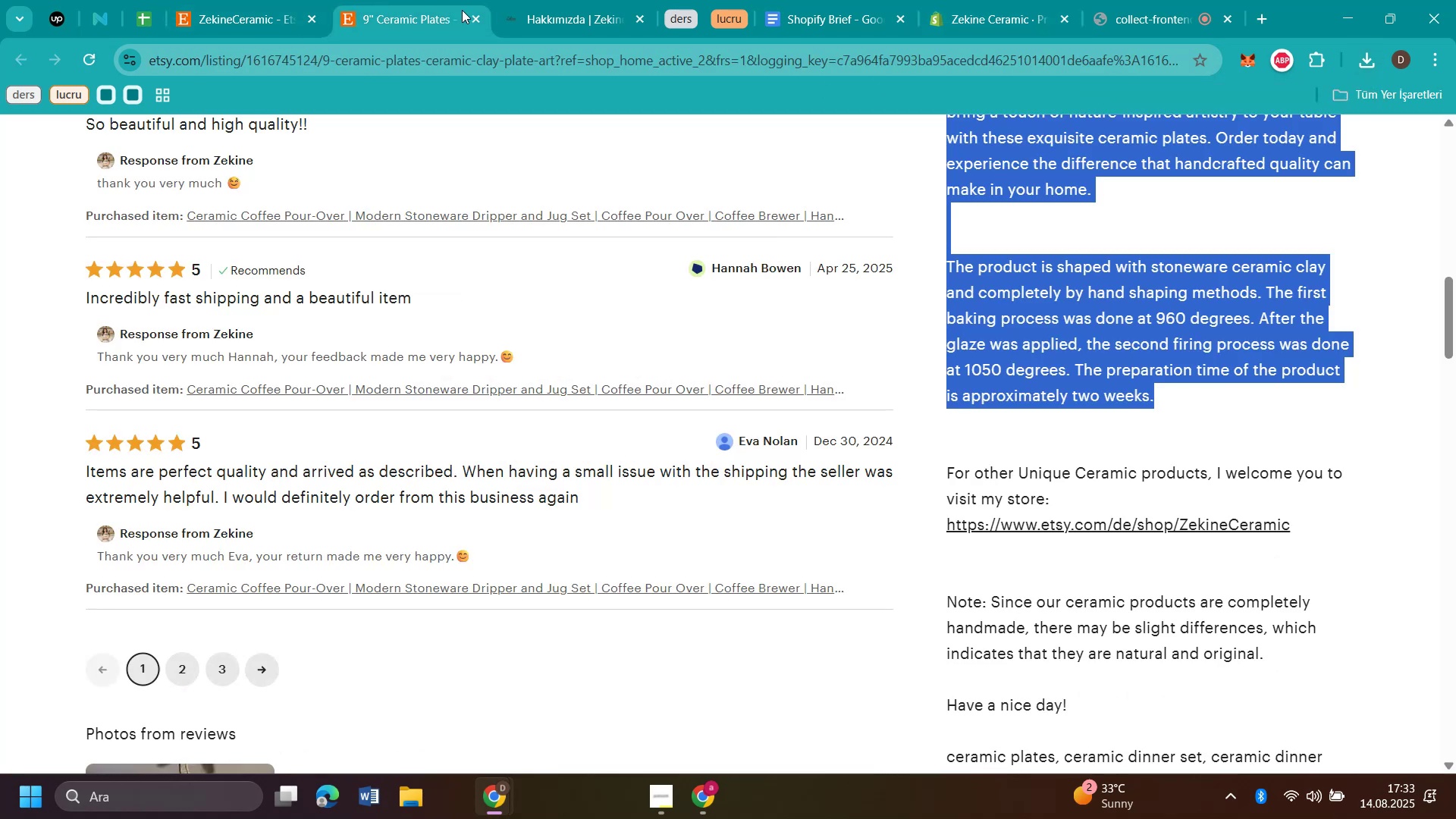 
left_click([478, 21])
 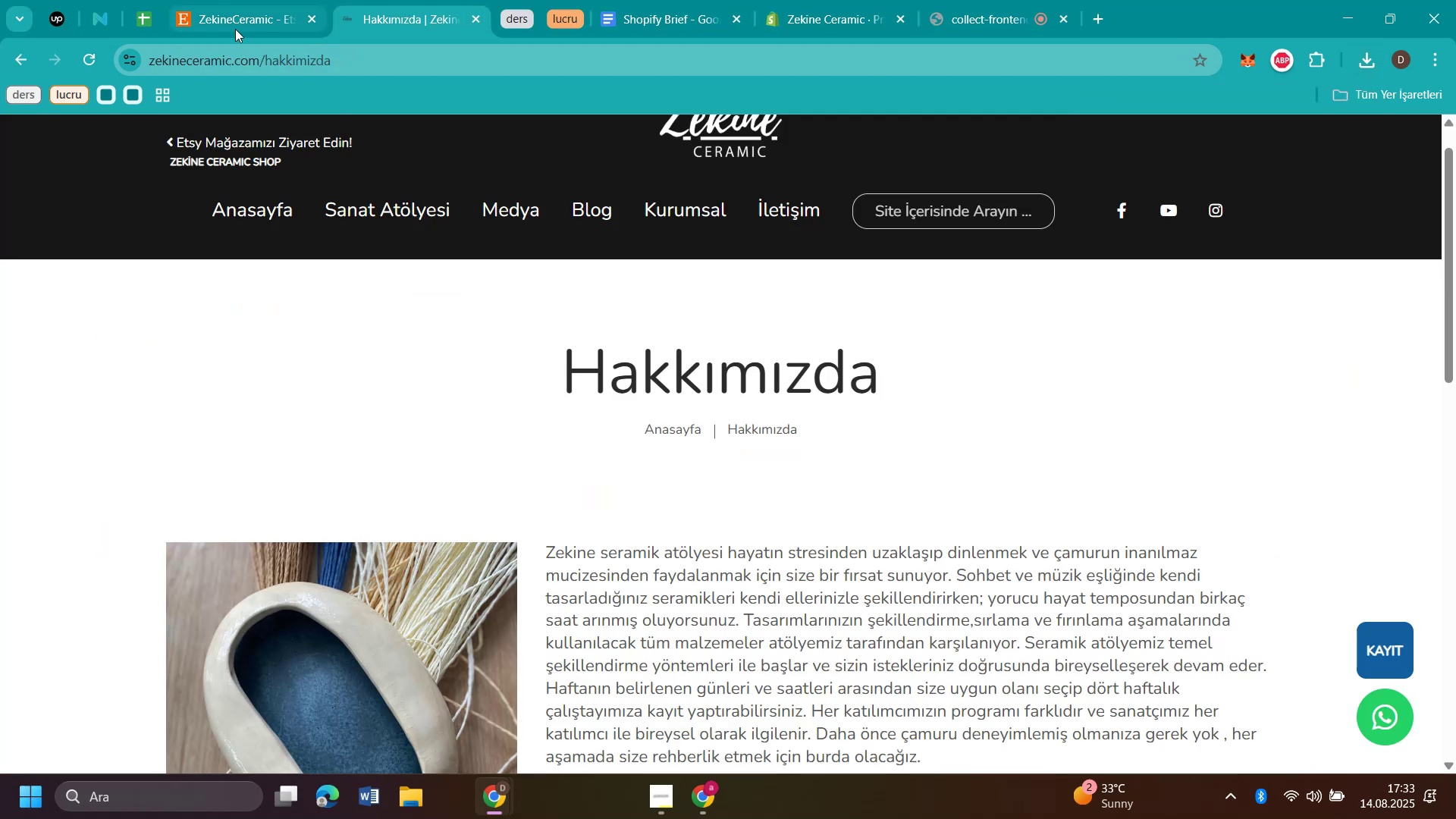 
left_click([225, 26])
 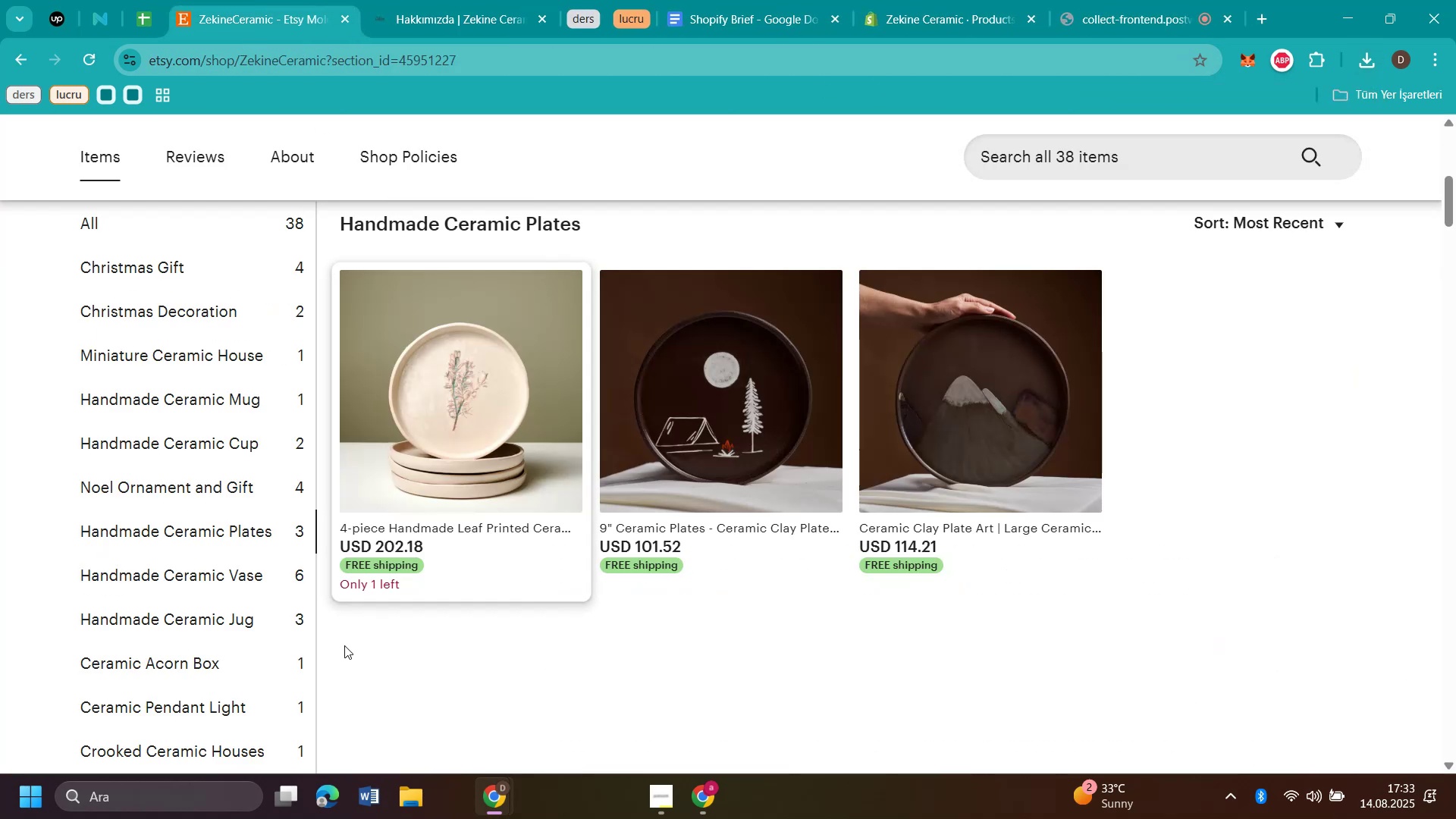 
scroll: coordinate [366, 626], scroll_direction: down, amount: 2.0
 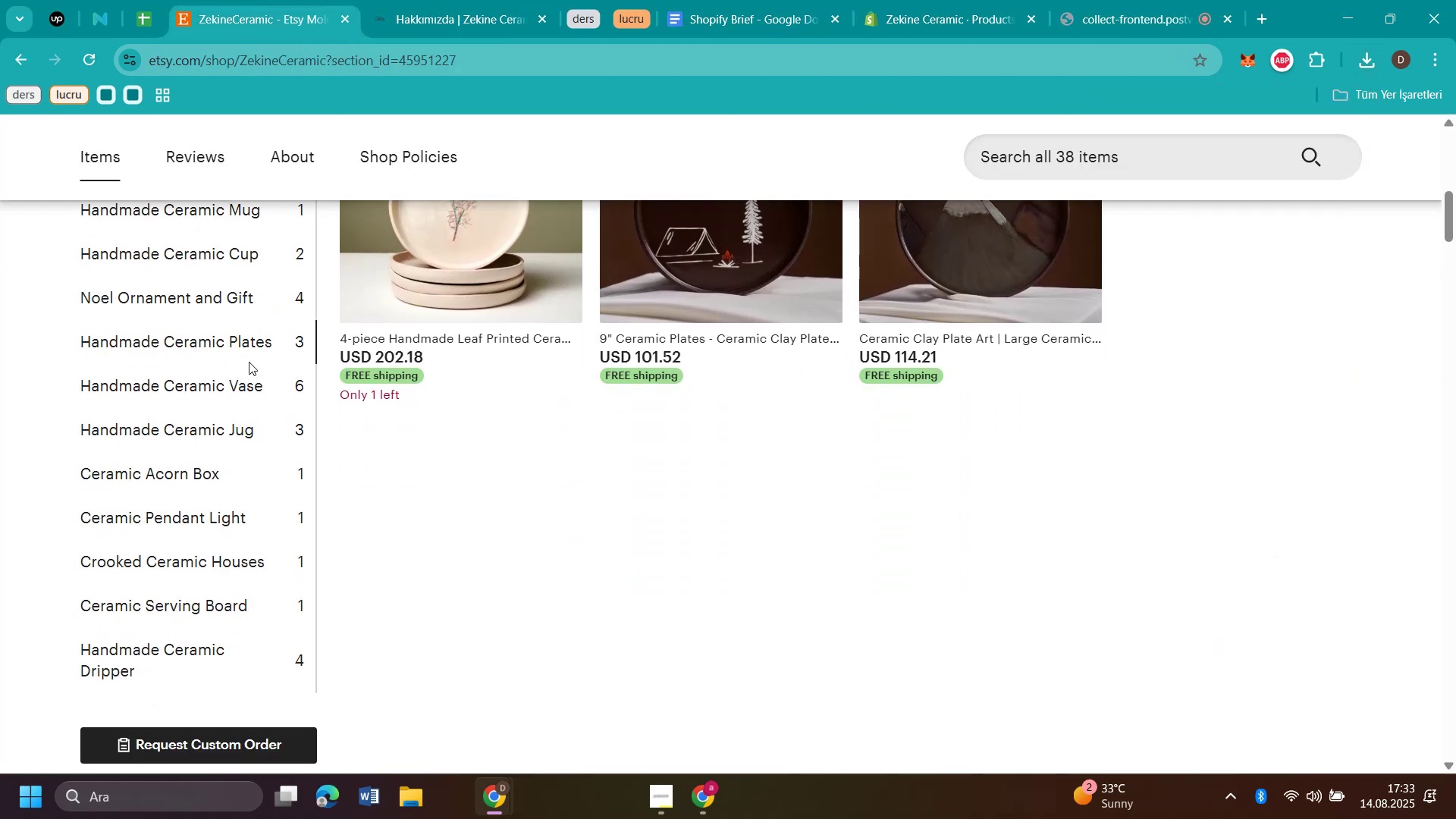 
scroll: coordinate [367, 410], scroll_direction: up, amount: 1.0
 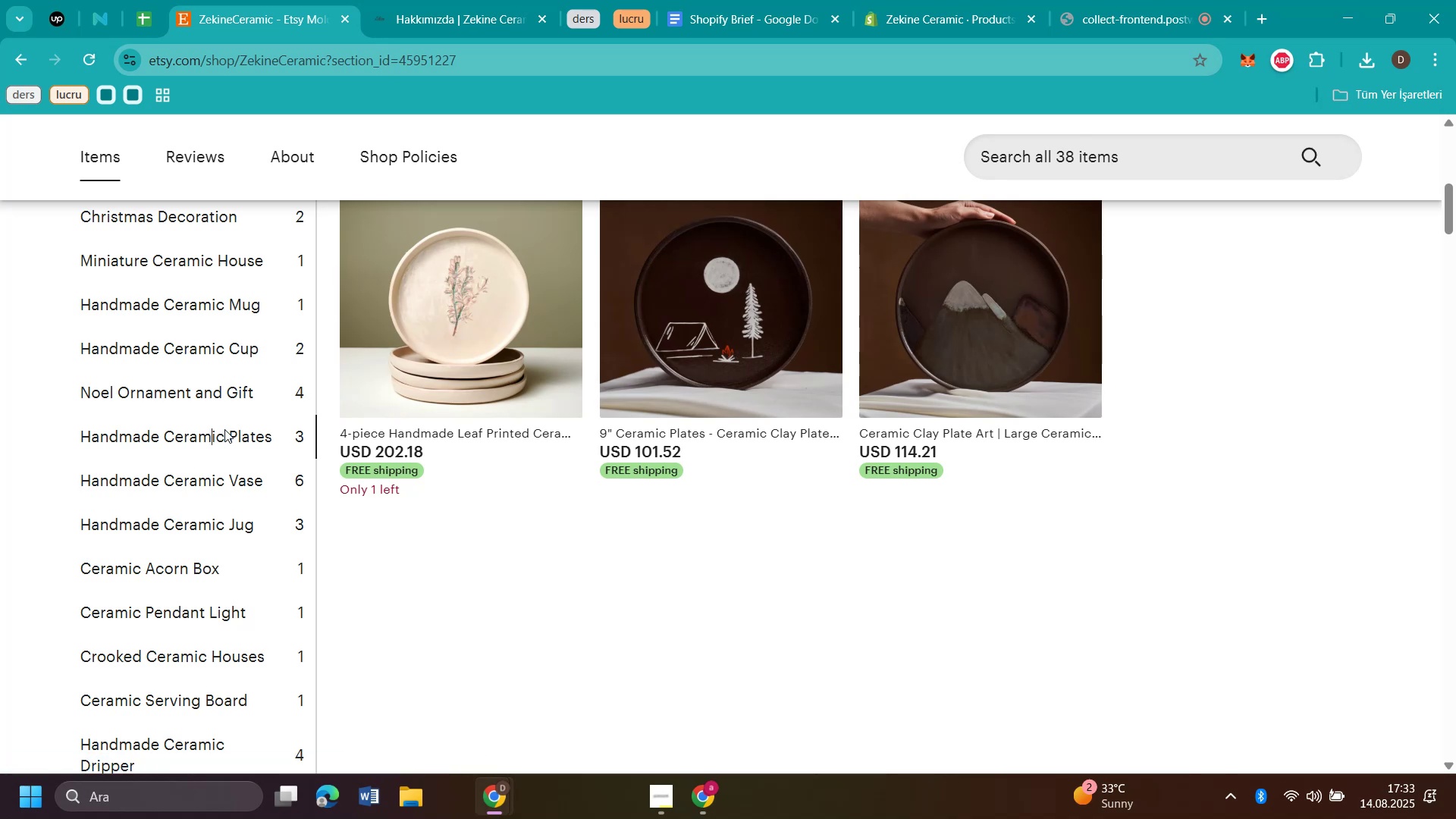 
scroll: coordinate [255, 628], scroll_direction: down, amount: 1.0
 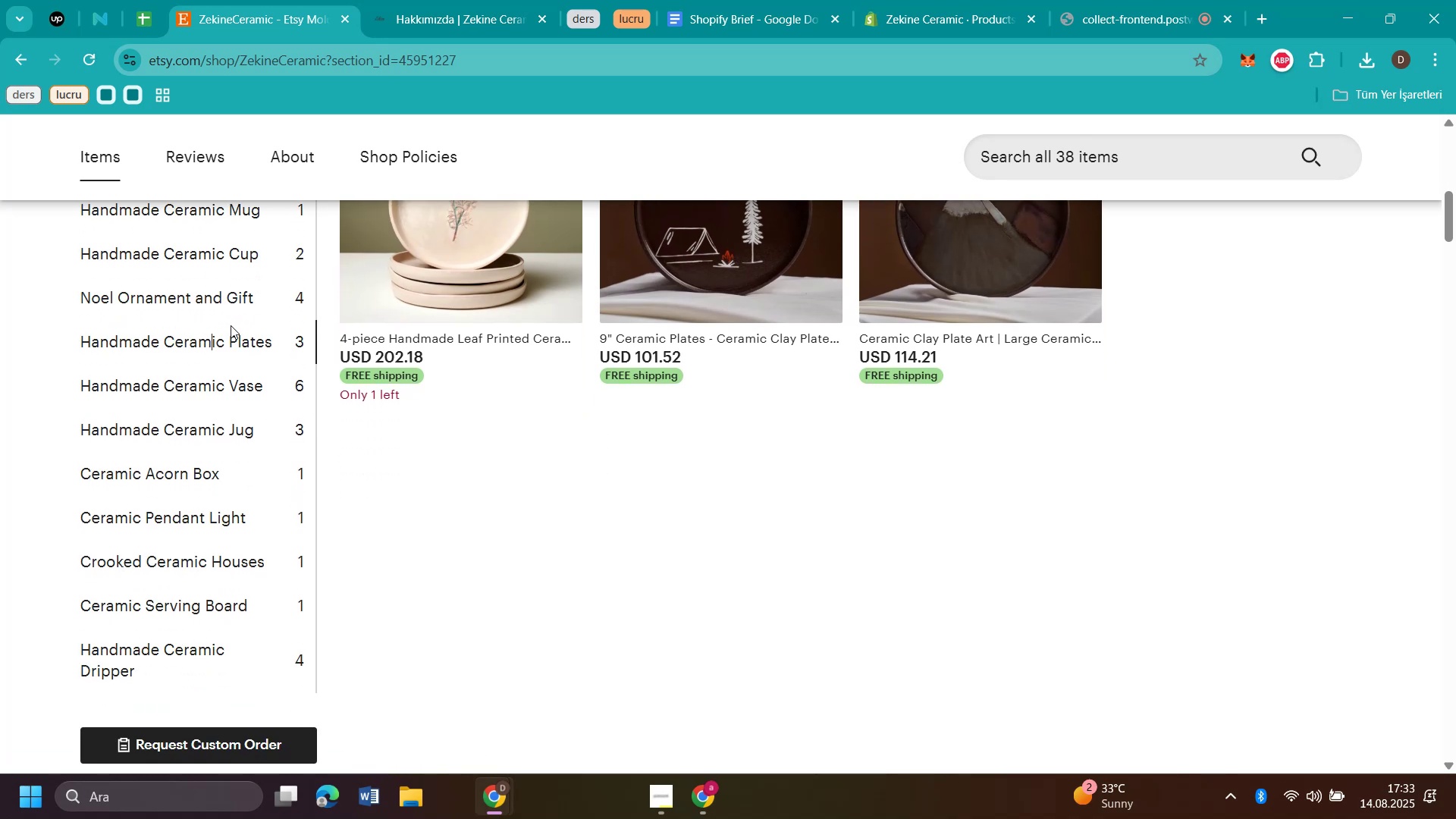 
left_click([231, 377])
 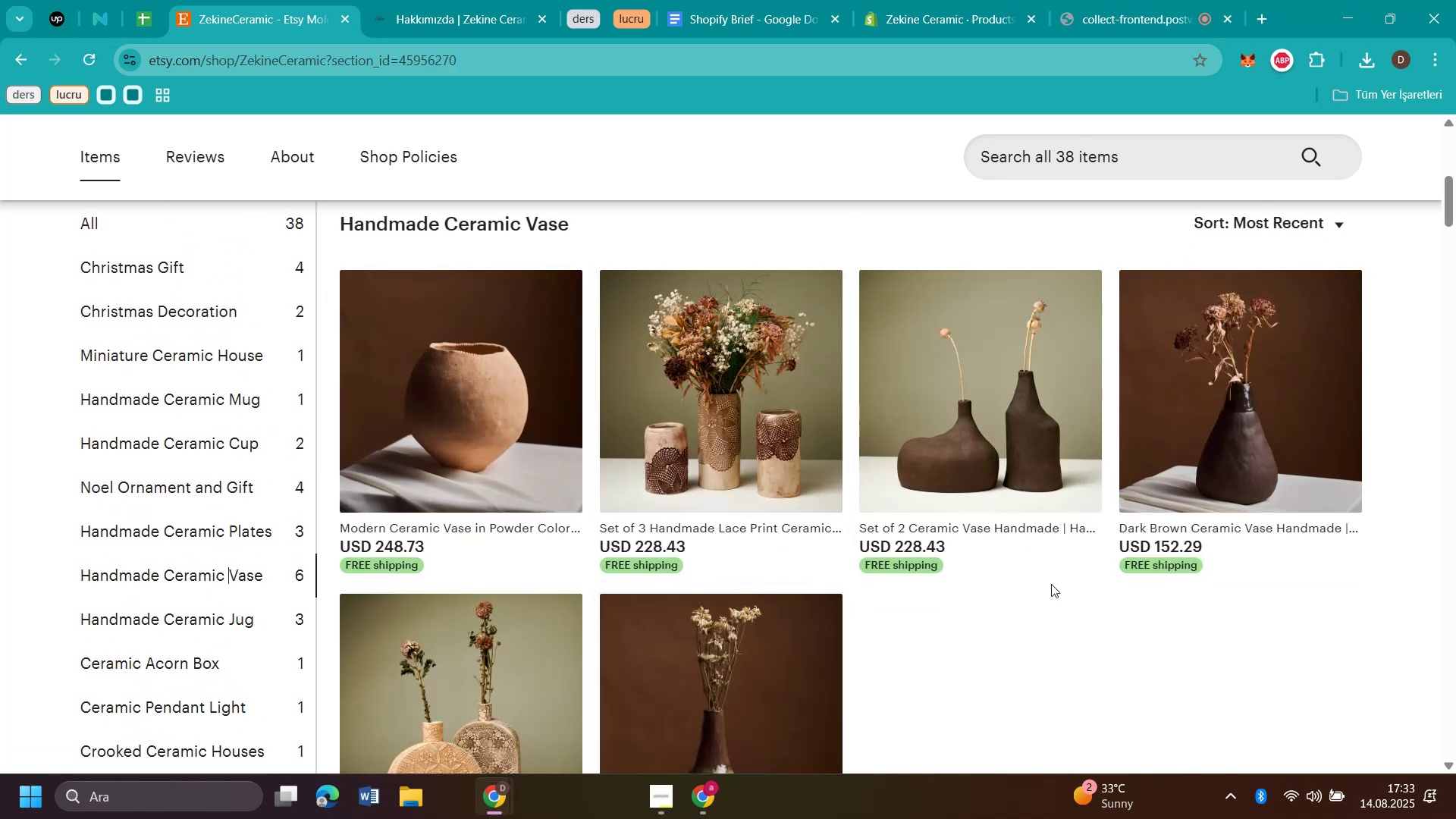 
left_click([925, 18])
 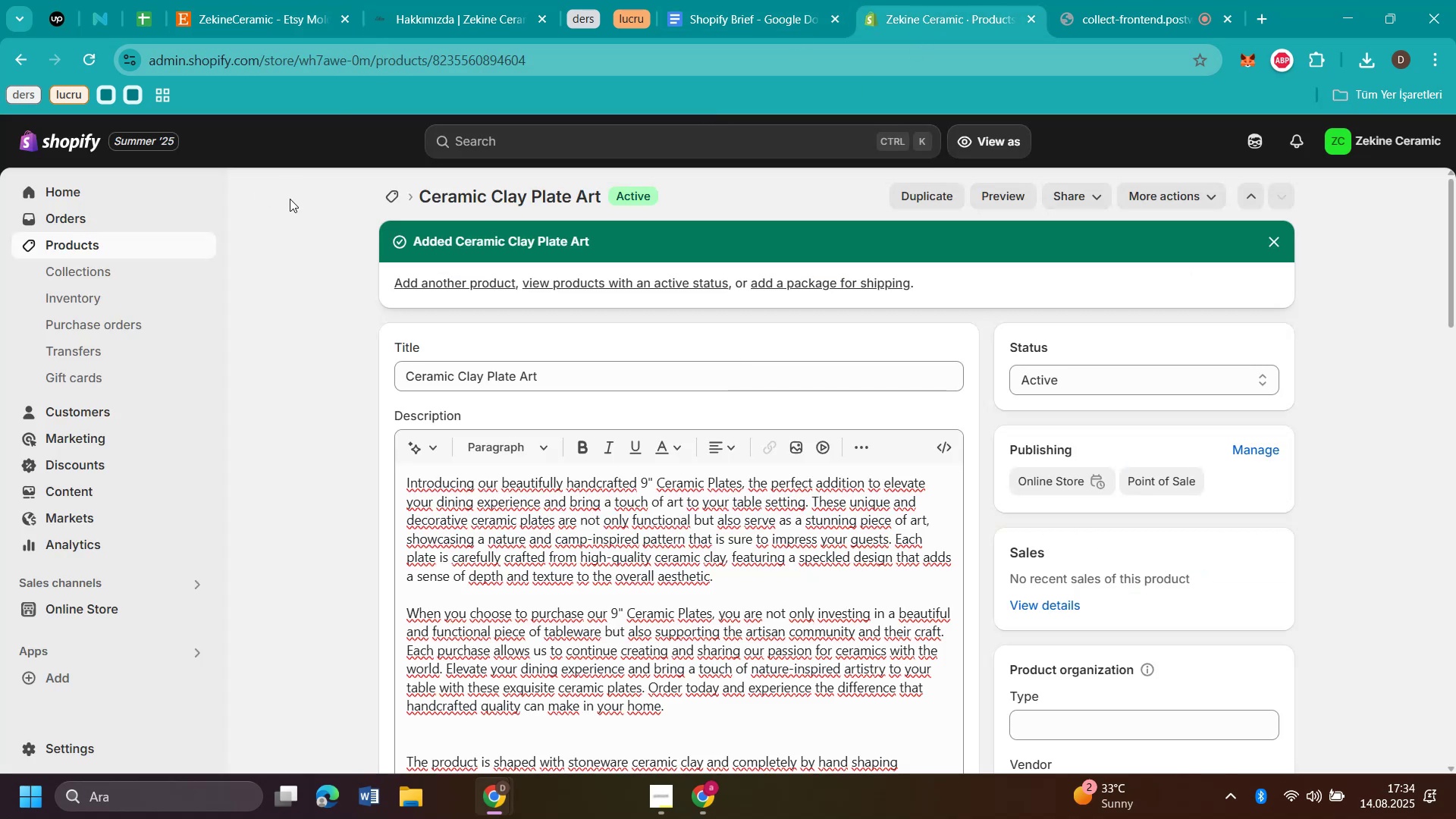 
left_click([393, 194])
 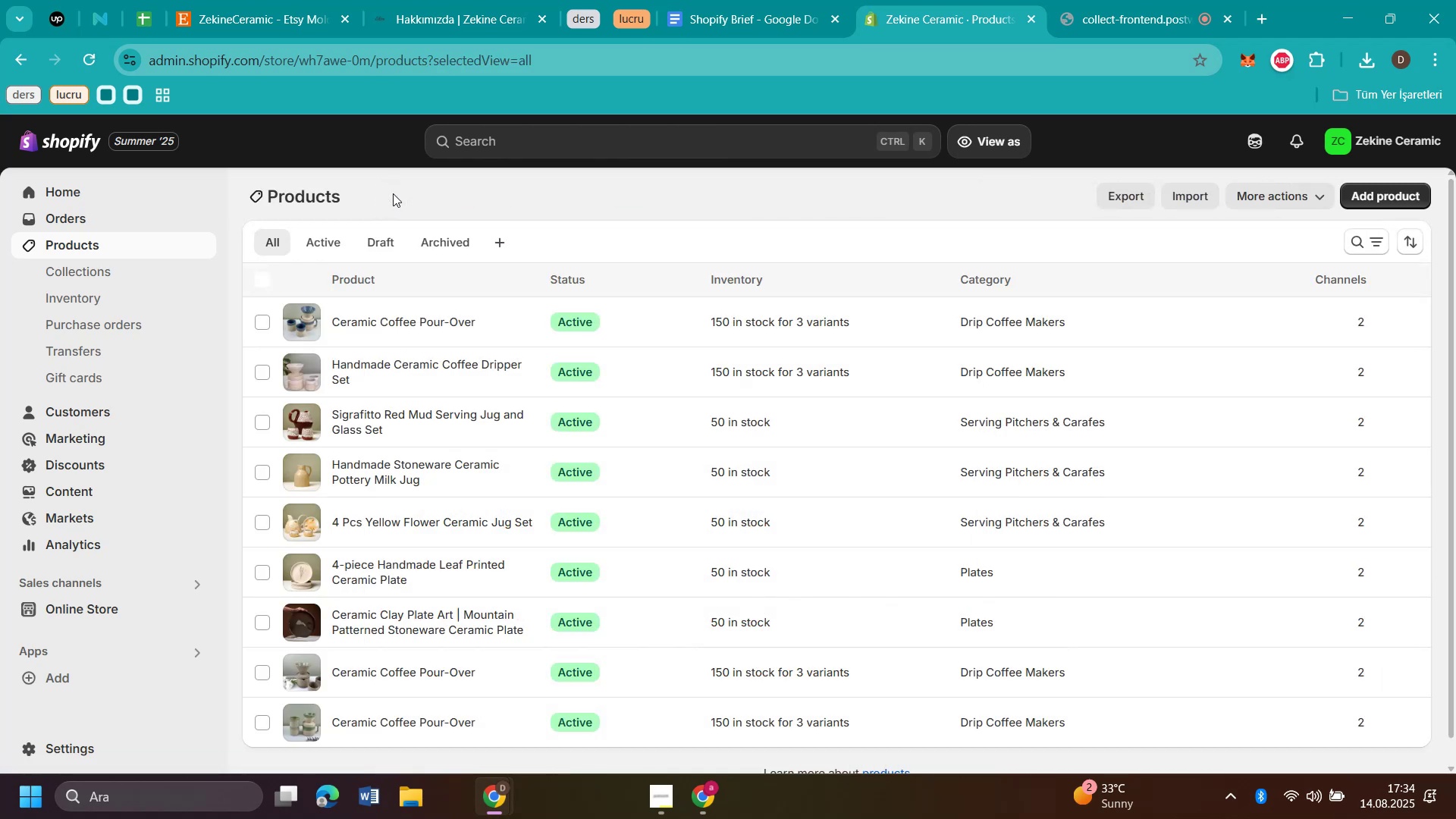 
scroll: coordinate [710, 330], scroll_direction: down, amount: 5.0
 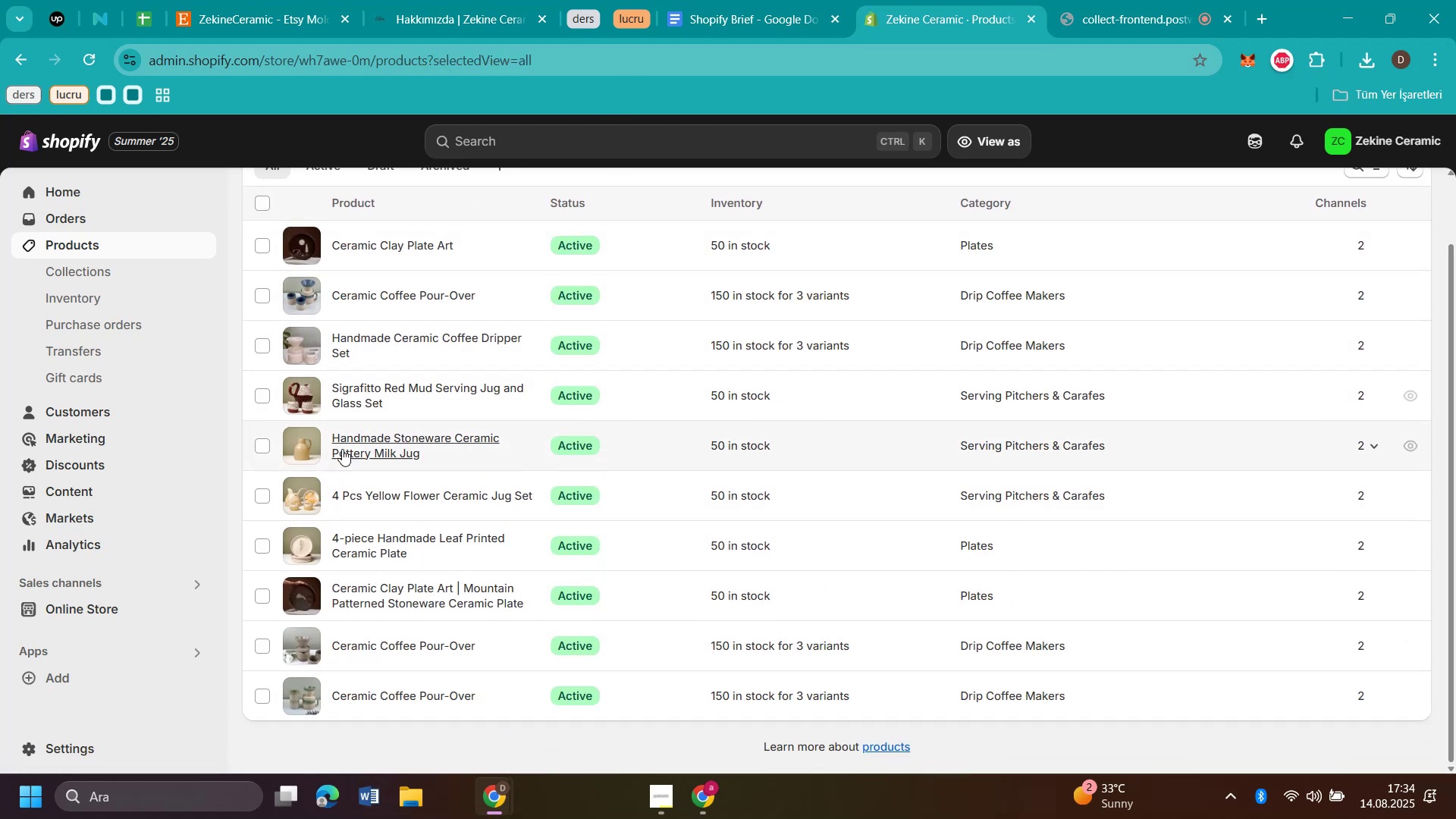 
wait(5.58)
 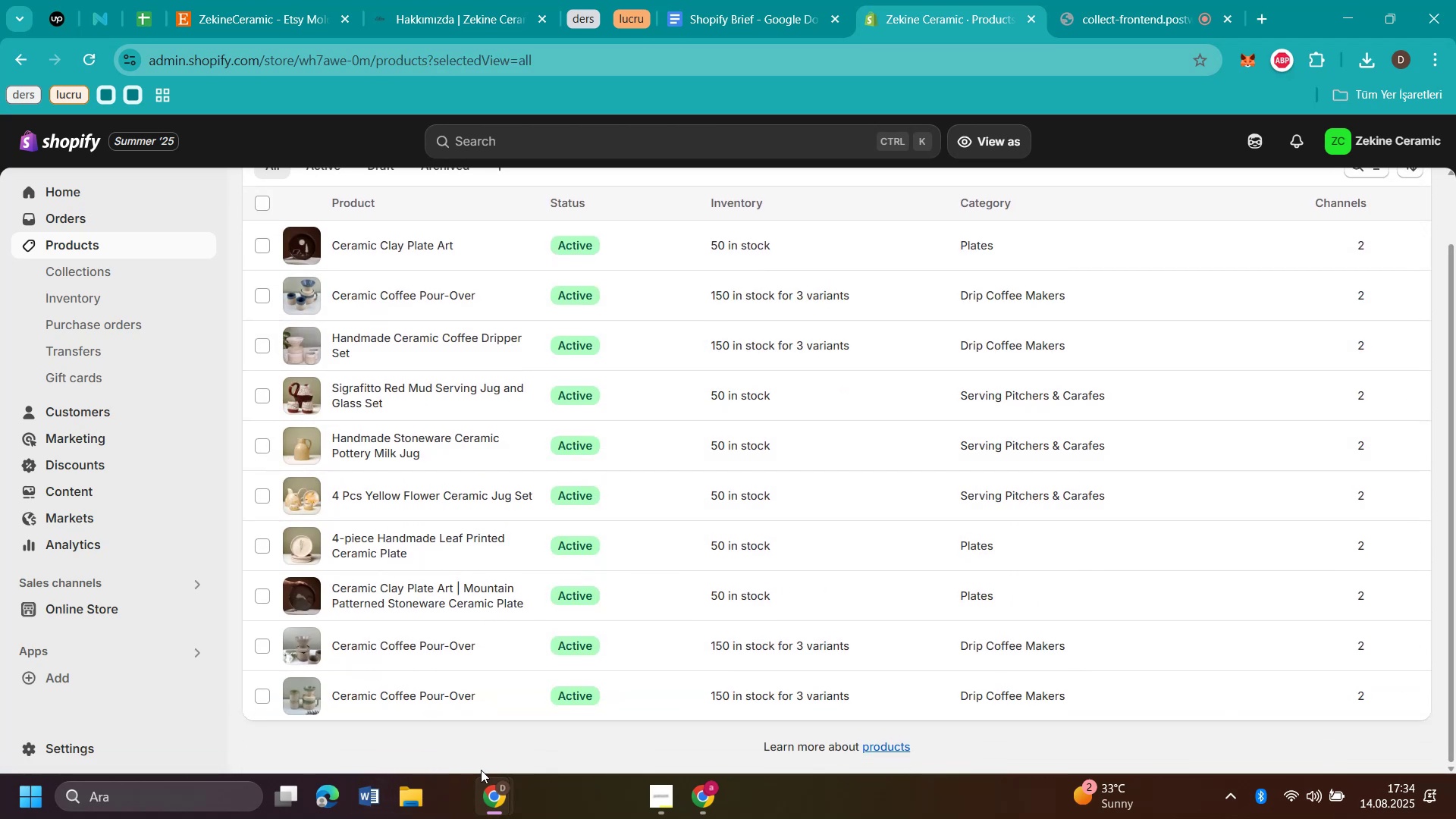 
scroll: coordinate [602, 334], scroll_direction: up, amount: 4.0
 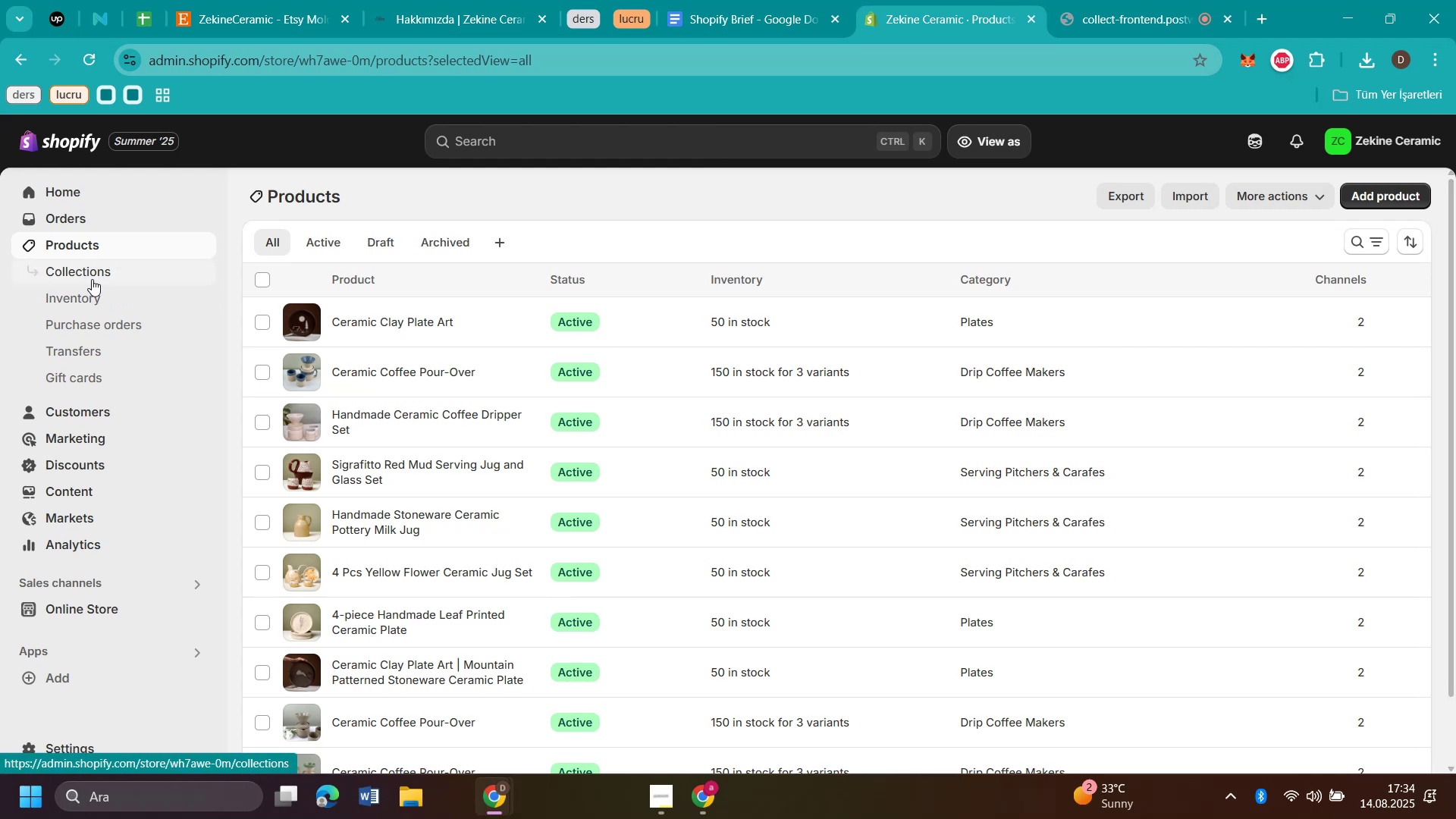 
left_click([107, 260])
 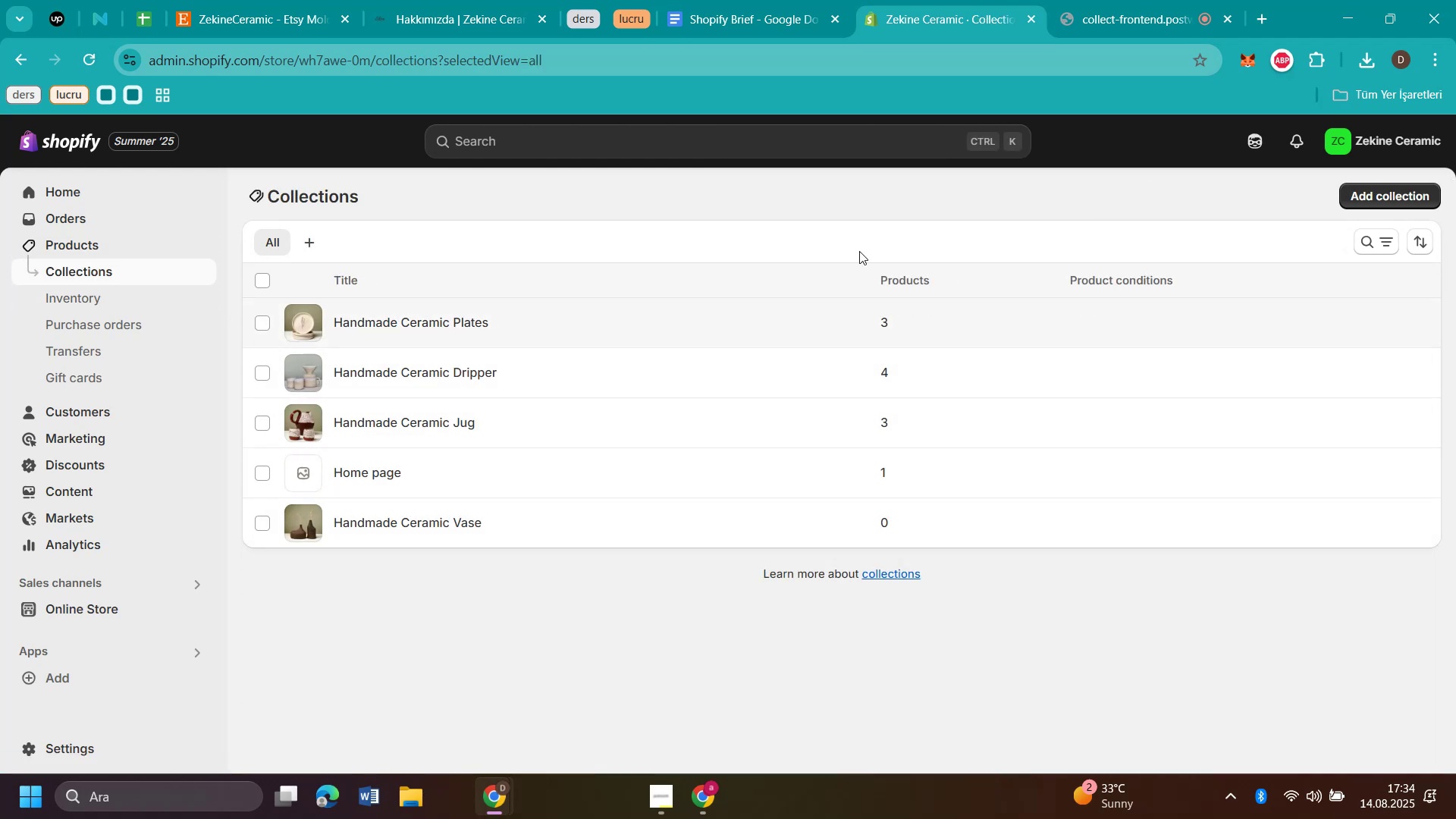 
wait(8.0)
 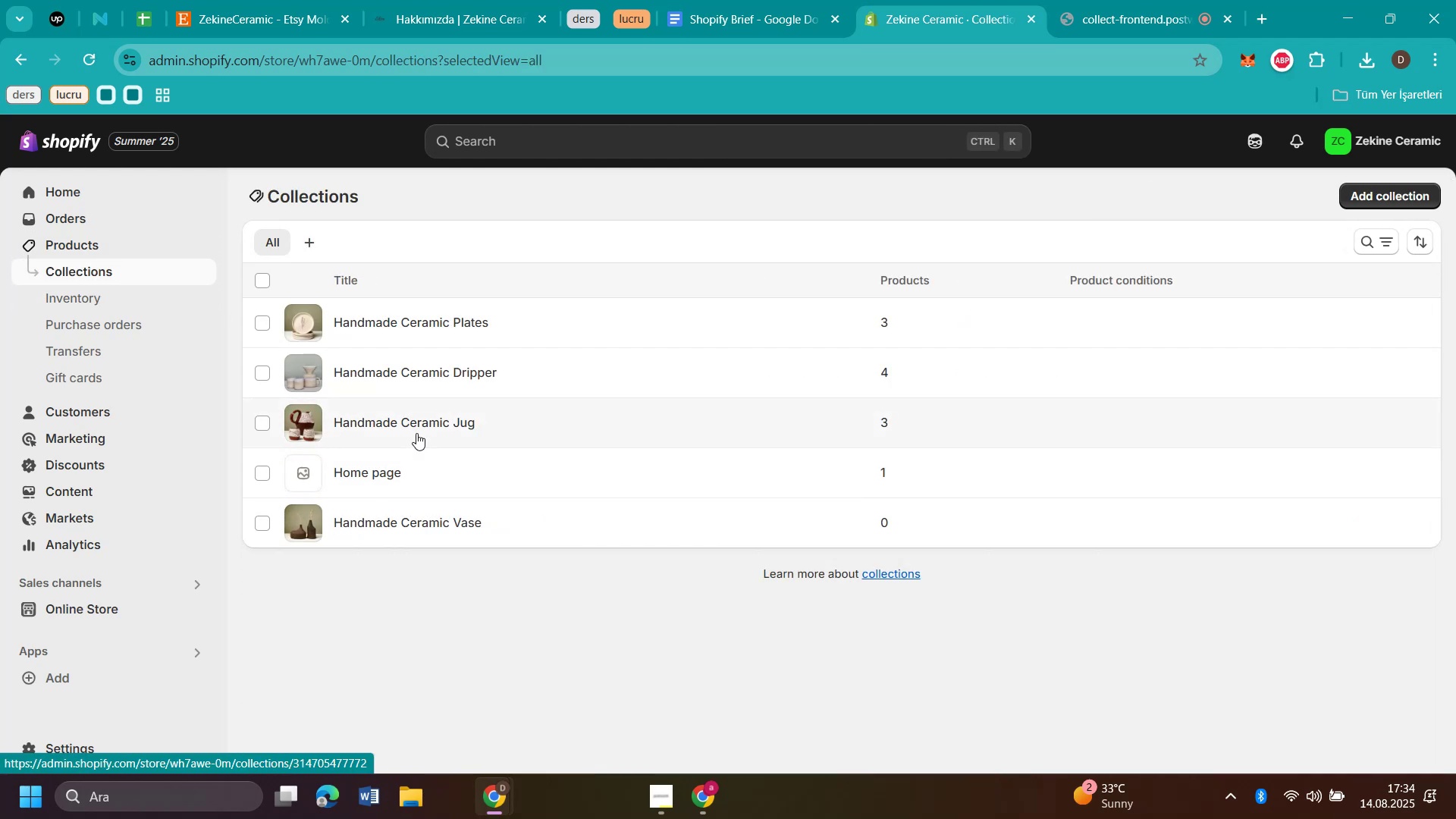 
left_click([262, 22])
 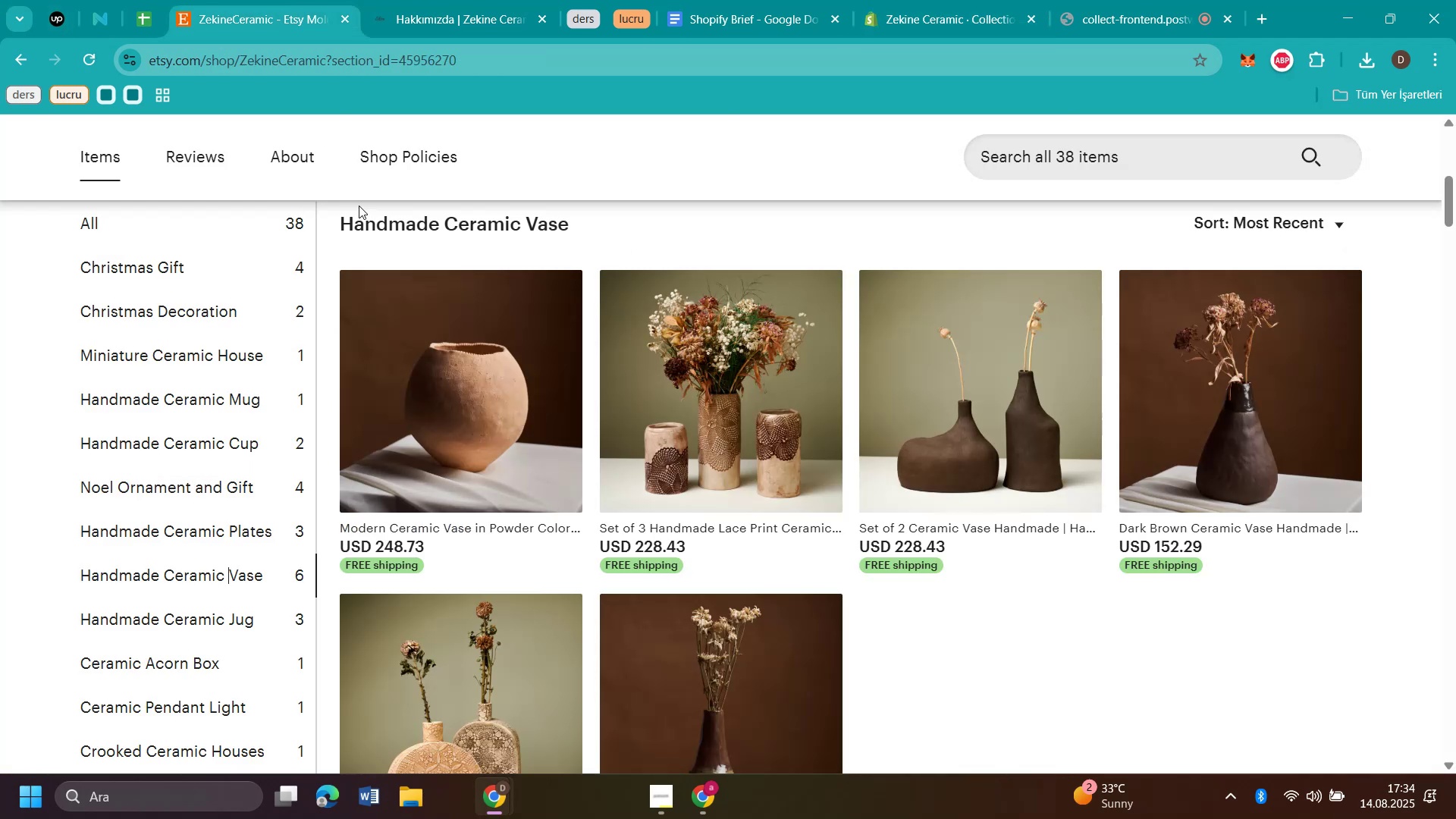 
scroll: coordinate [328, 268], scroll_direction: down, amount: 2.0
 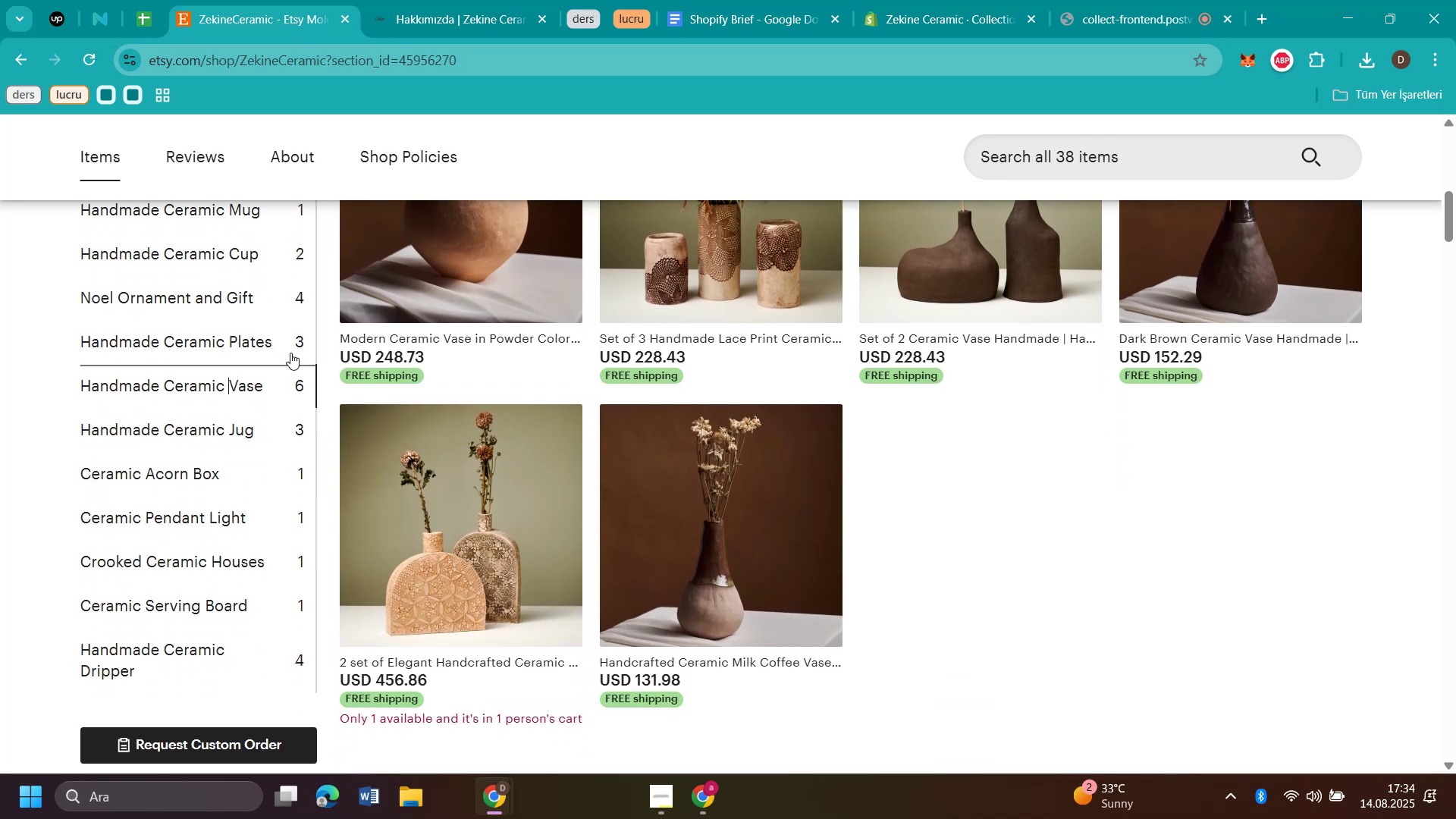 
wait(5.84)
 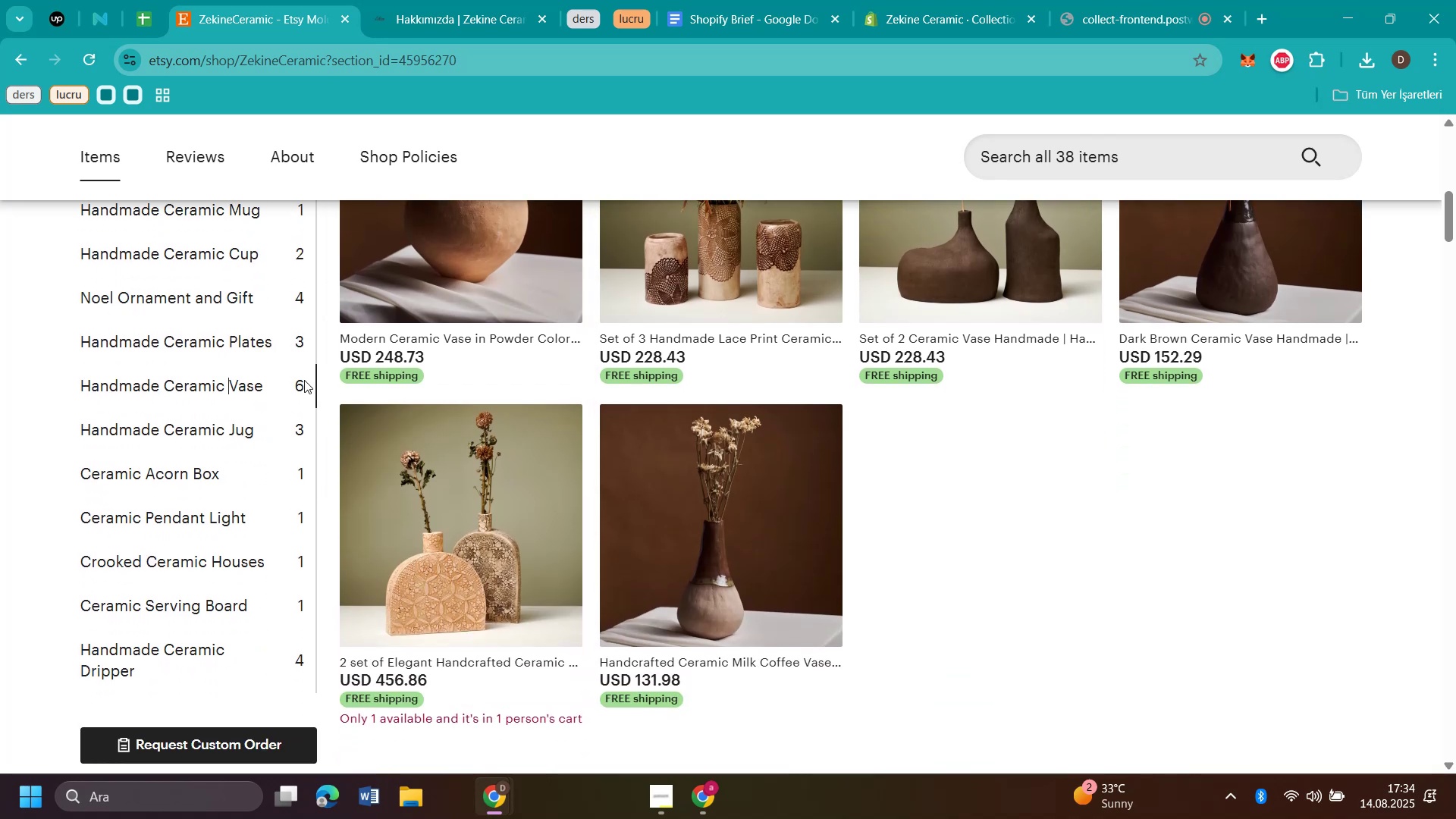 
scroll: coordinate [588, 278], scroll_direction: up, amount: 3.0
 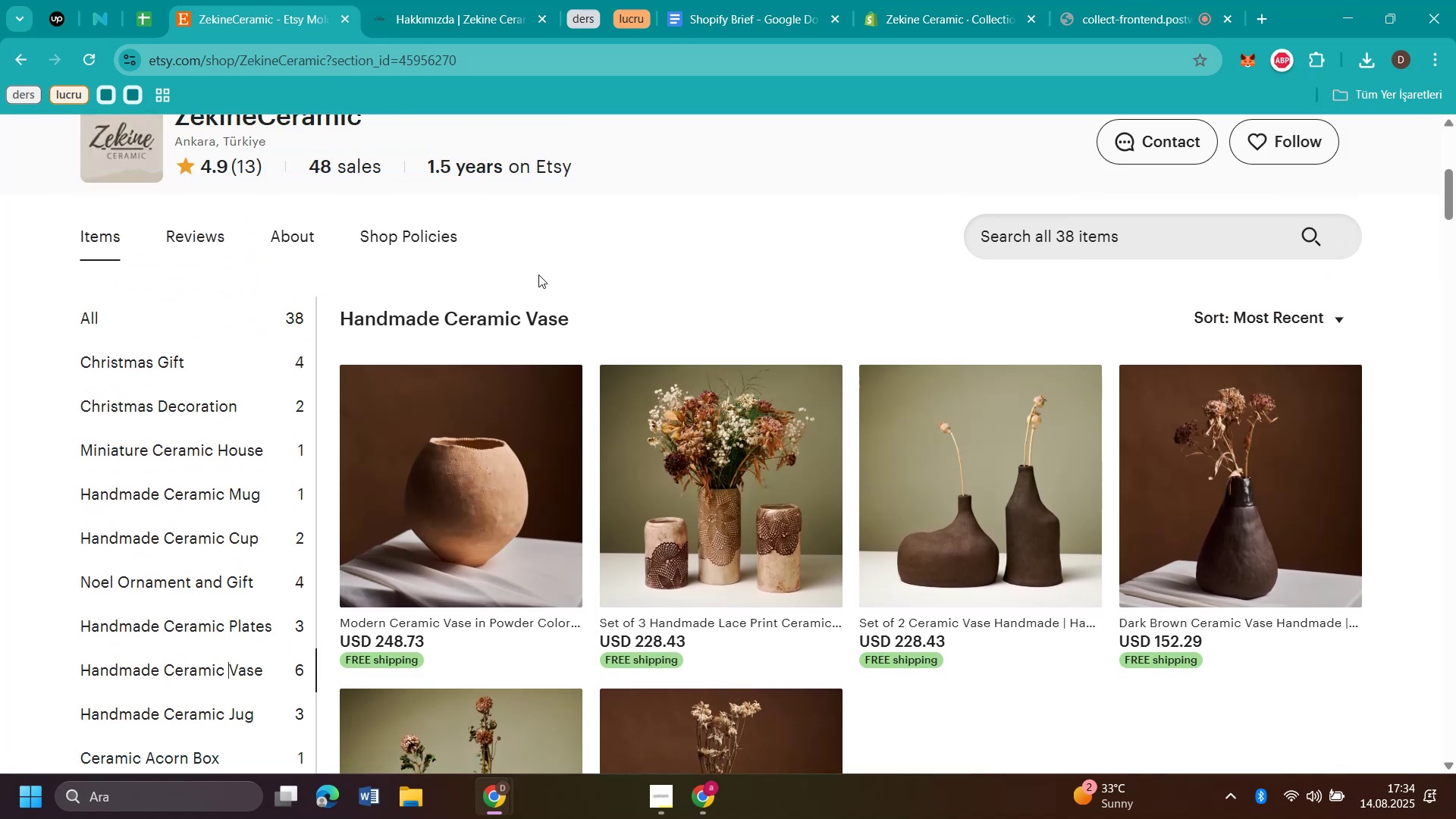 
scroll: coordinate [529, 286], scroll_direction: down, amount: 1.0
 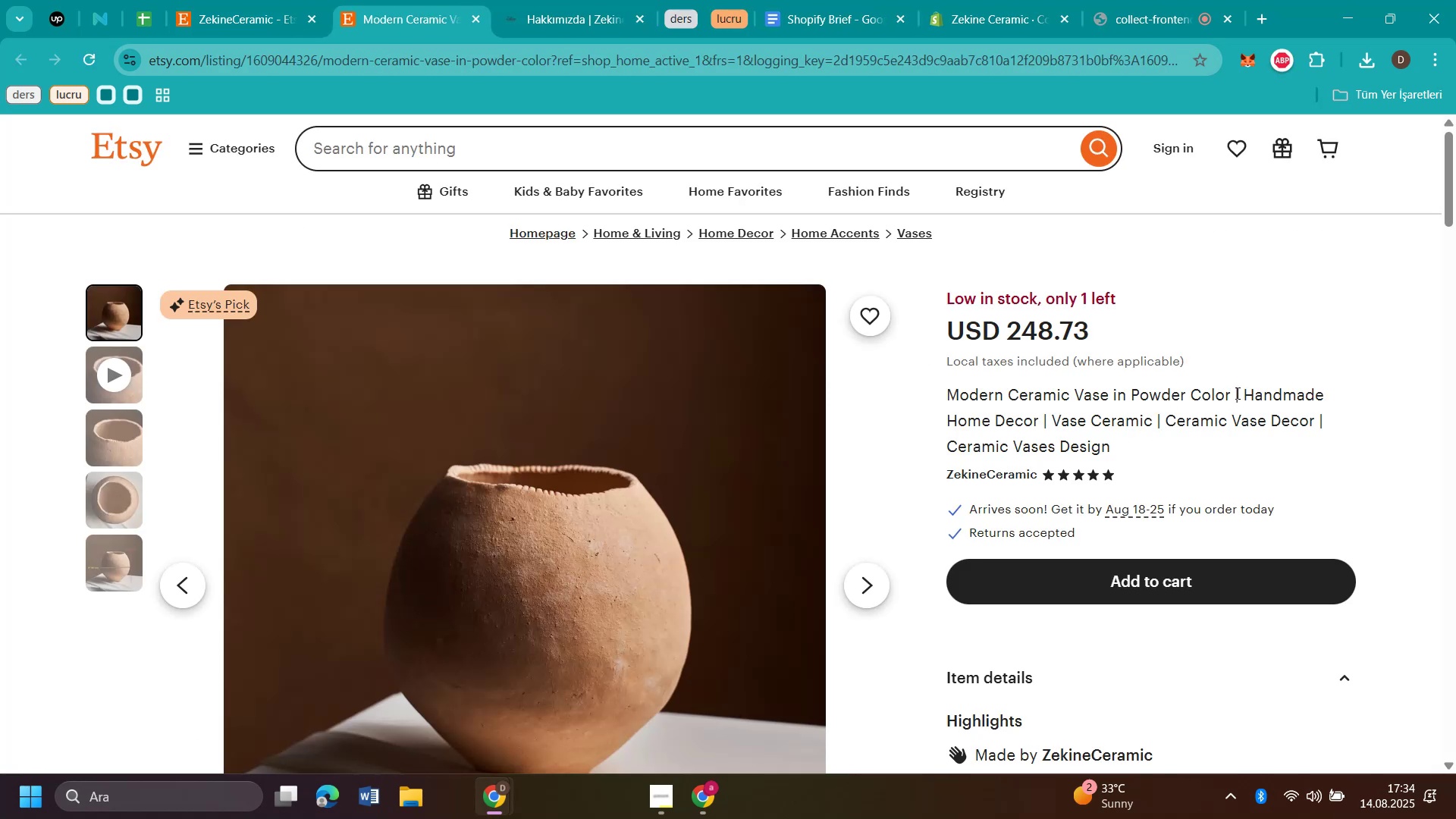 
wait(12.95)
 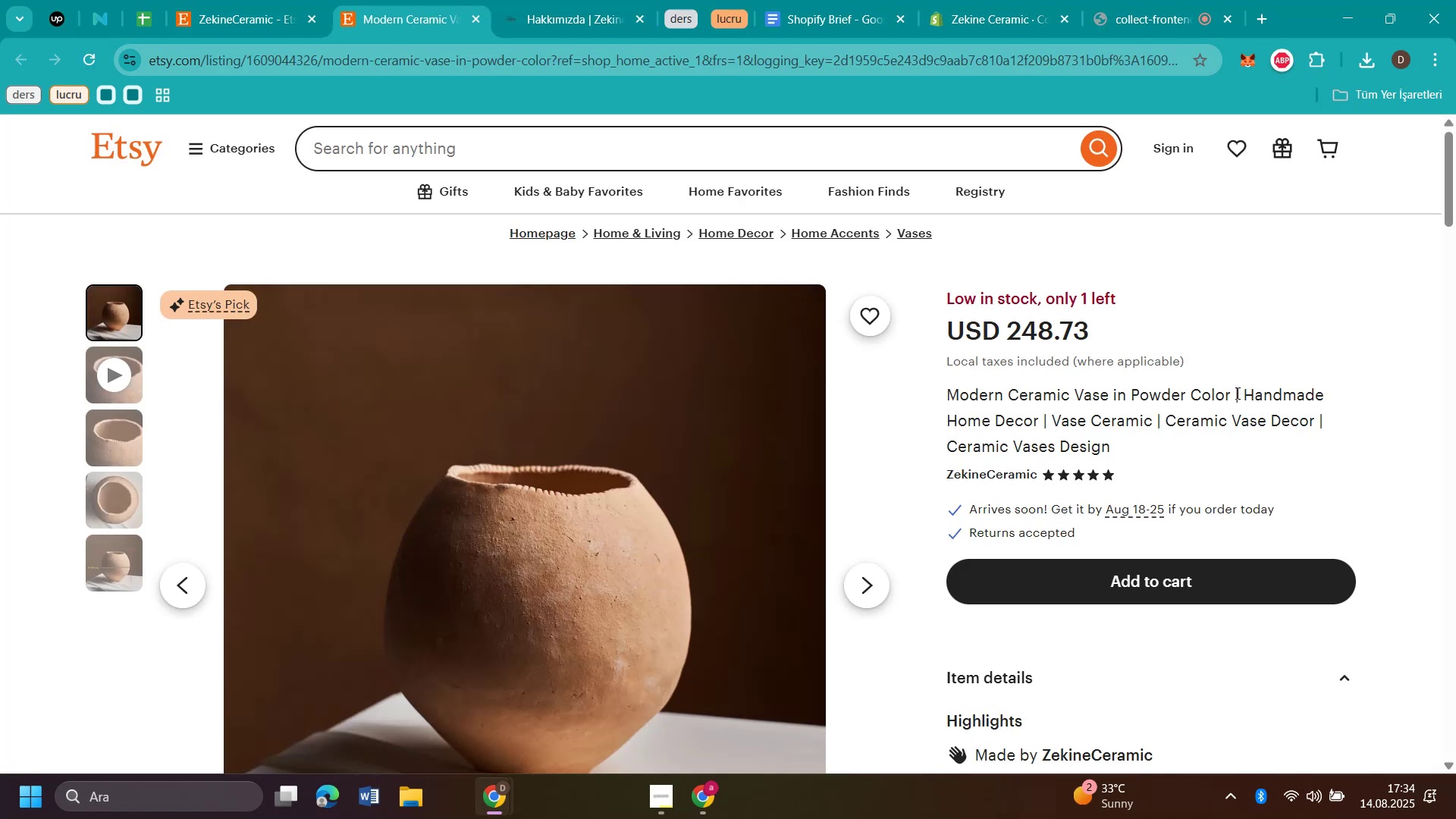 
key(Control+C)
 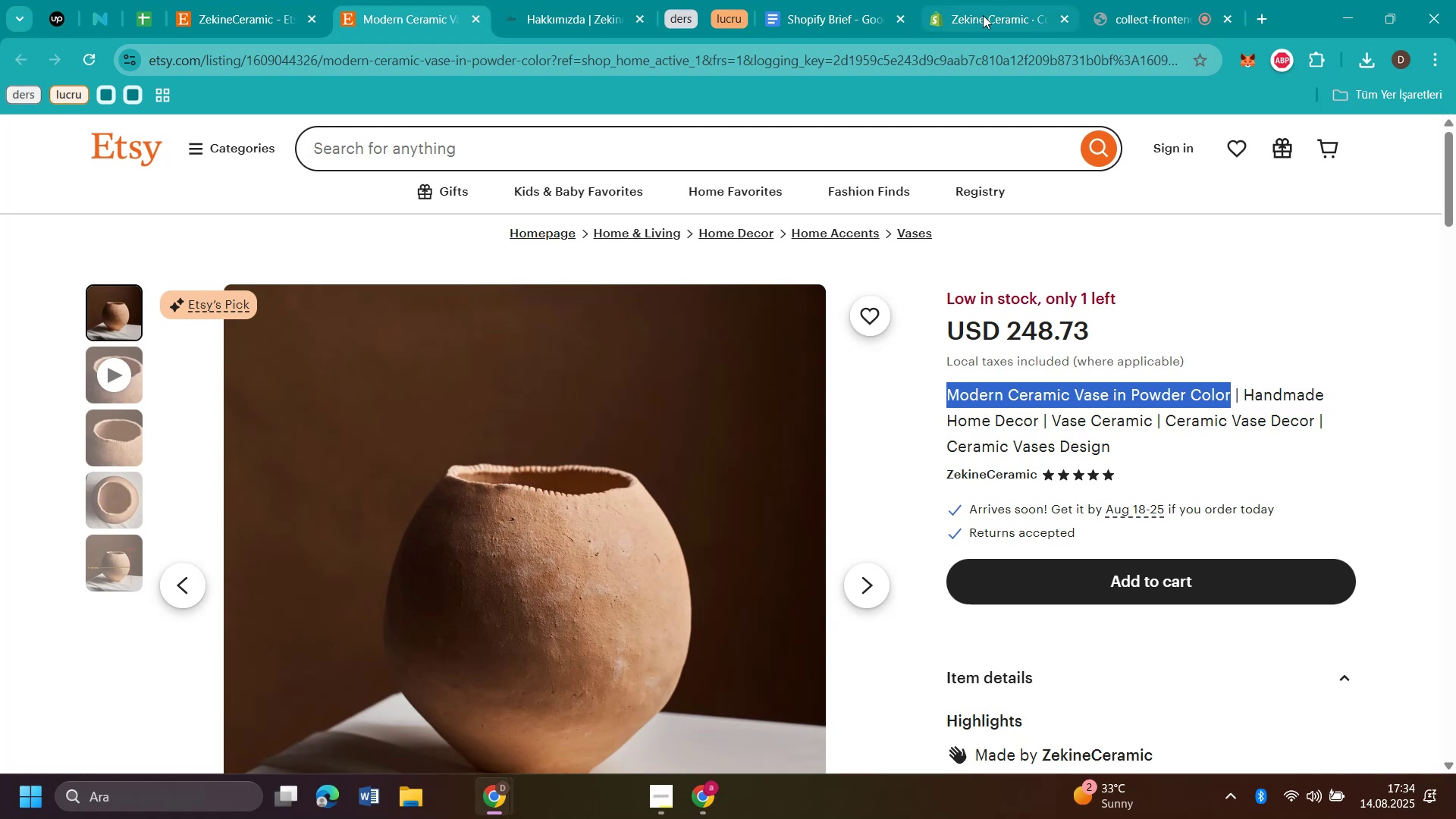 
left_click([983, 27])
 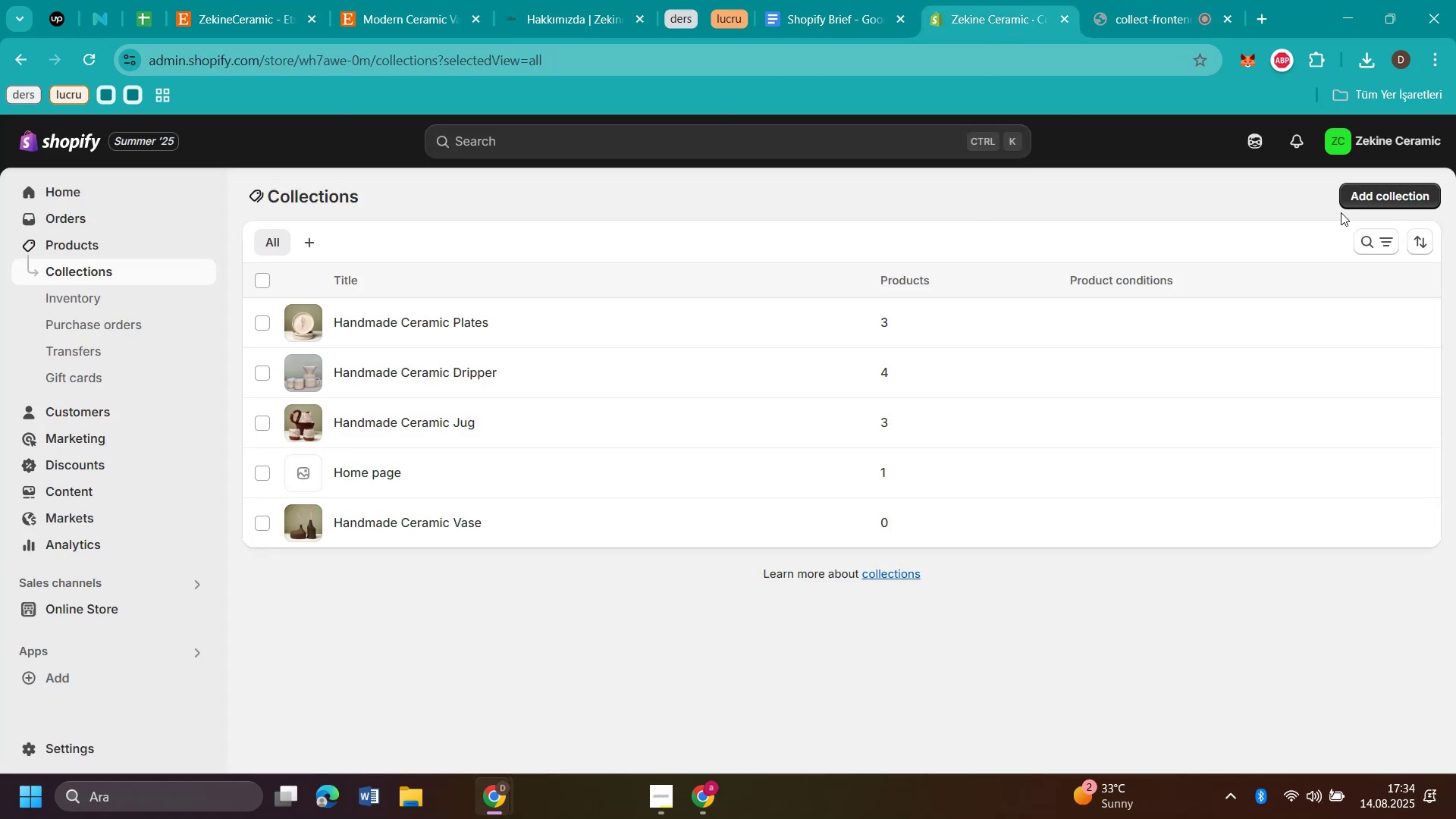 
left_click([1347, 202])
 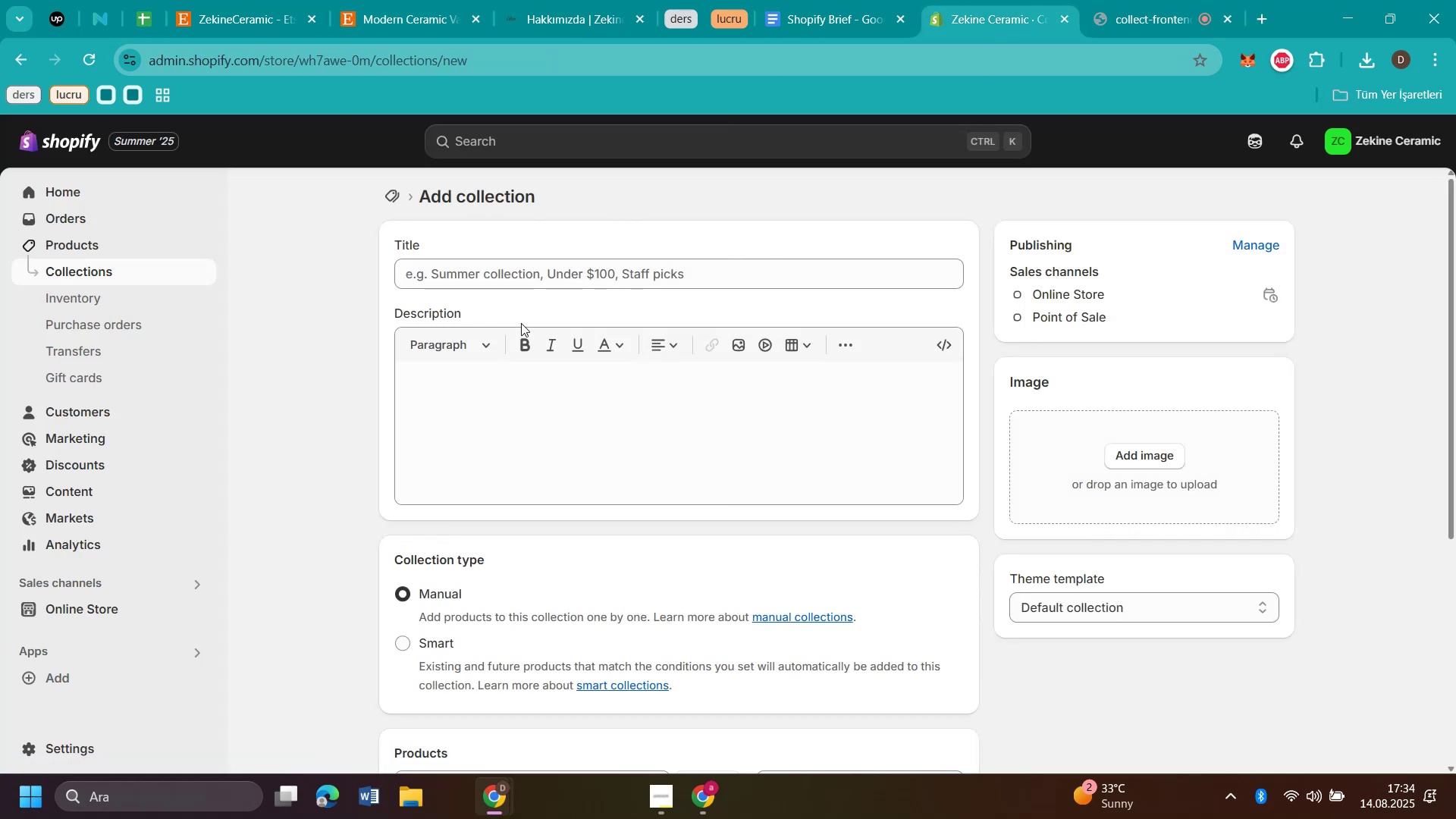 
left_click([538, 265])
 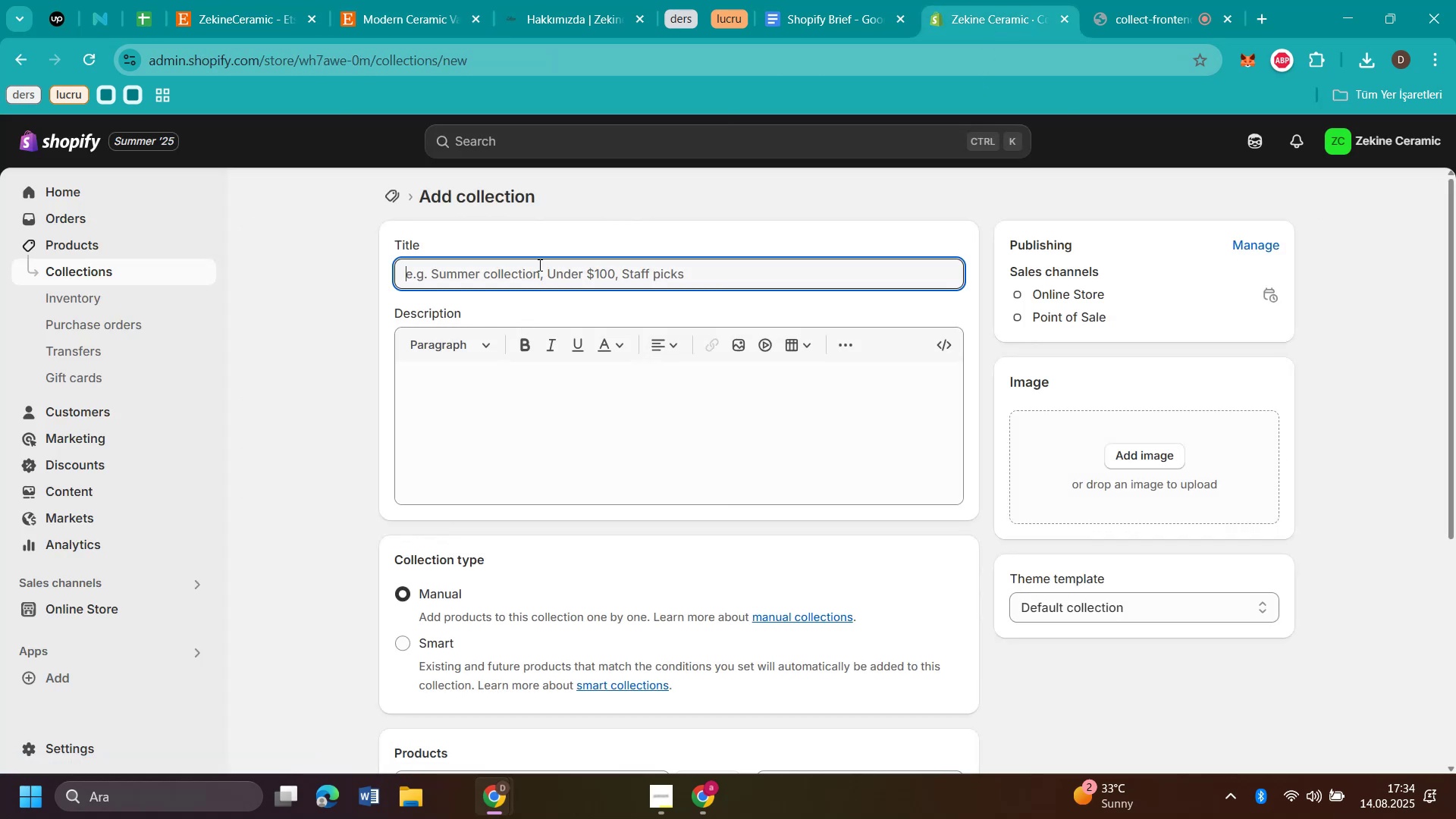 
key(Control+V)
 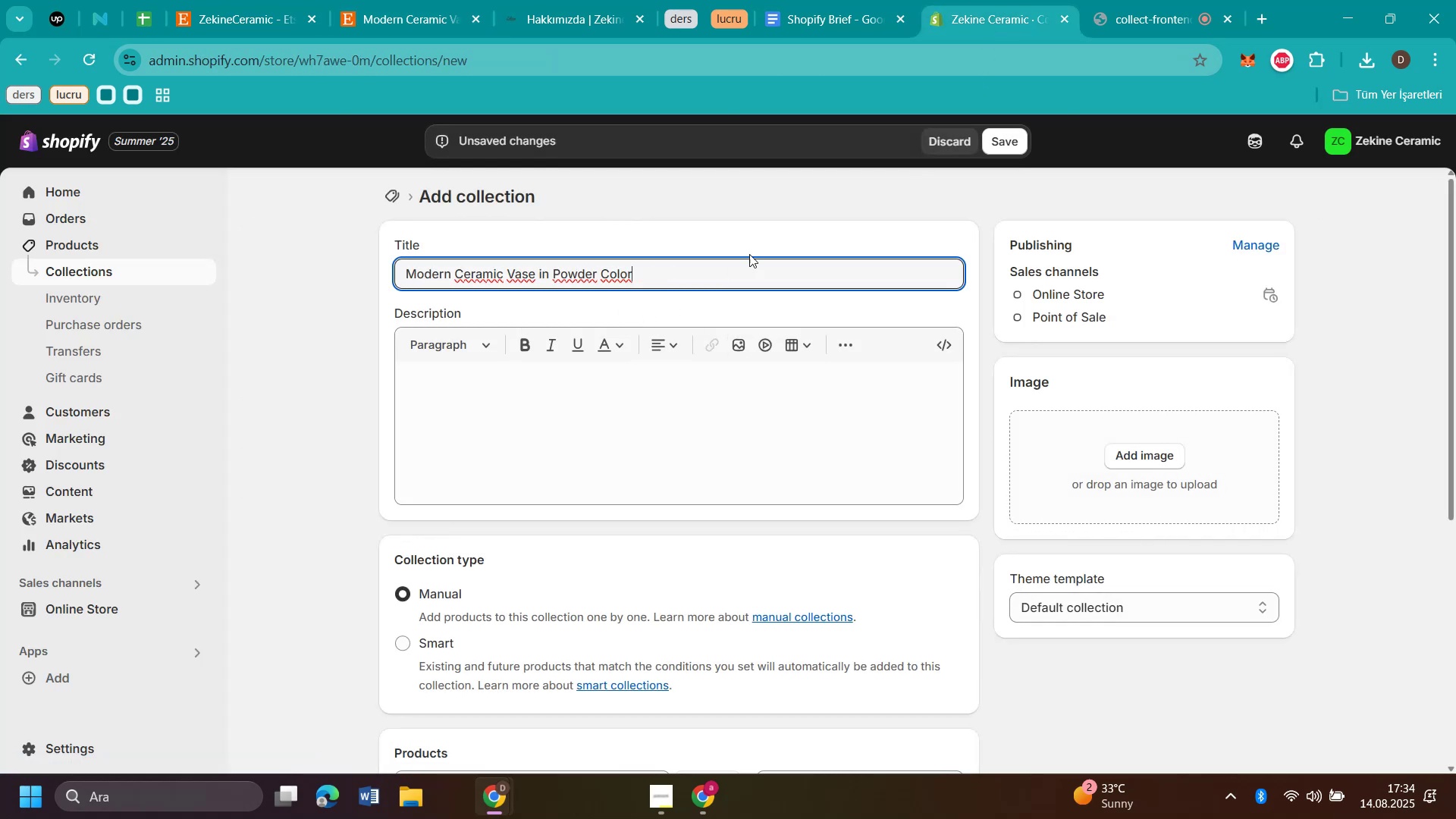 
left_click([940, 141])
 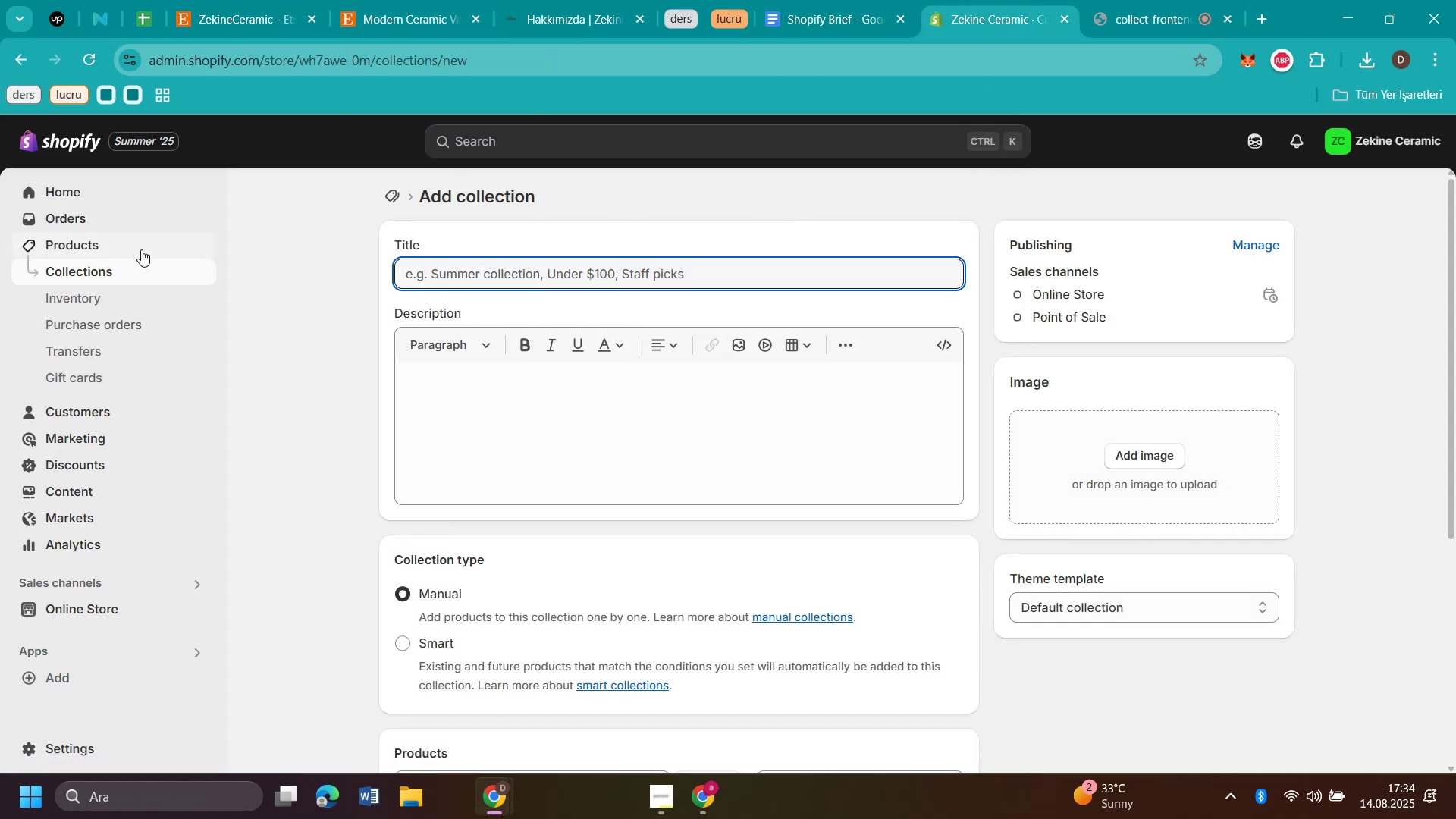 
left_click([89, 235])
 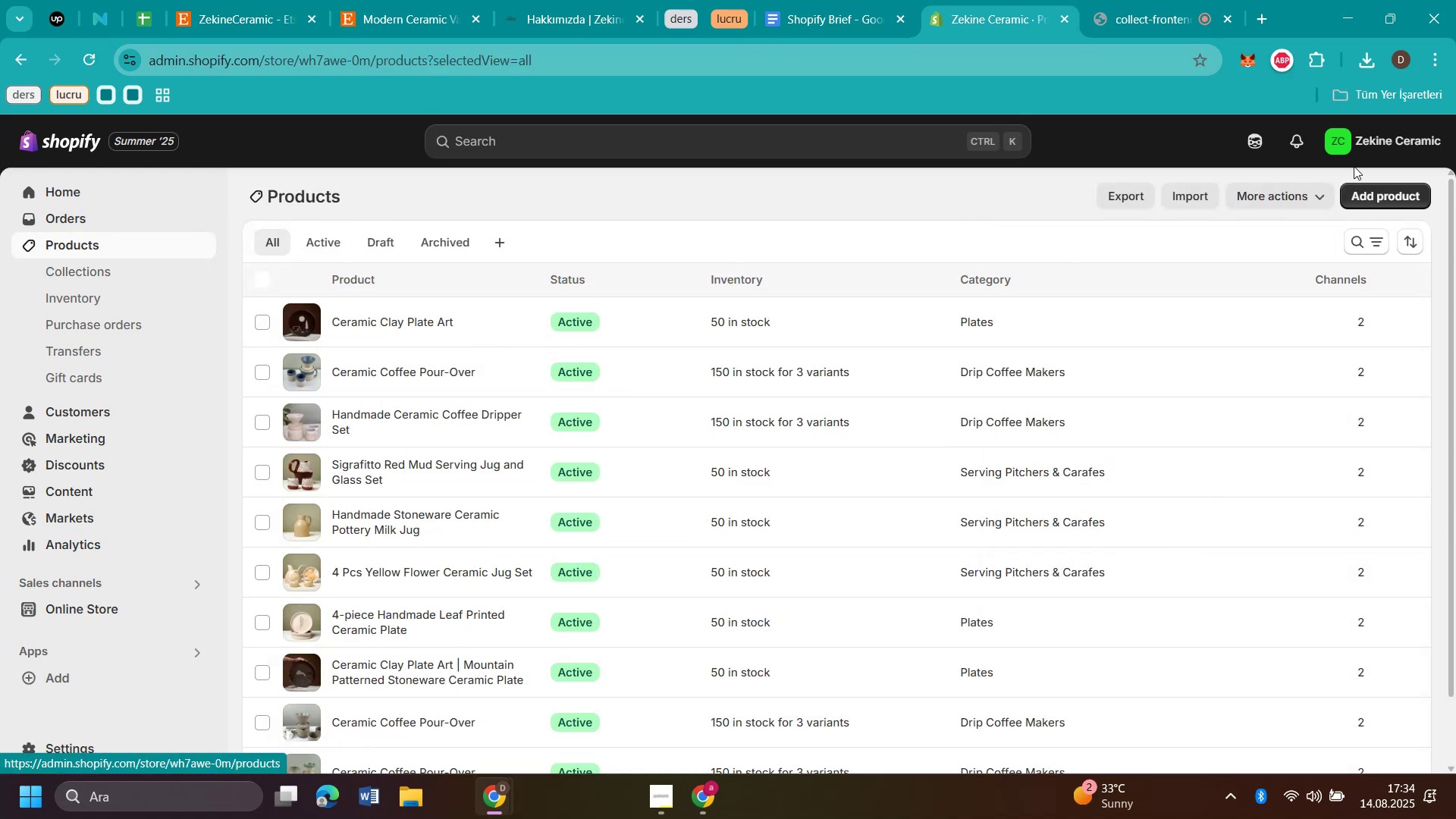 
left_click([1369, 195])
 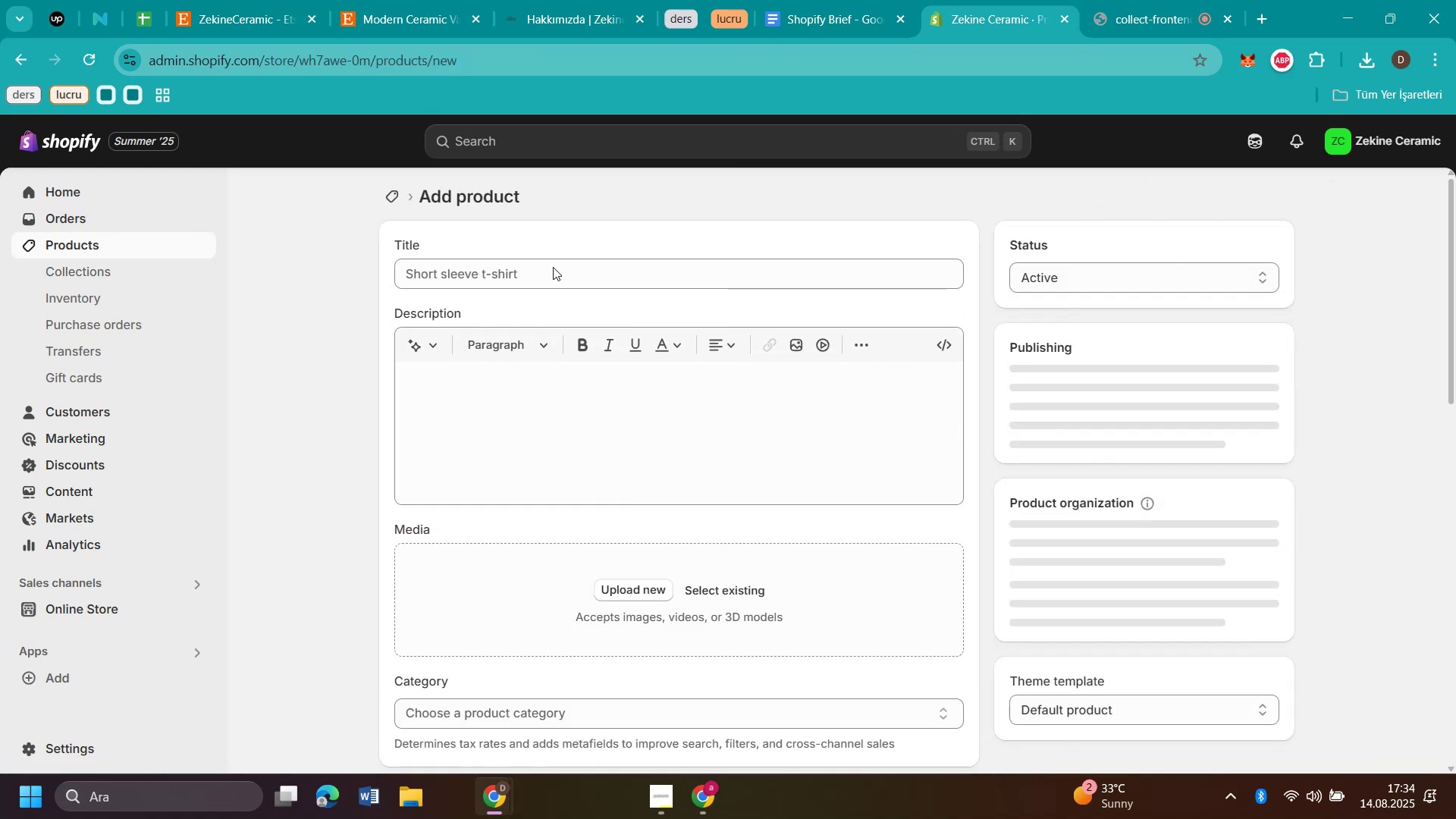 
left_click([553, 270])
 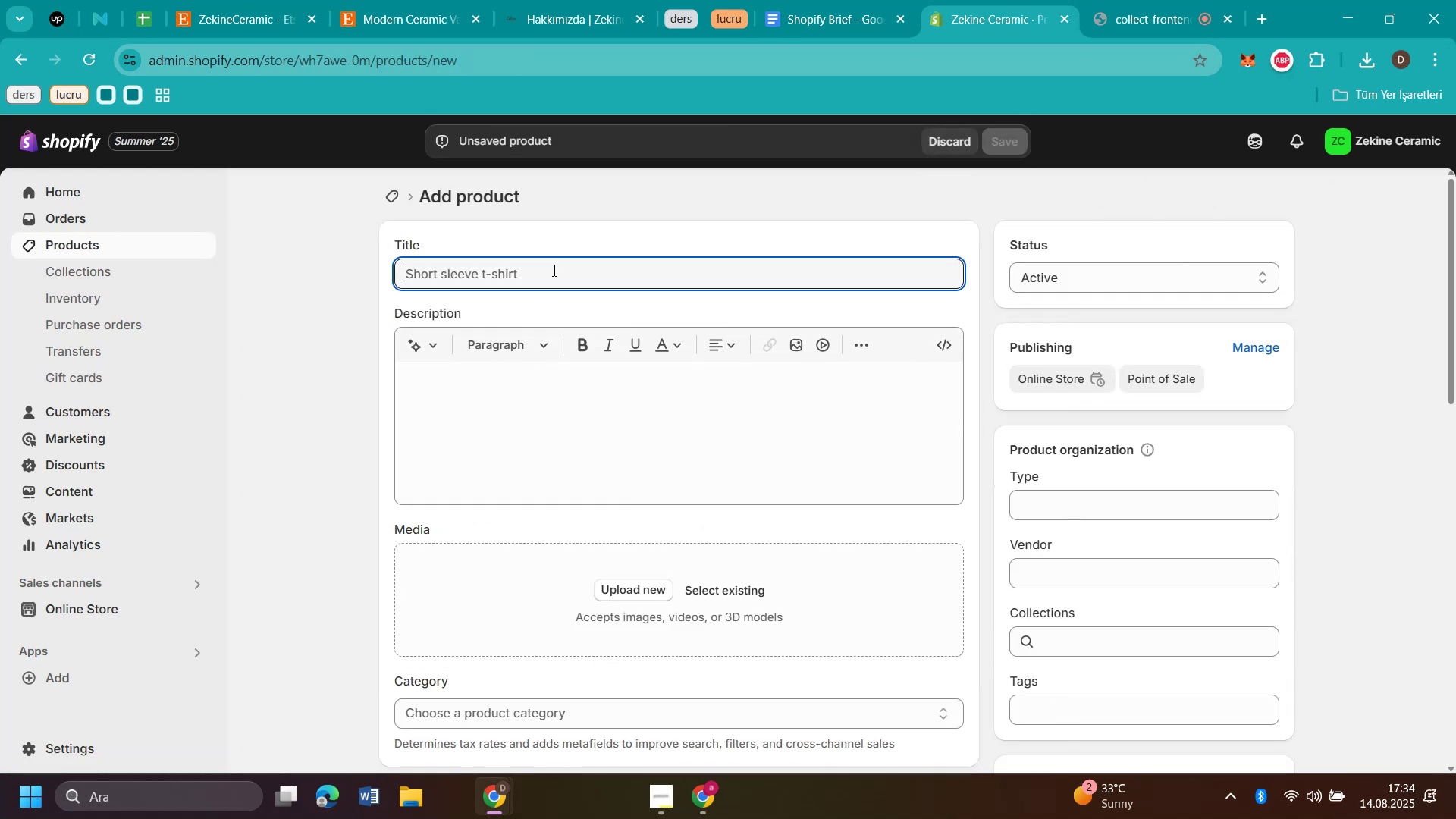 
key(Control+V)
 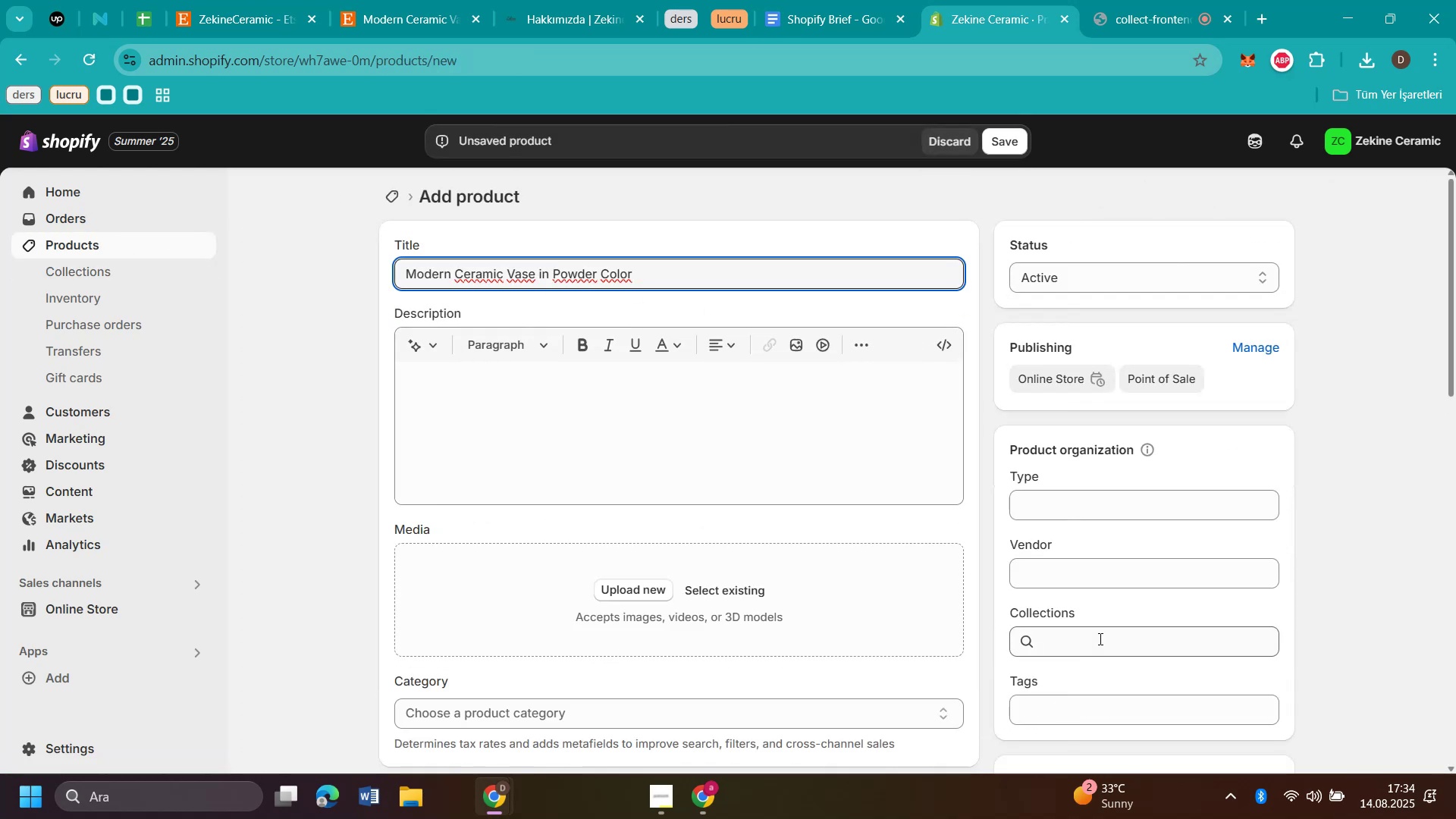 
left_click([1099, 639])
 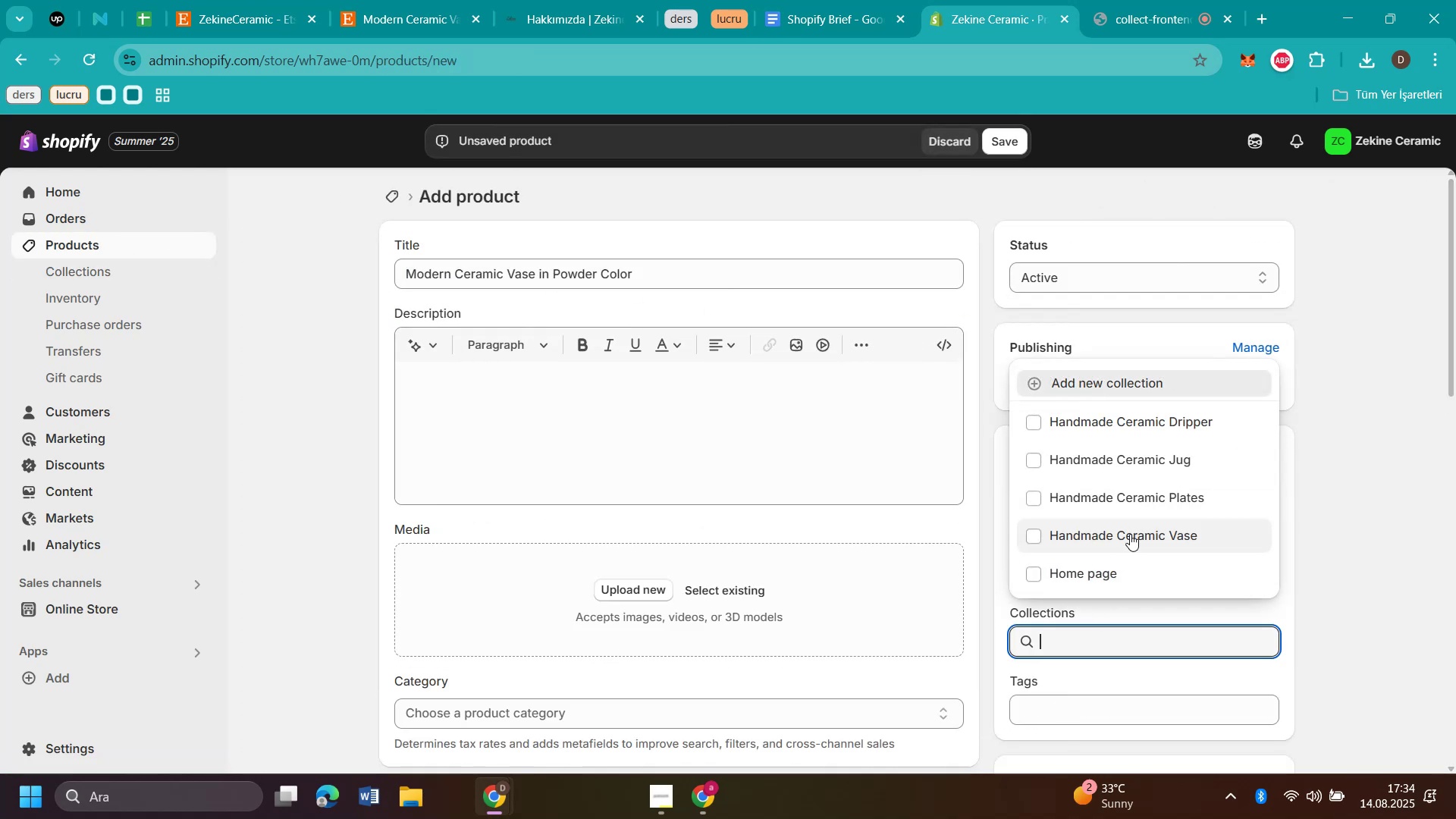 
left_click([1131, 532])
 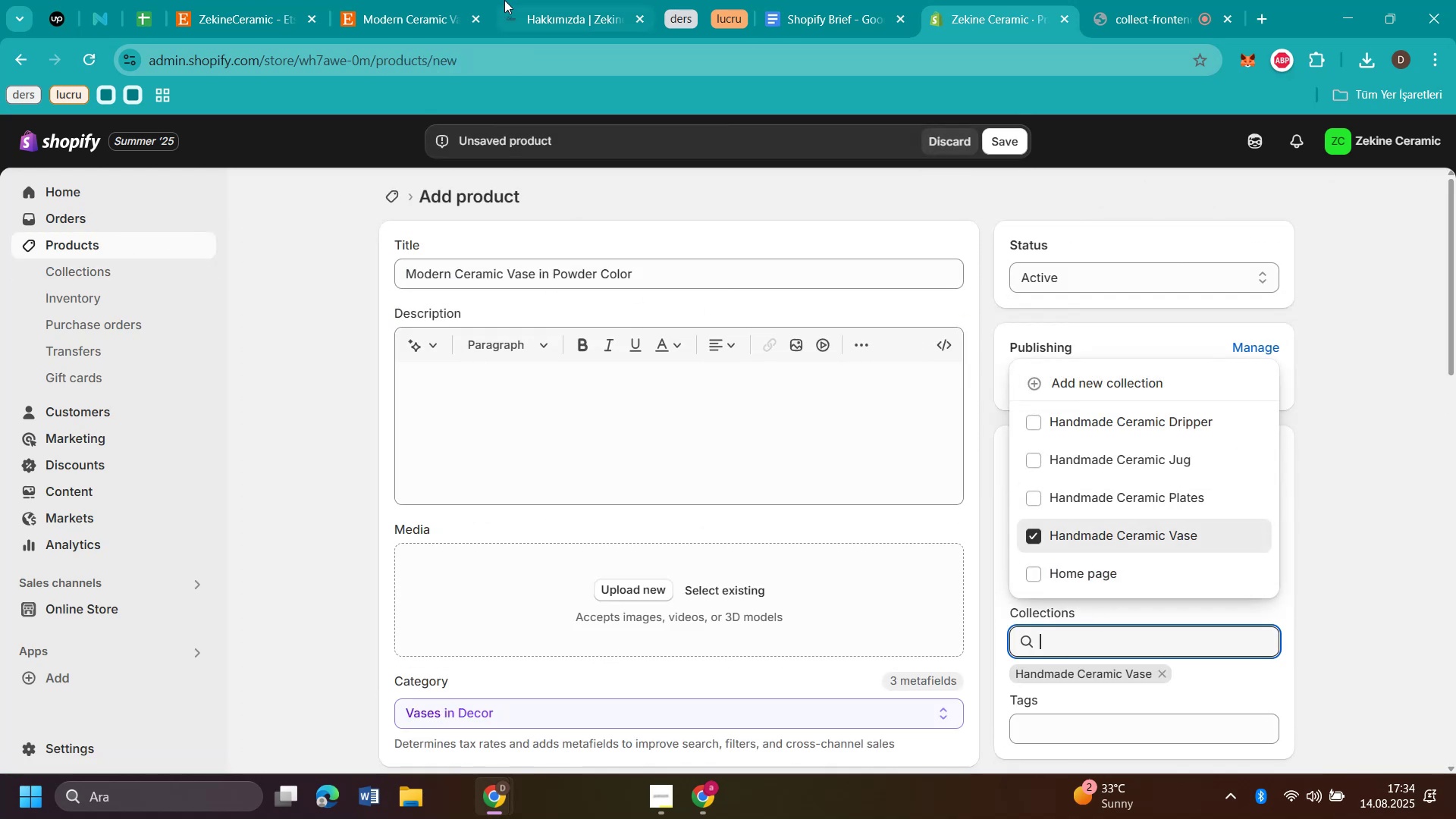 
left_click([366, 23])
 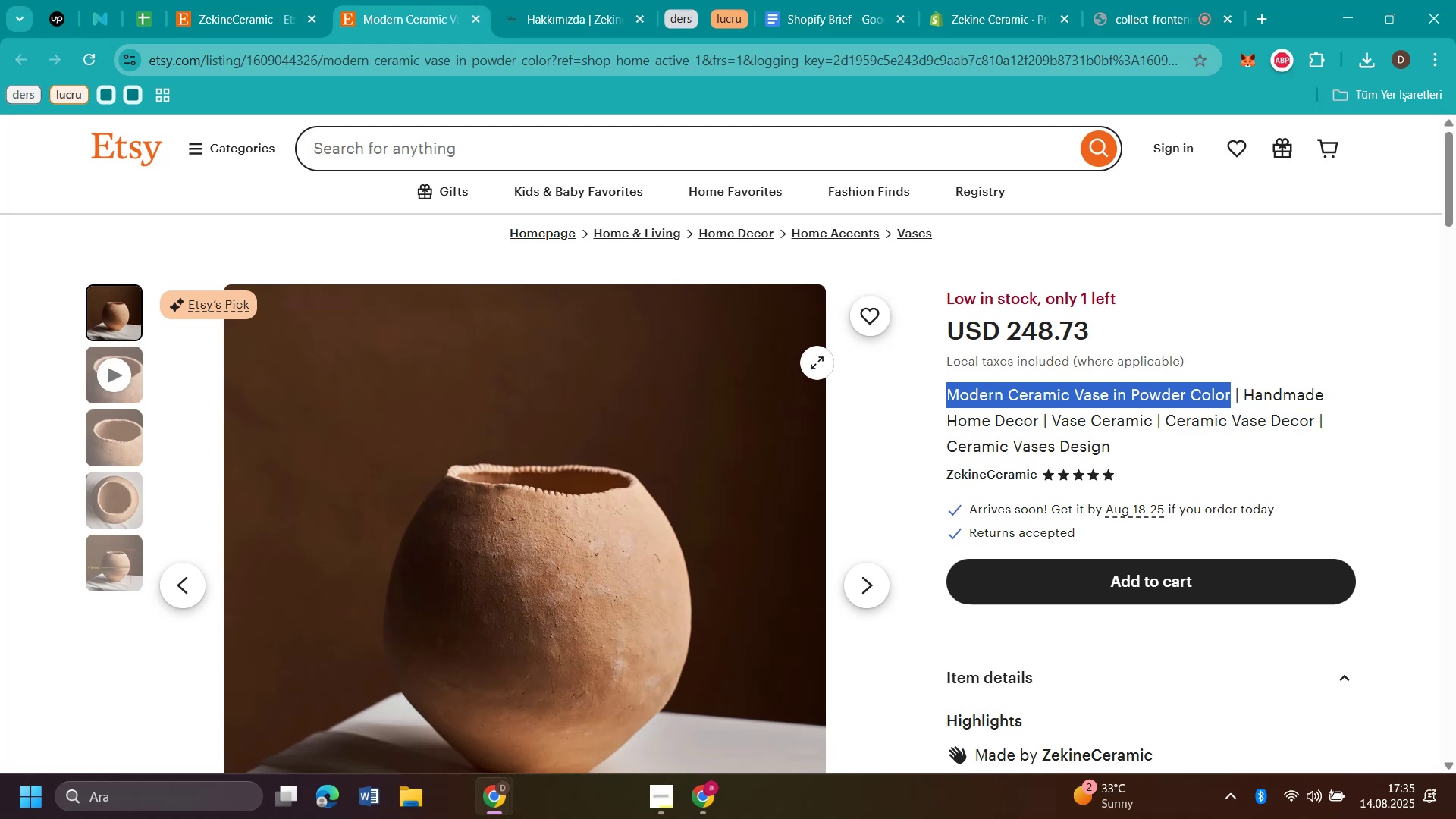 
right_click([623, 472])
 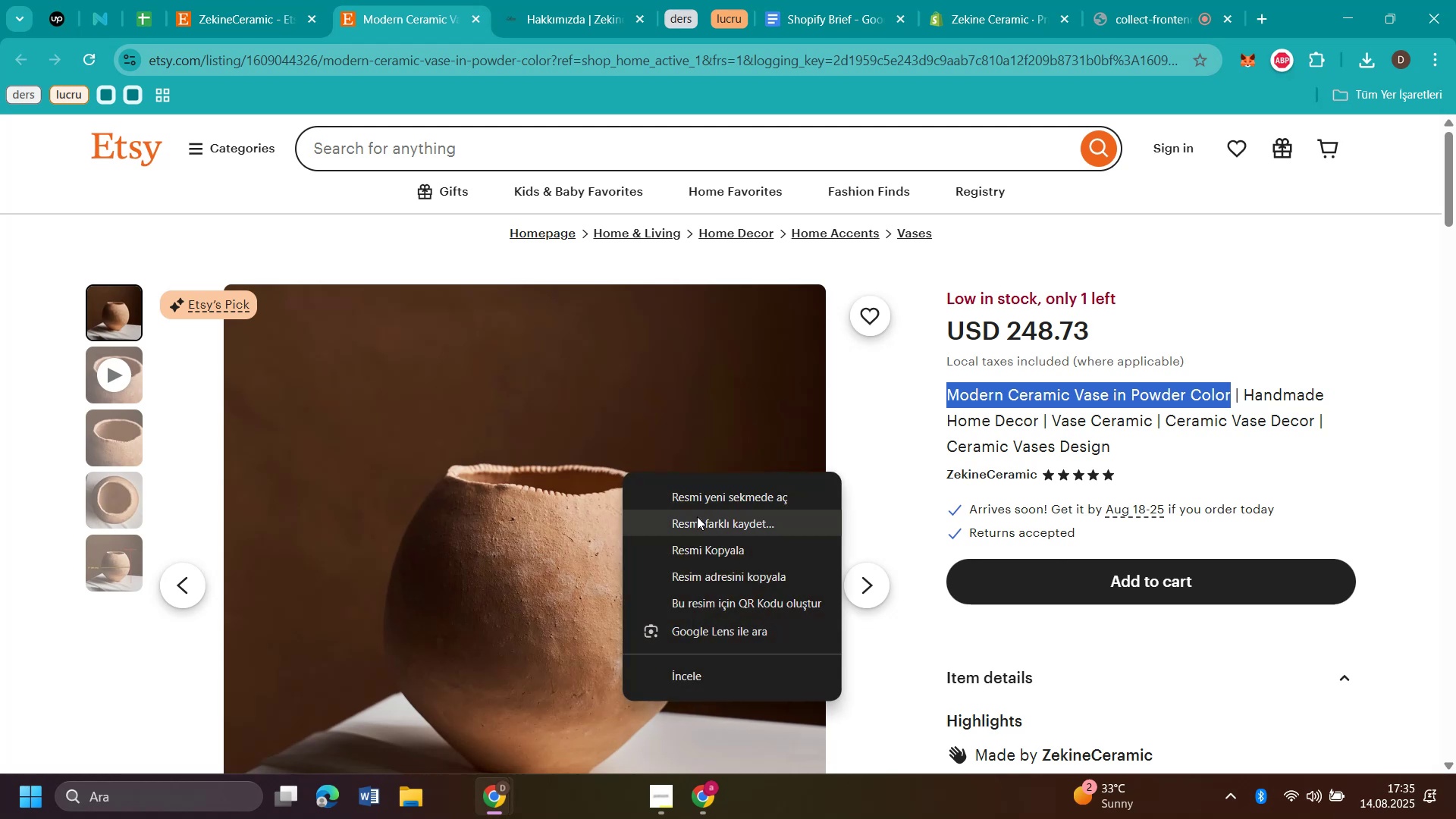 
left_click([697, 516])
 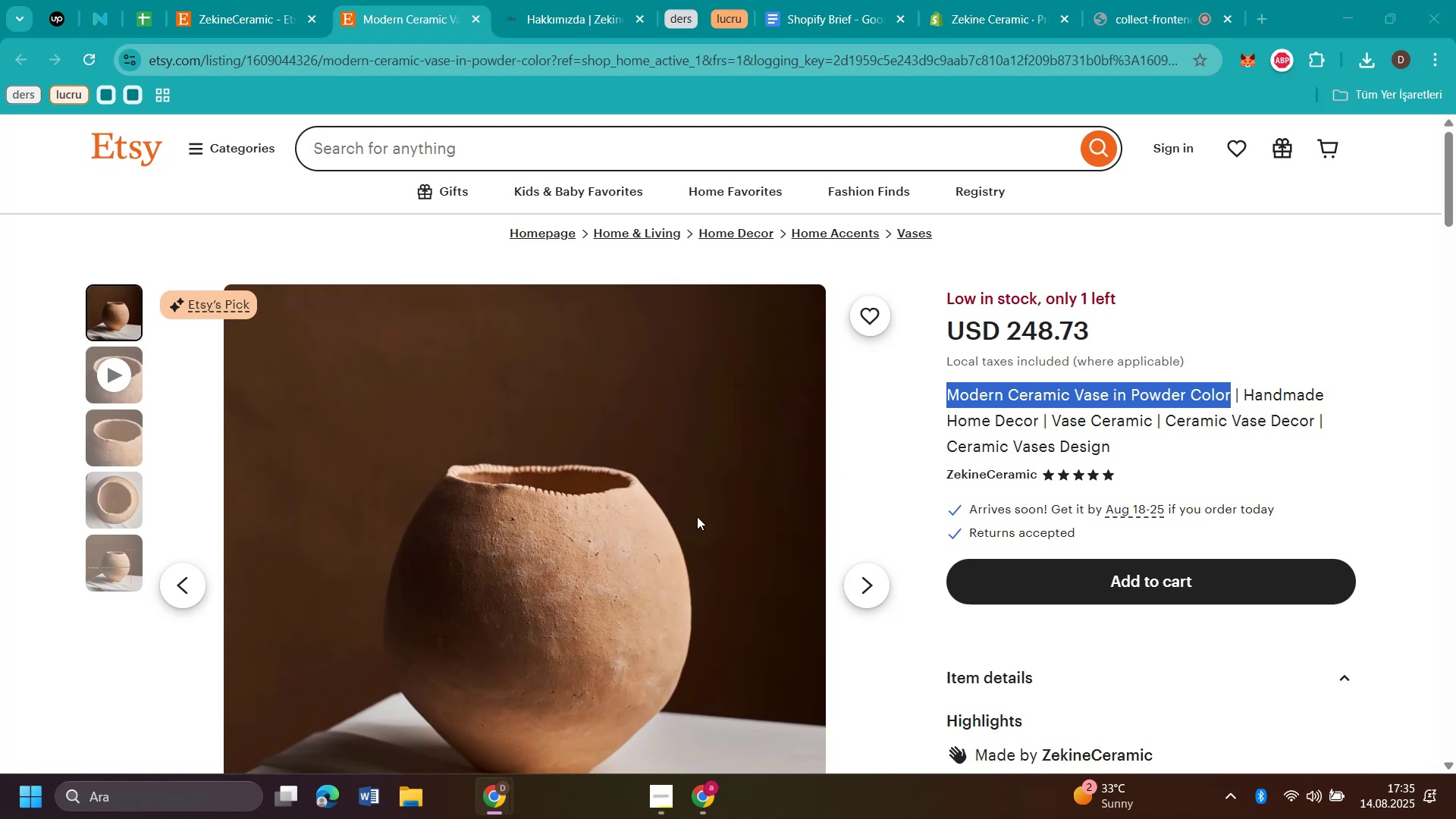 
type(po1)
 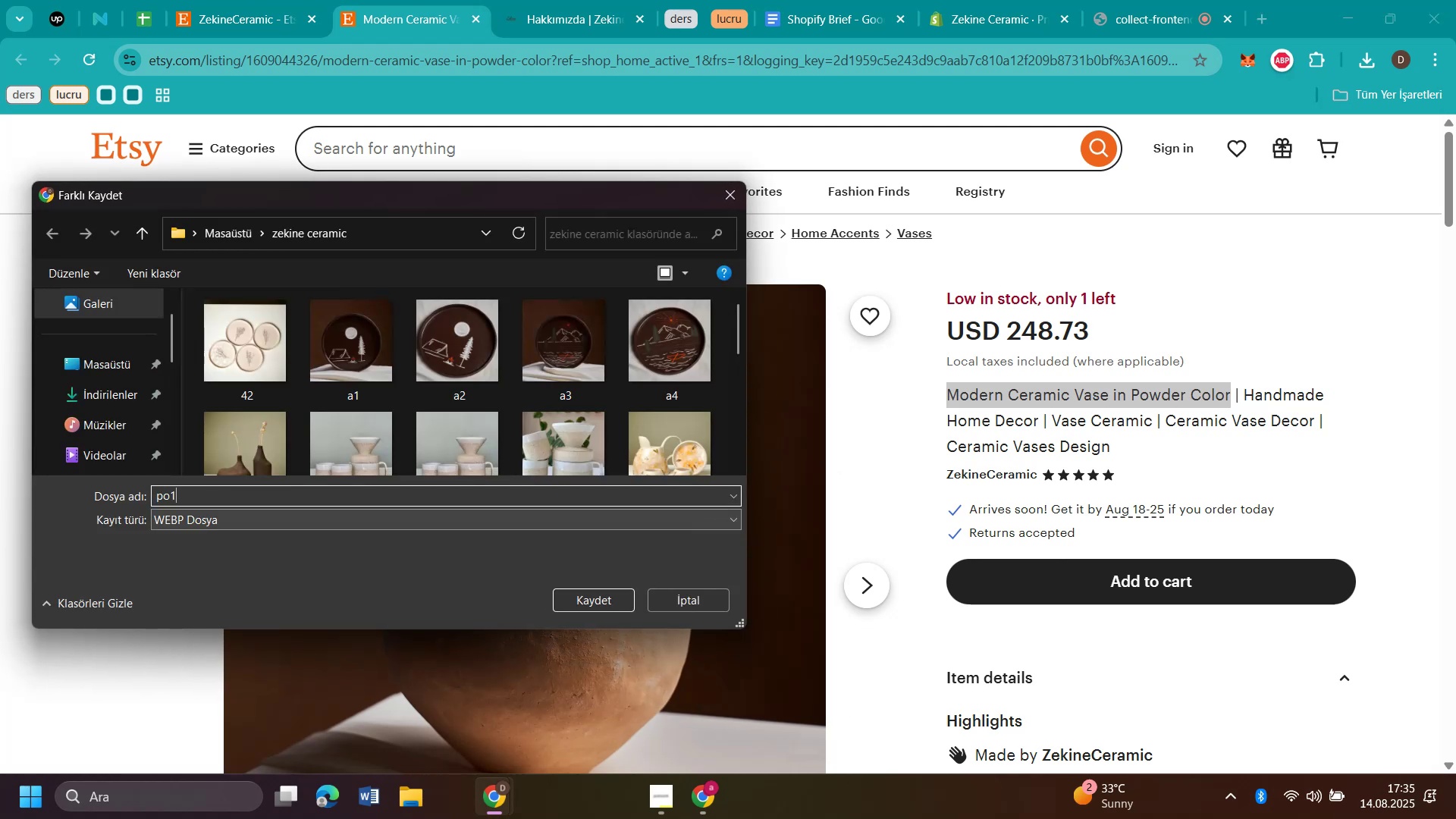 
key(Enter)
 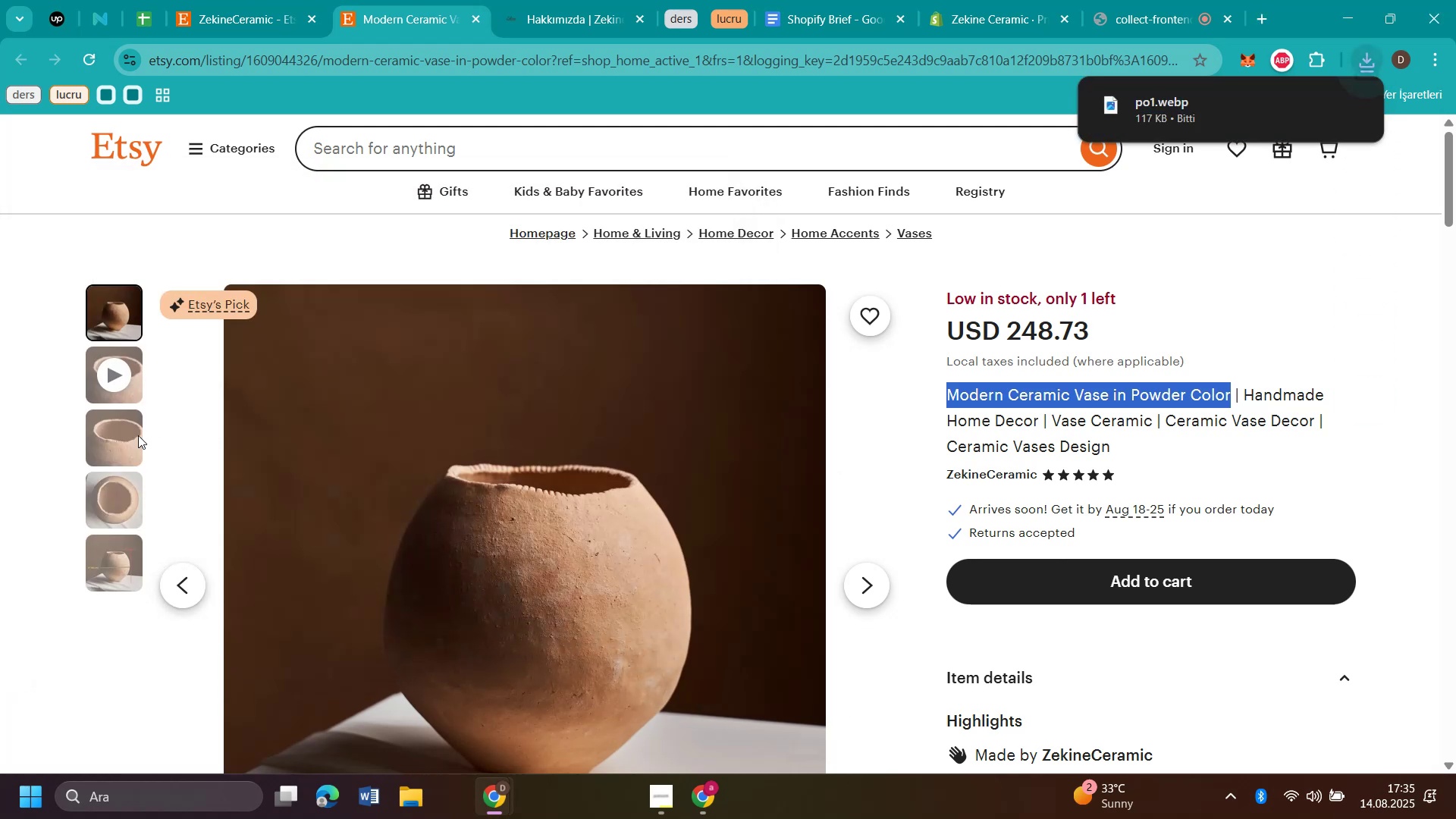 
left_click([130, 436])
 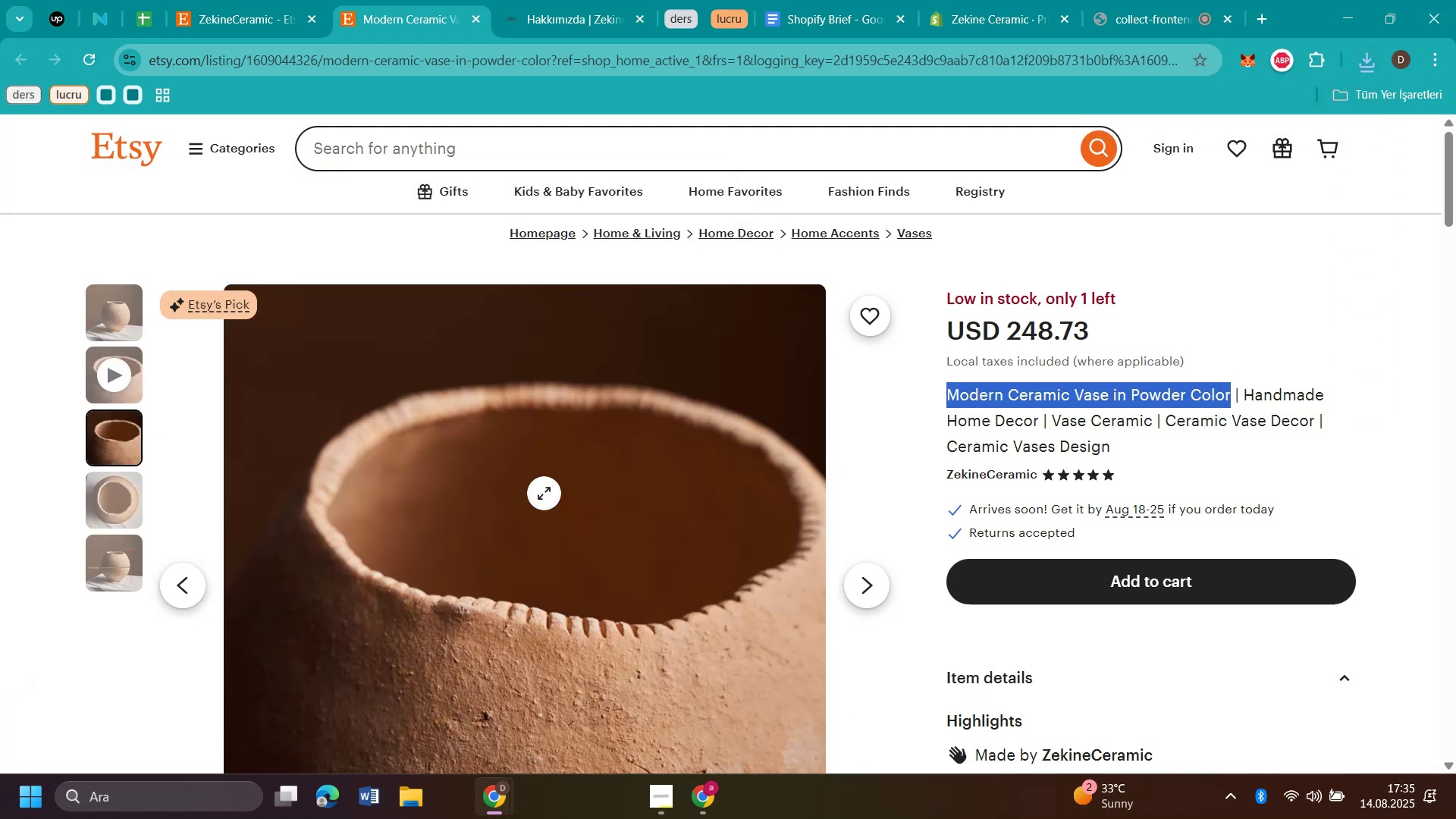 
right_click([544, 493])
 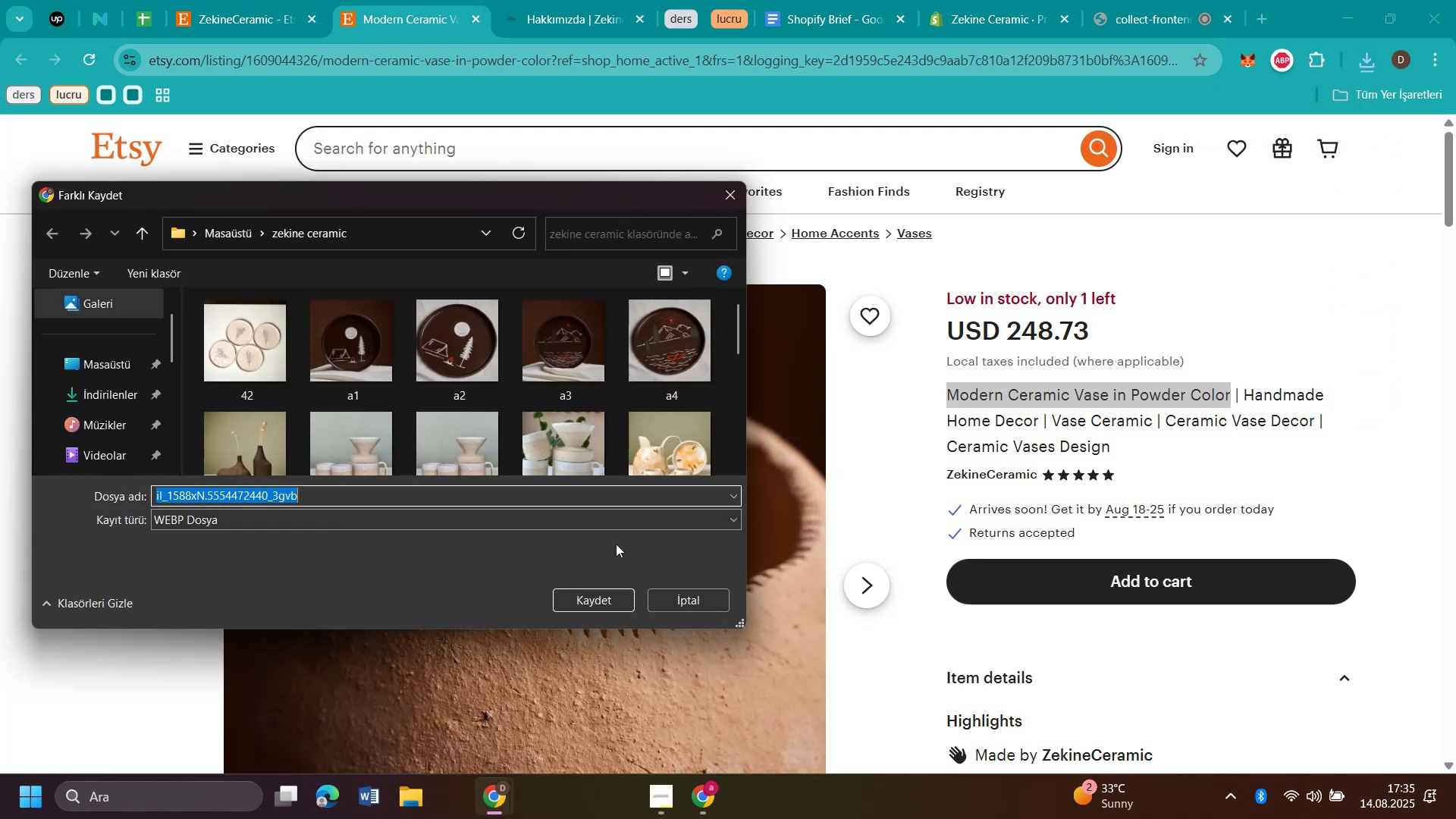 
type(po2)
 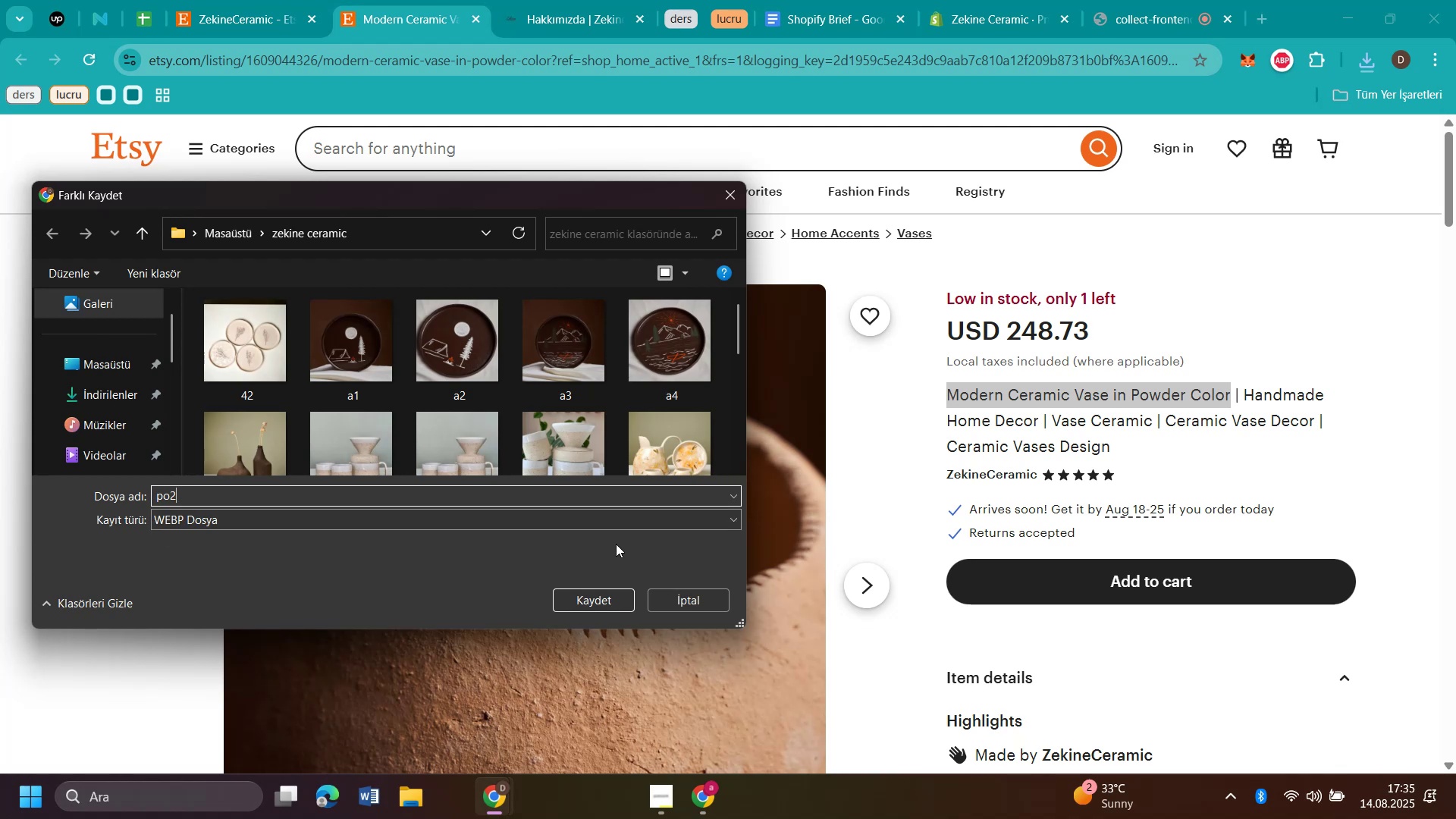 
key(Enter)
 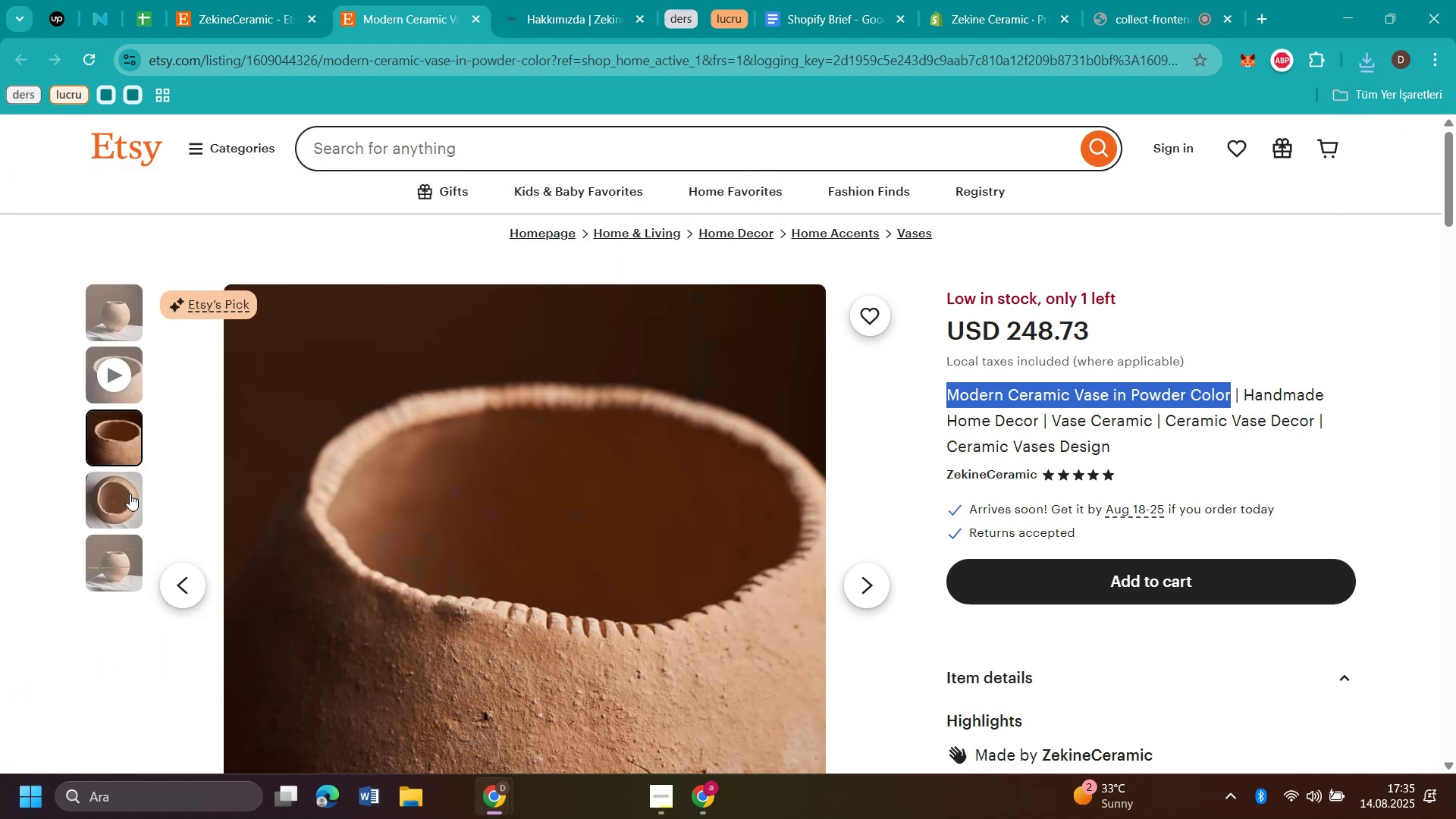 
left_click([130, 494])
 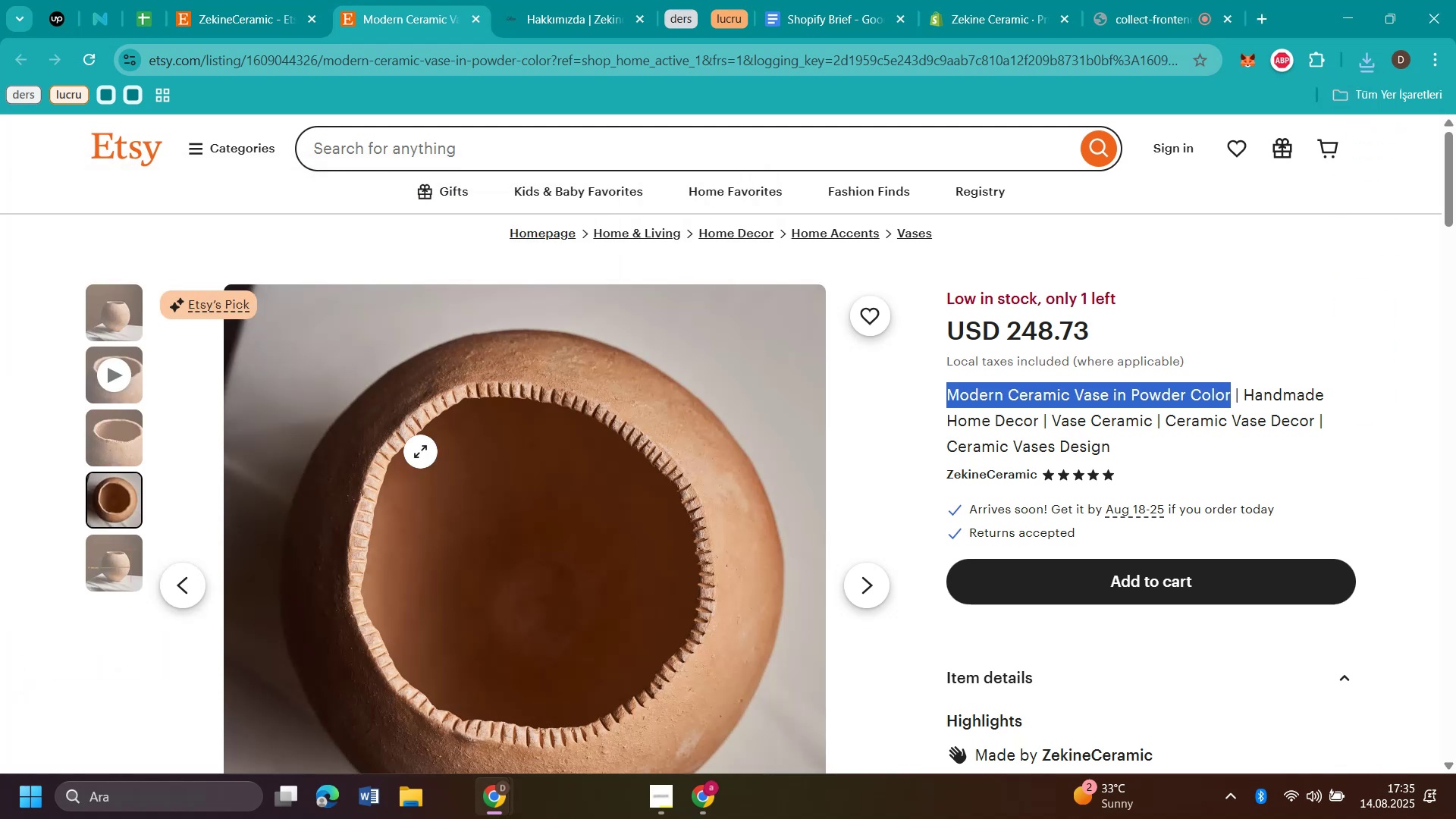 
right_click([420, 451])
 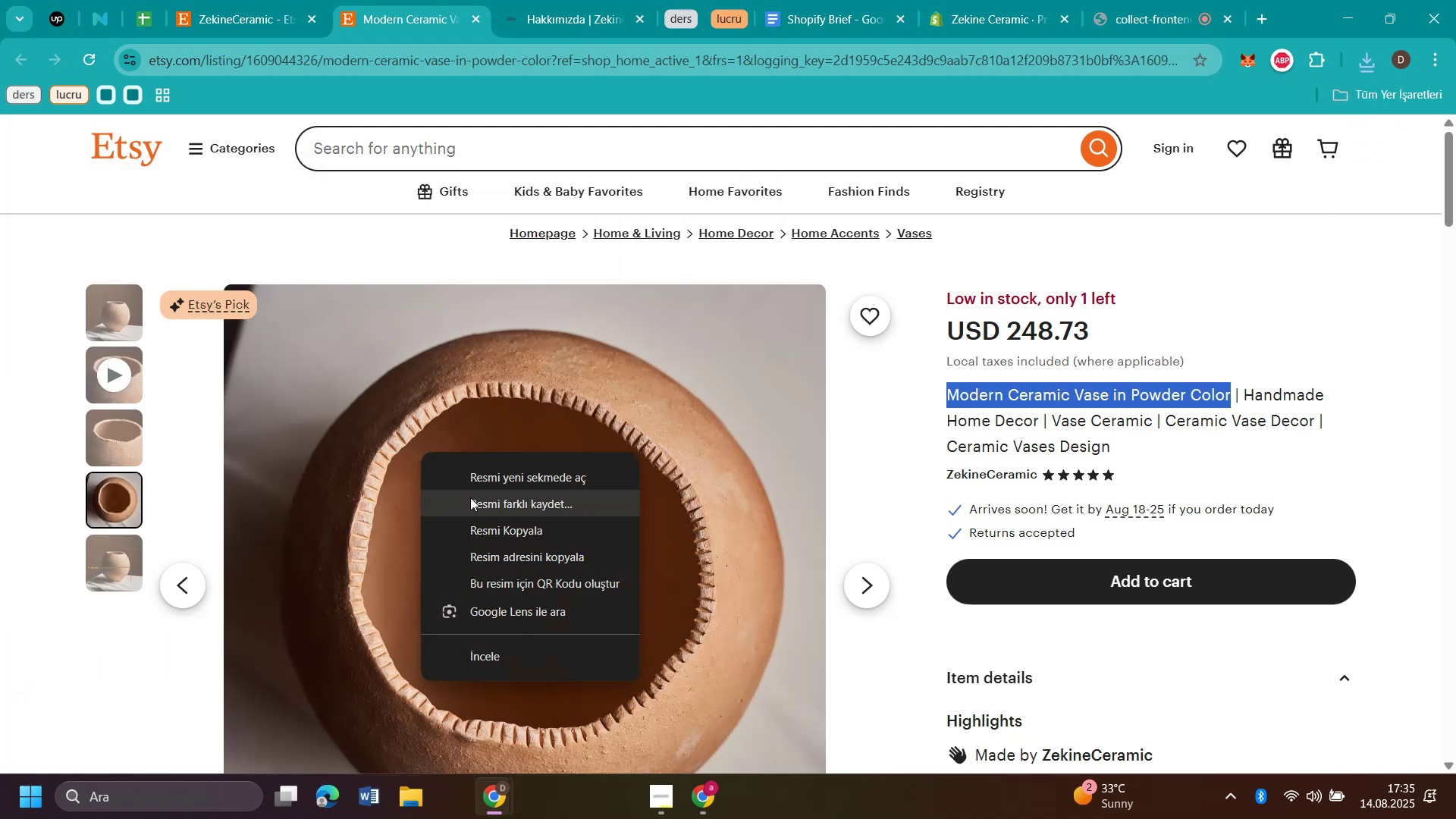 
left_click([471, 498])
 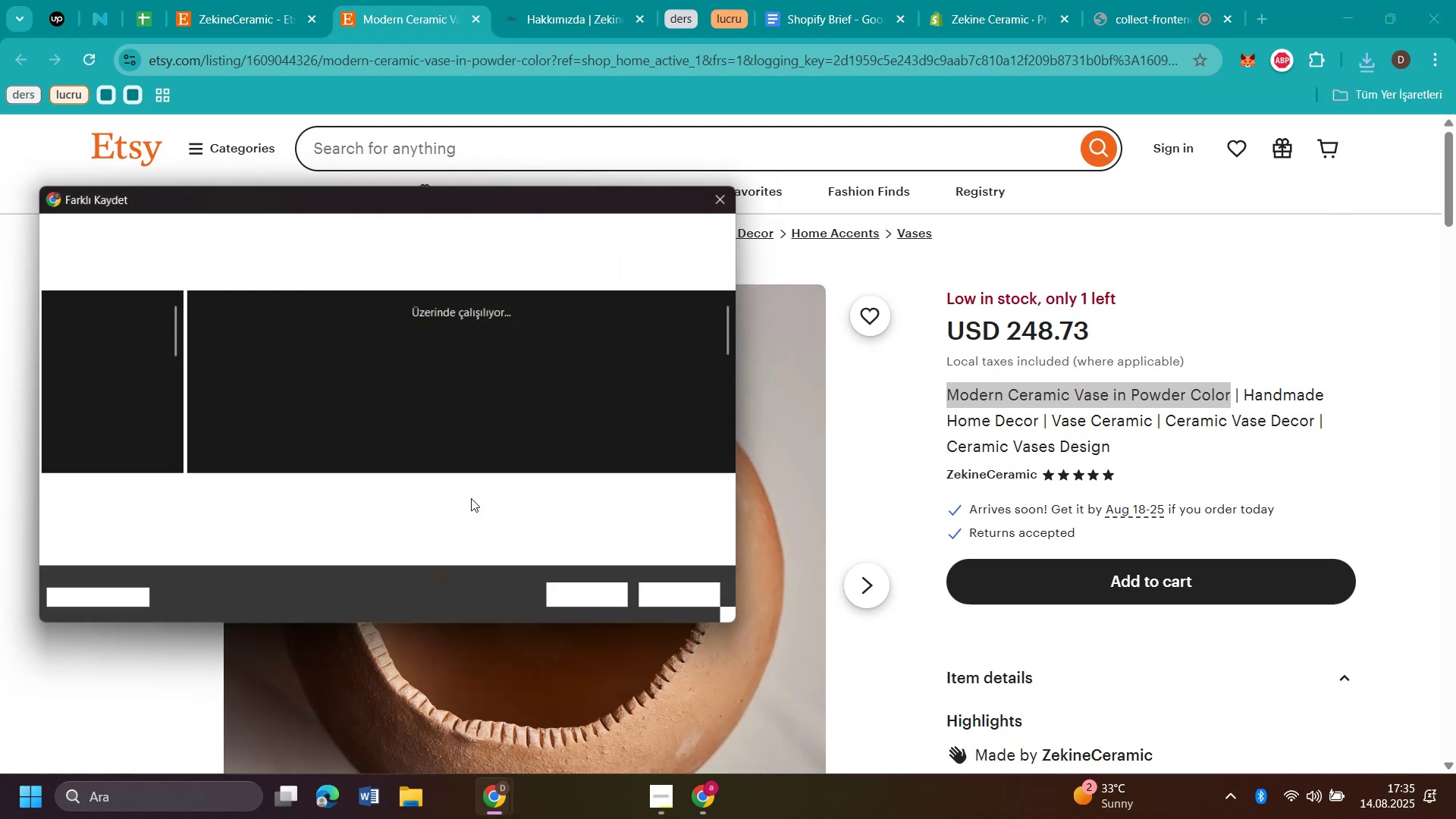 
type(po3)
 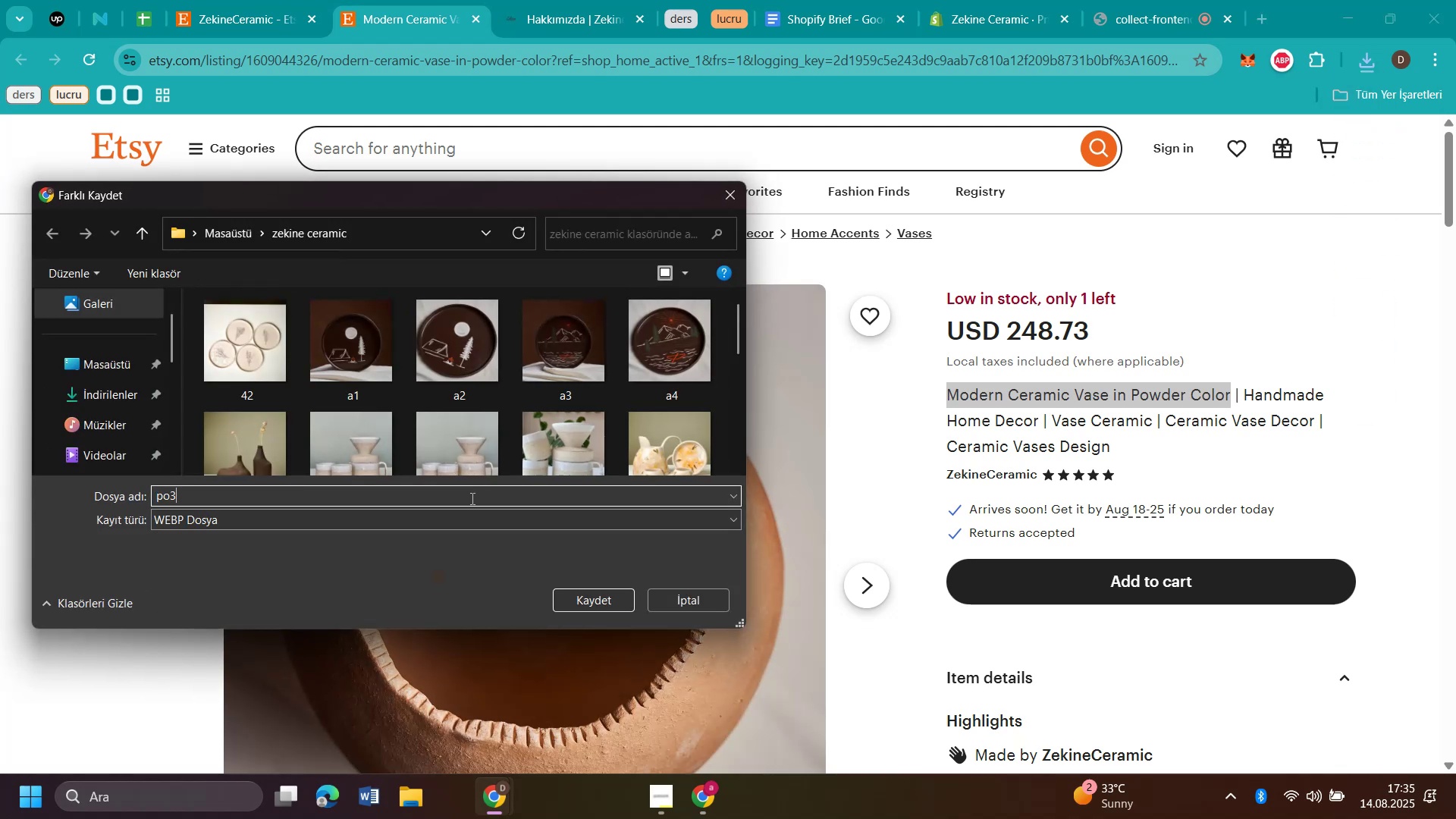 
key(Enter)
 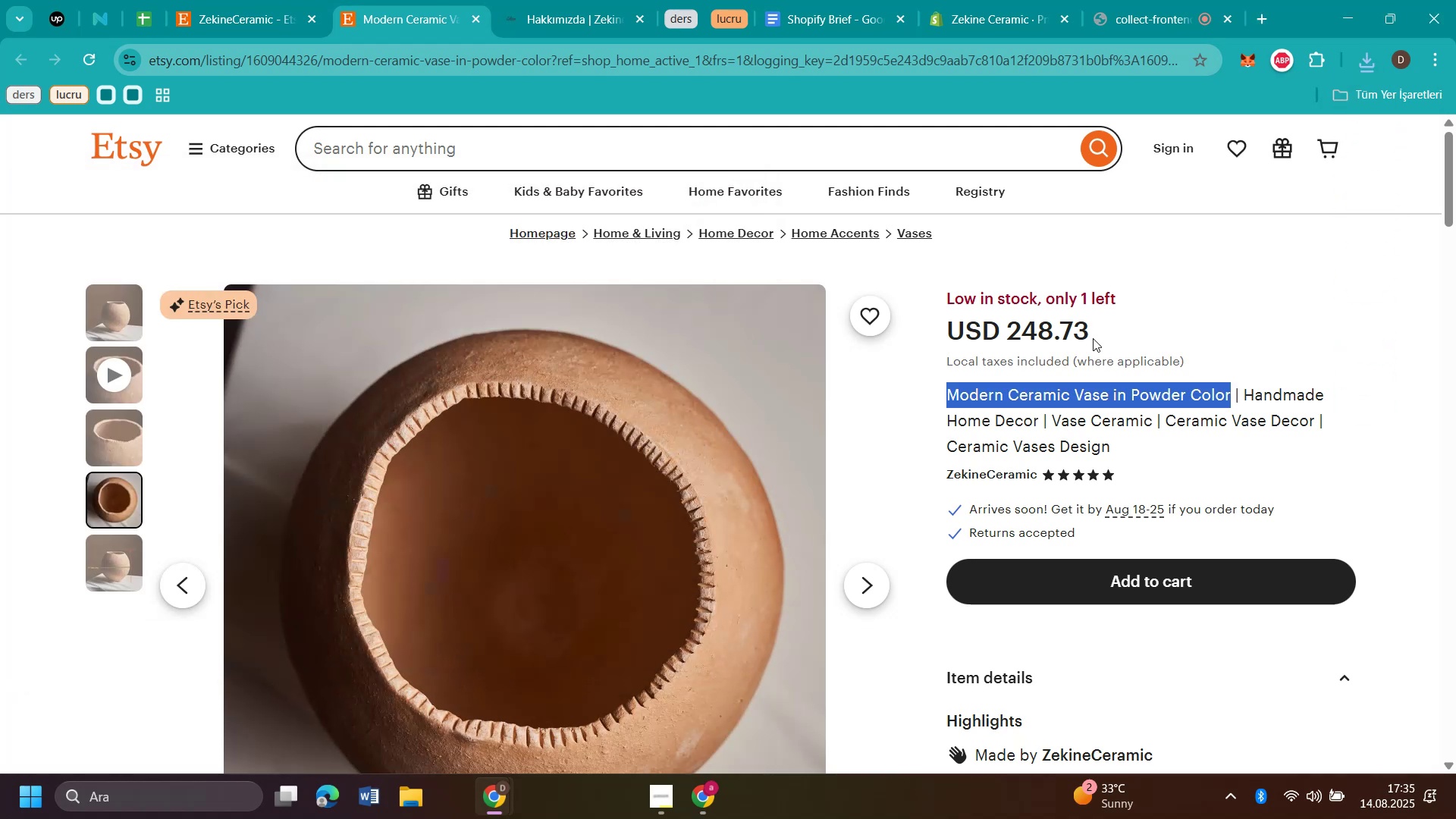 
scroll: coordinate [1103, 414], scroll_direction: down, amount: 4.0
 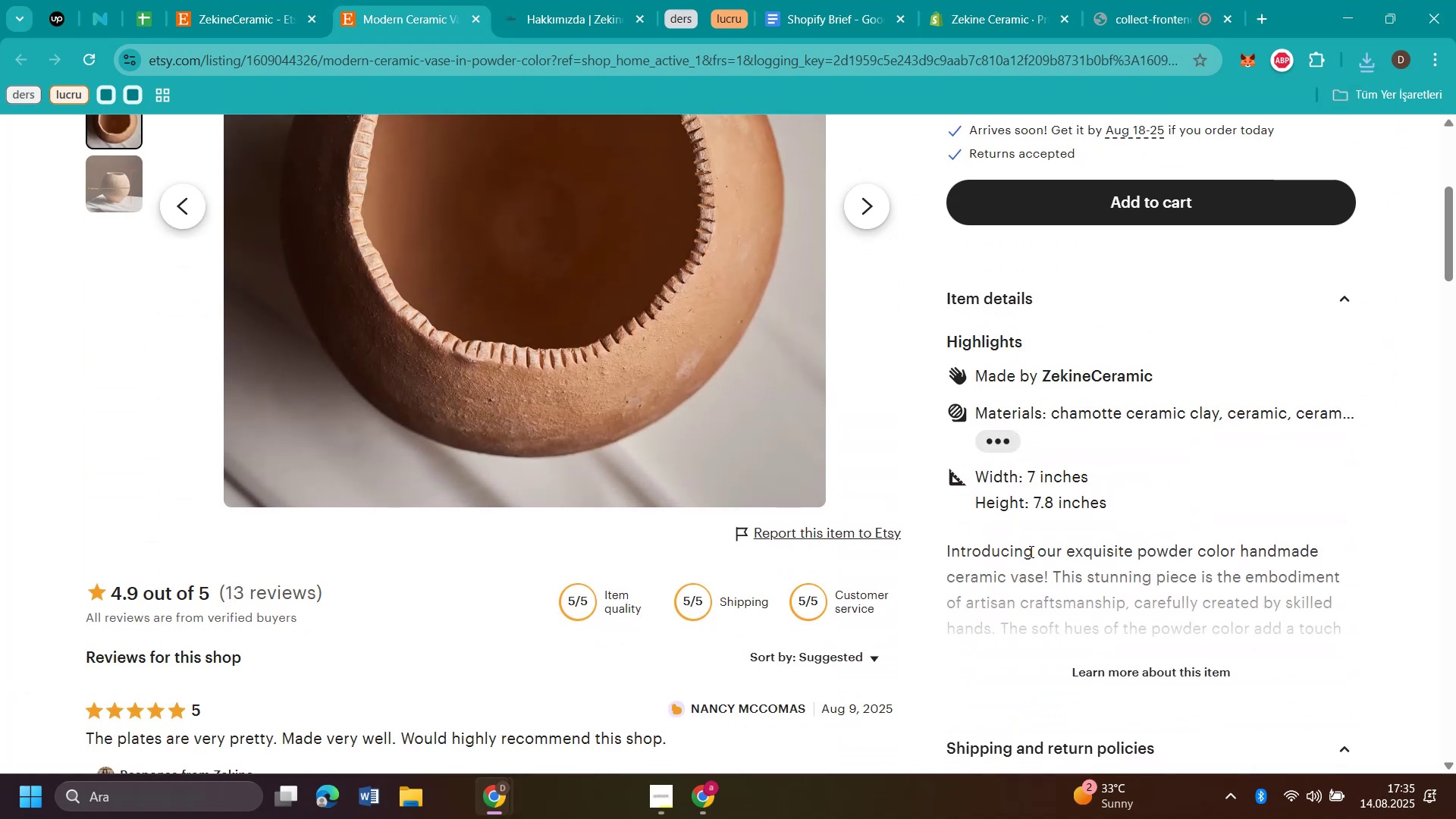 
scroll: coordinate [1062, 442], scroll_direction: up, amount: 3.0
 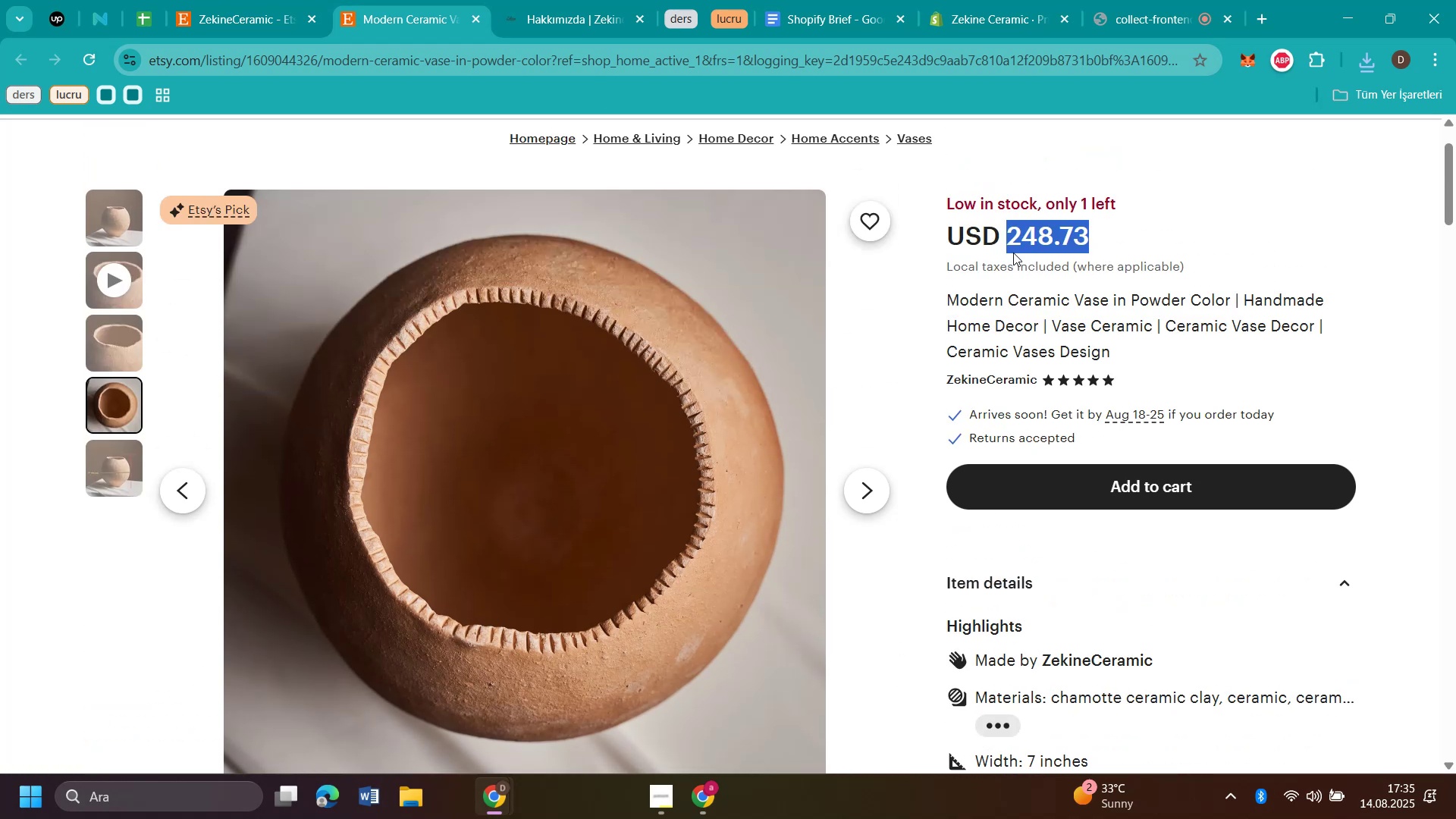 
key(Control+C)
 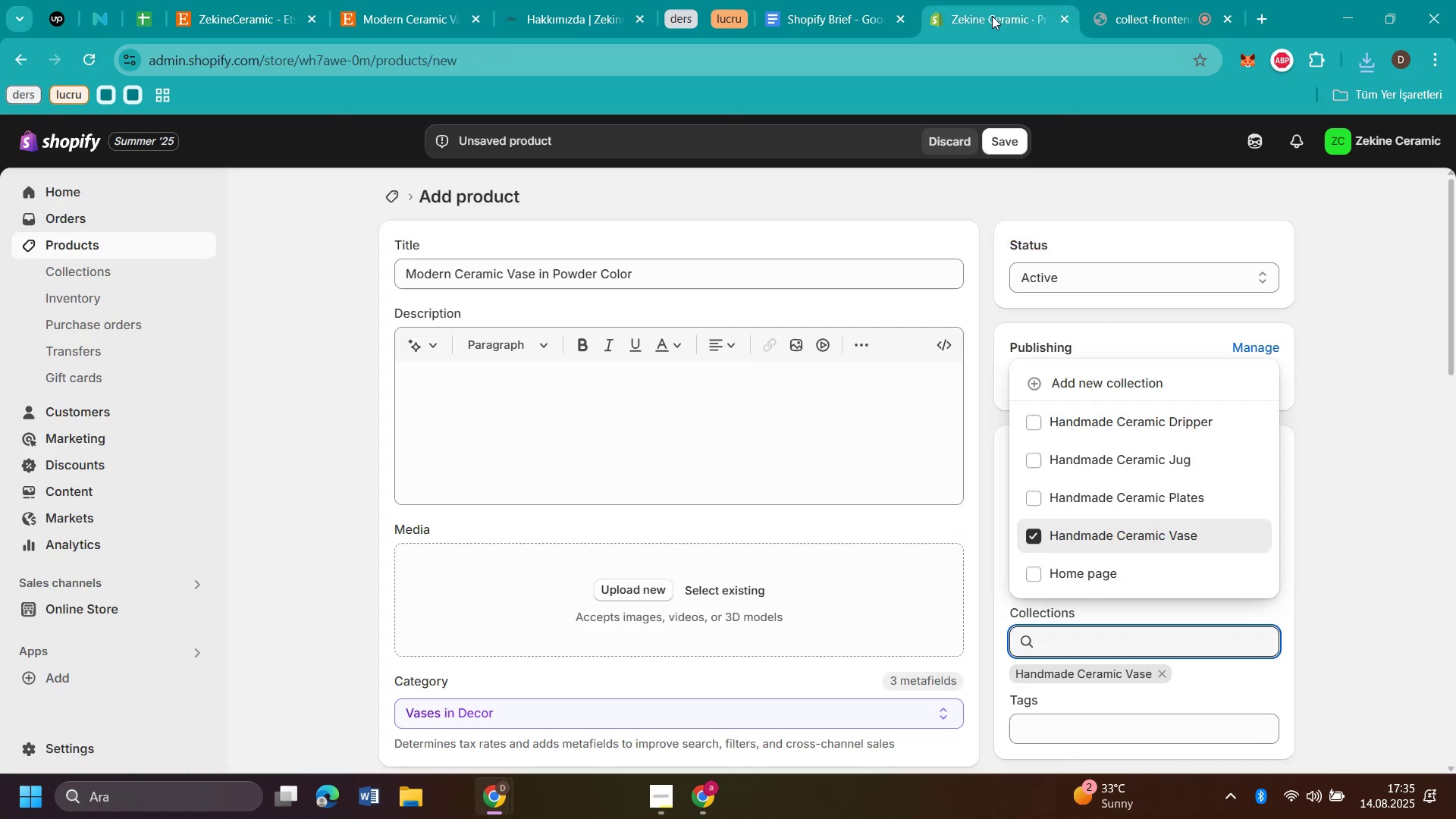 
scroll: coordinate [791, 428], scroll_direction: down, amount: 5.0
 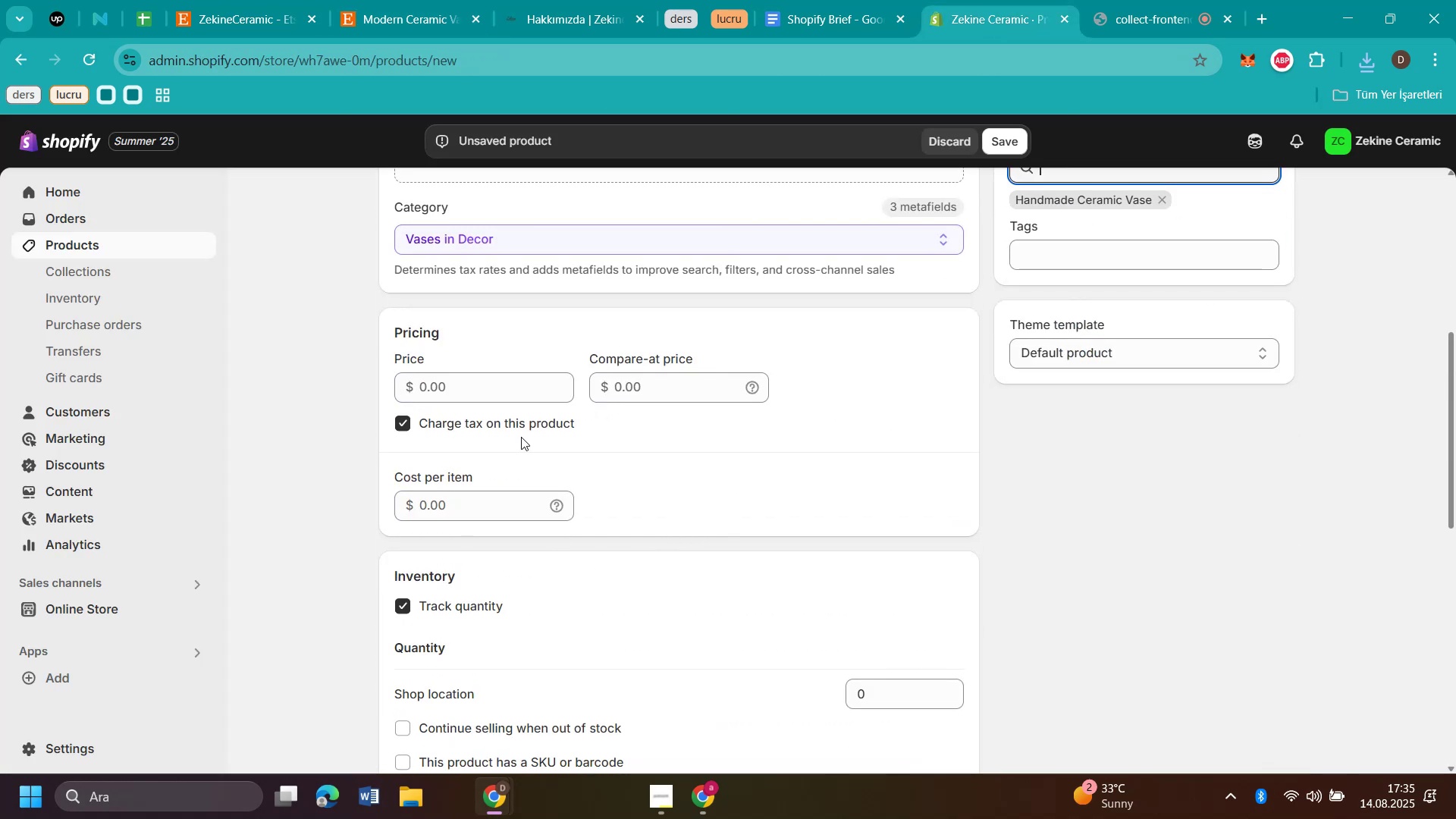 
left_click([476, 382])
 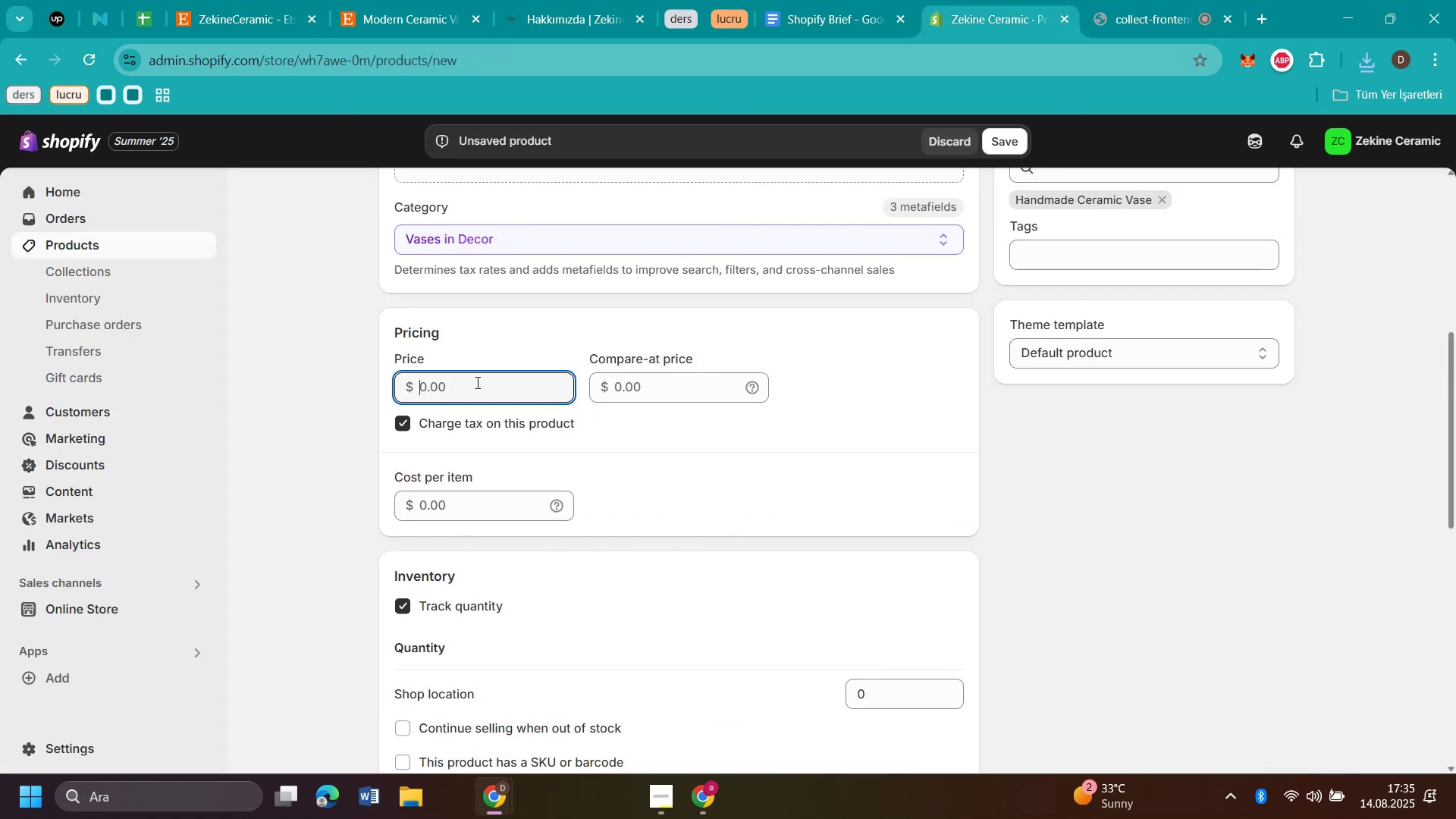 
key(Control+V)
 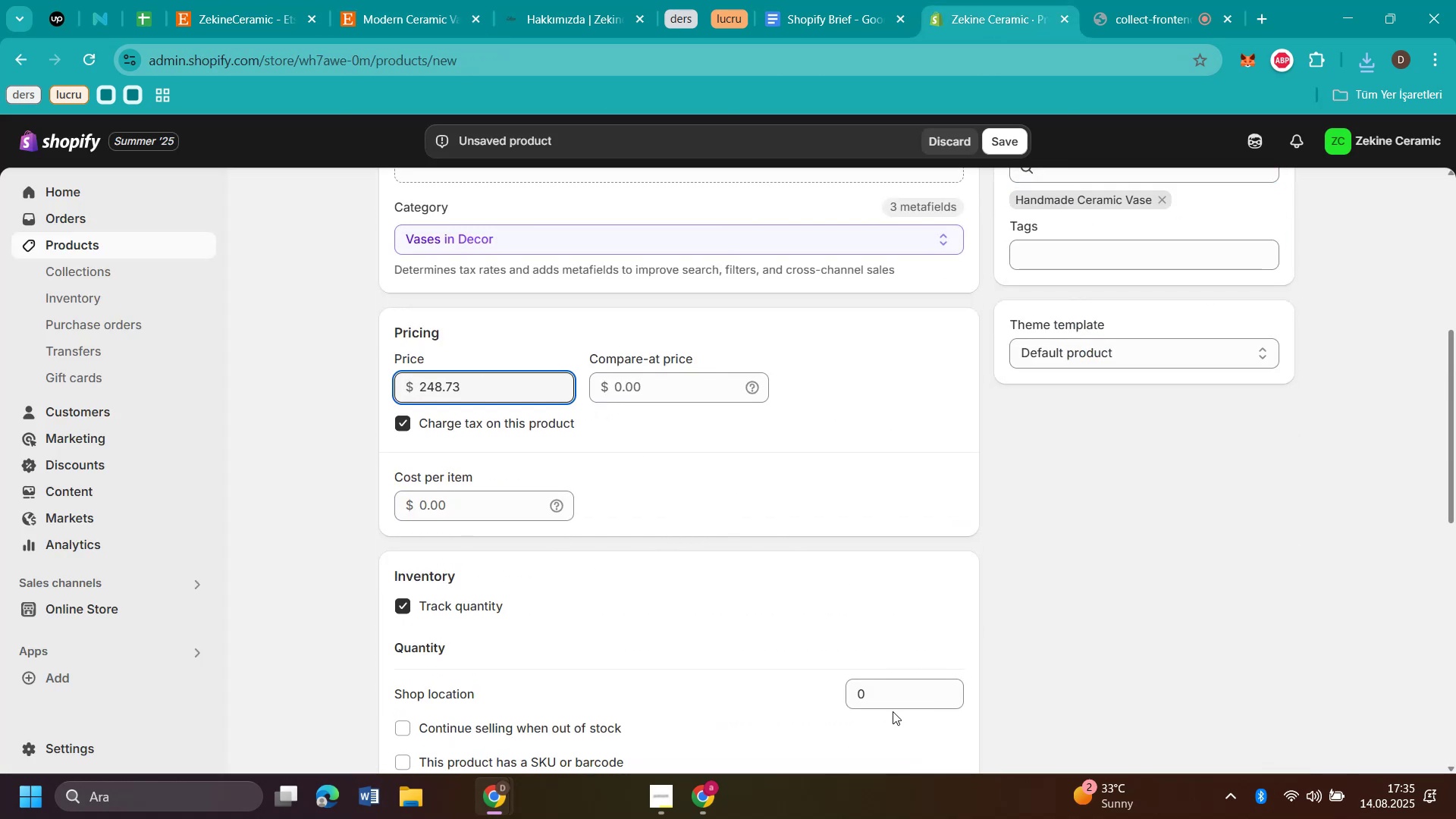 
left_click([877, 703])
 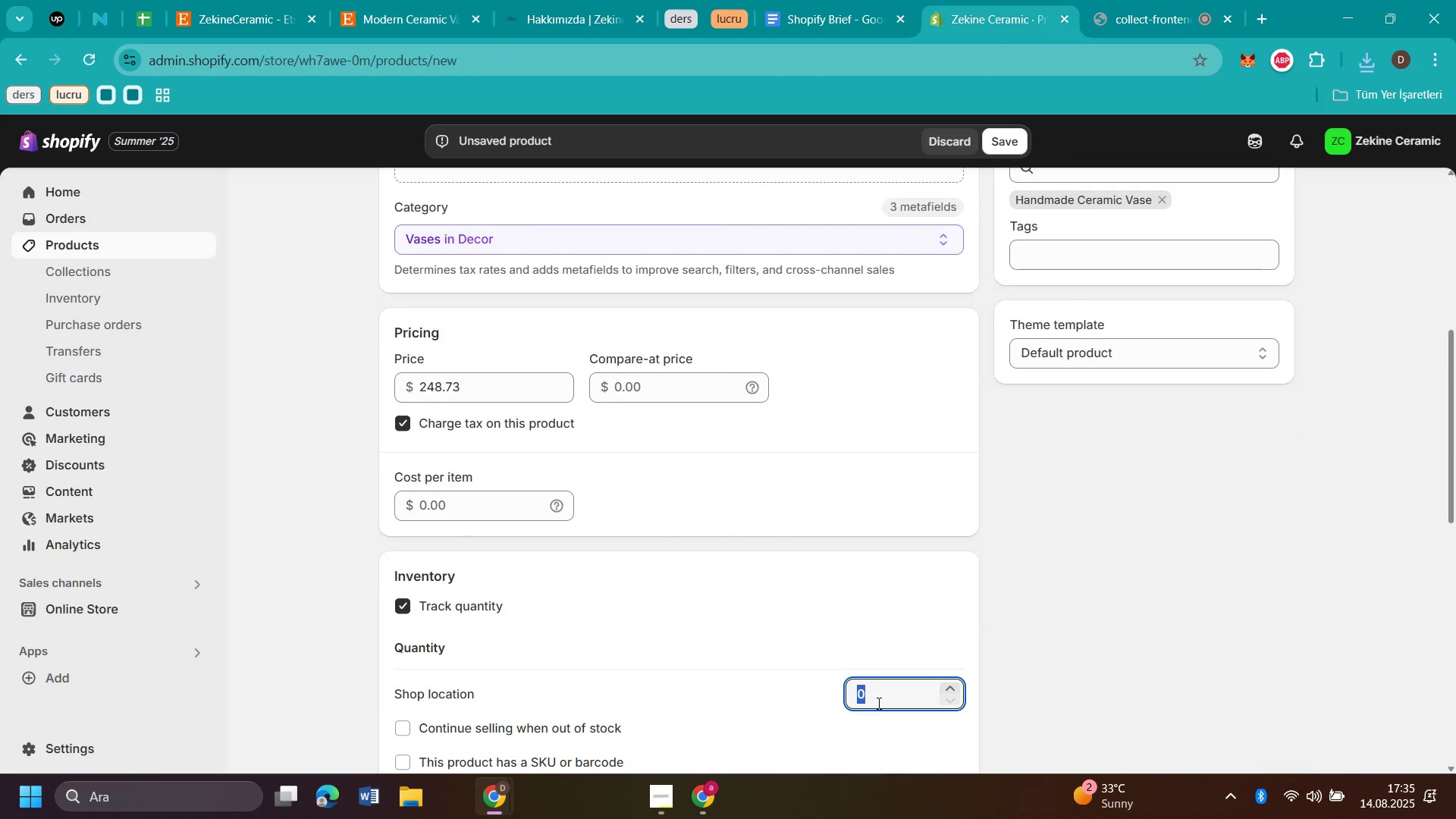 
type(50)
 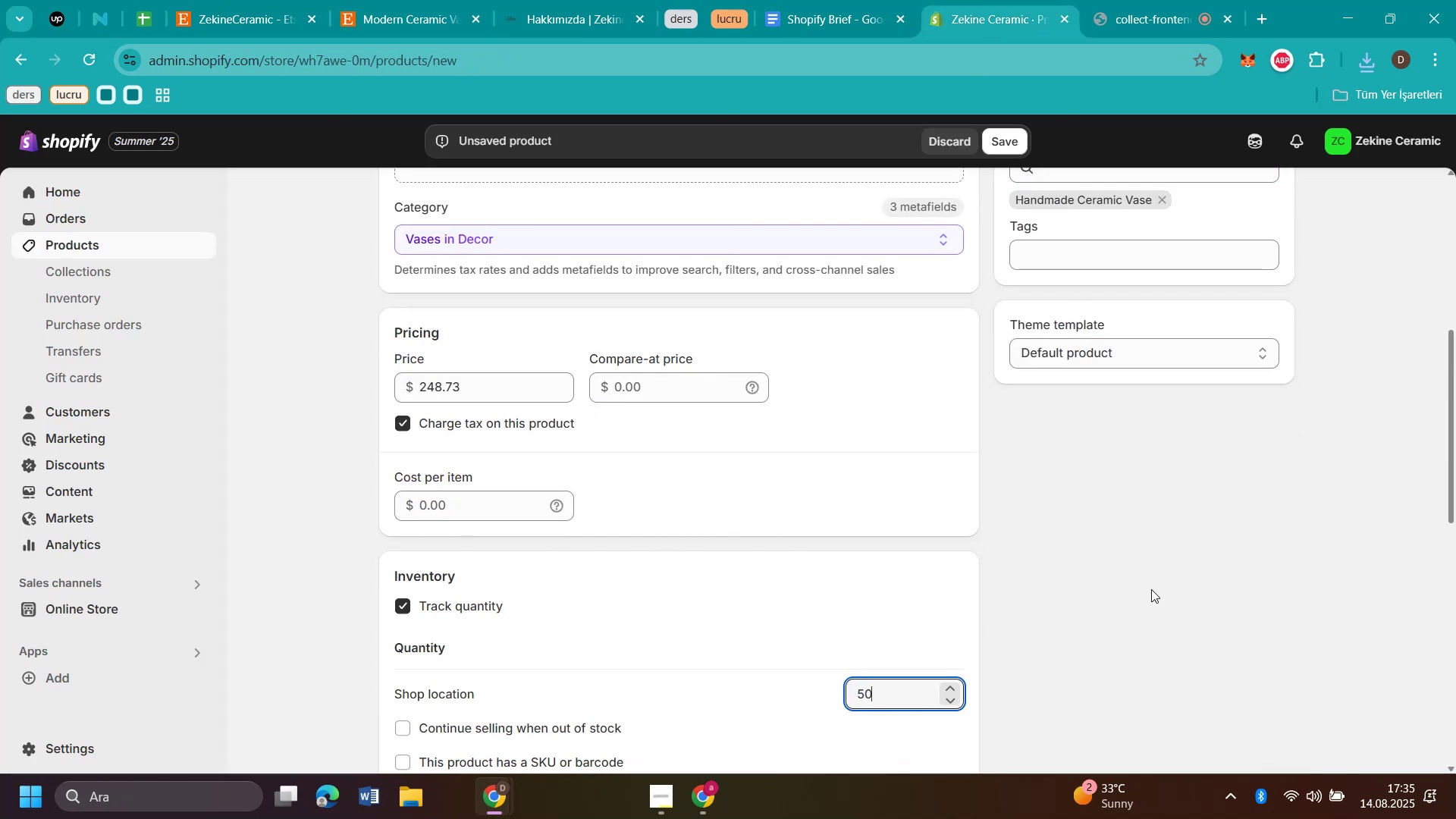 
left_click([1153, 587])
 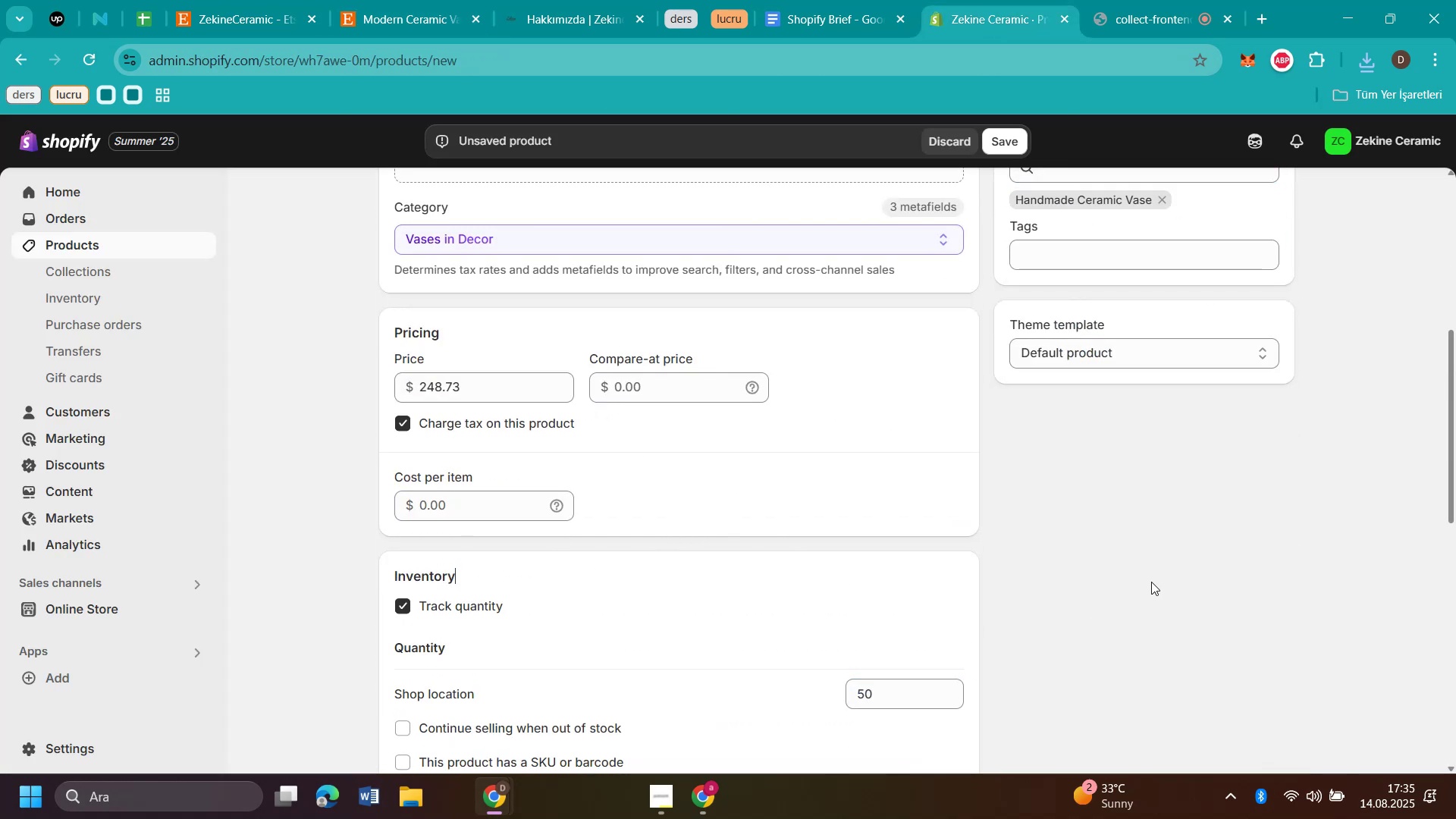 
scroll: coordinate [1058, 438], scroll_direction: up, amount: 4.0
 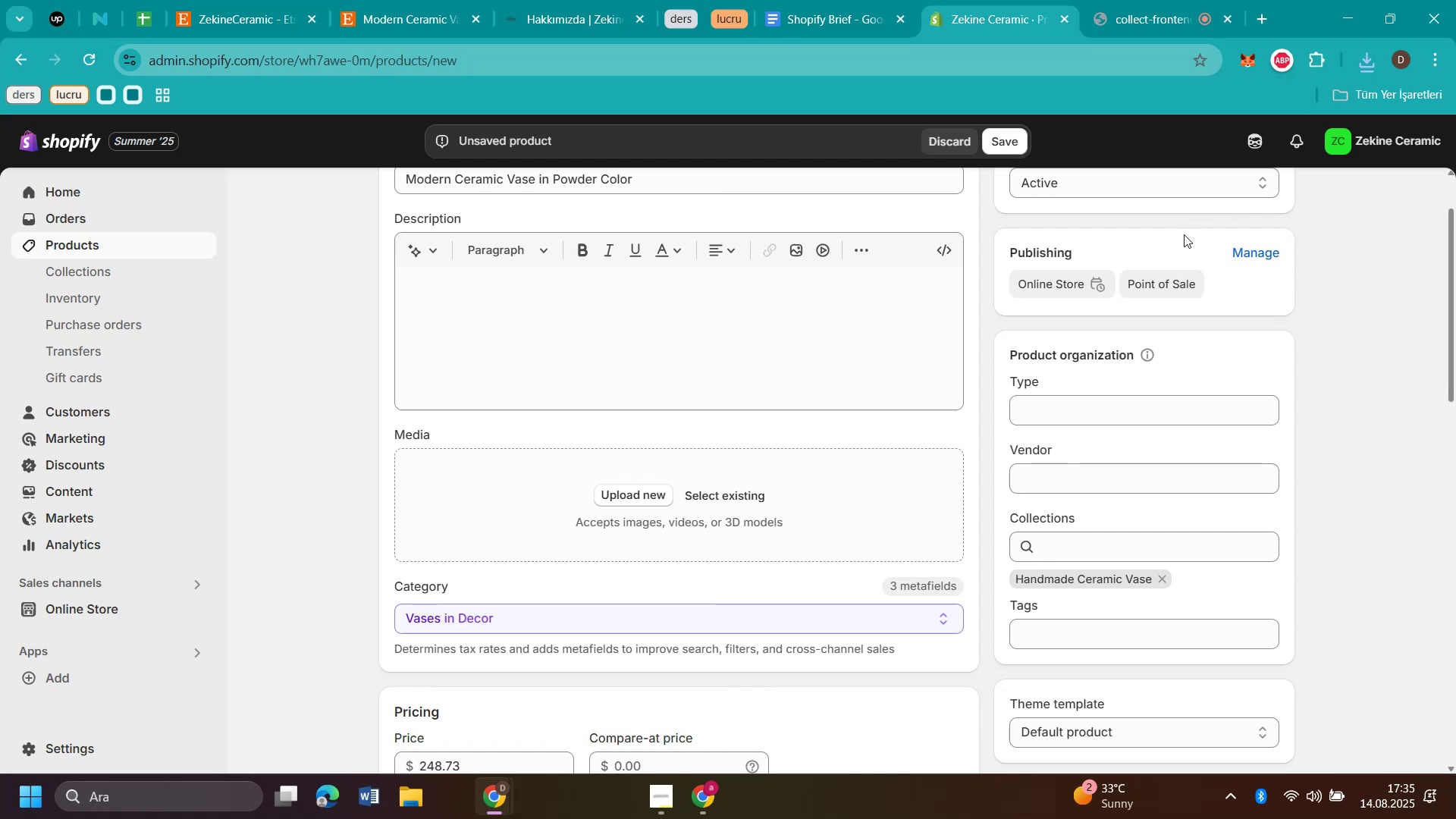 
left_click([1368, 69])
 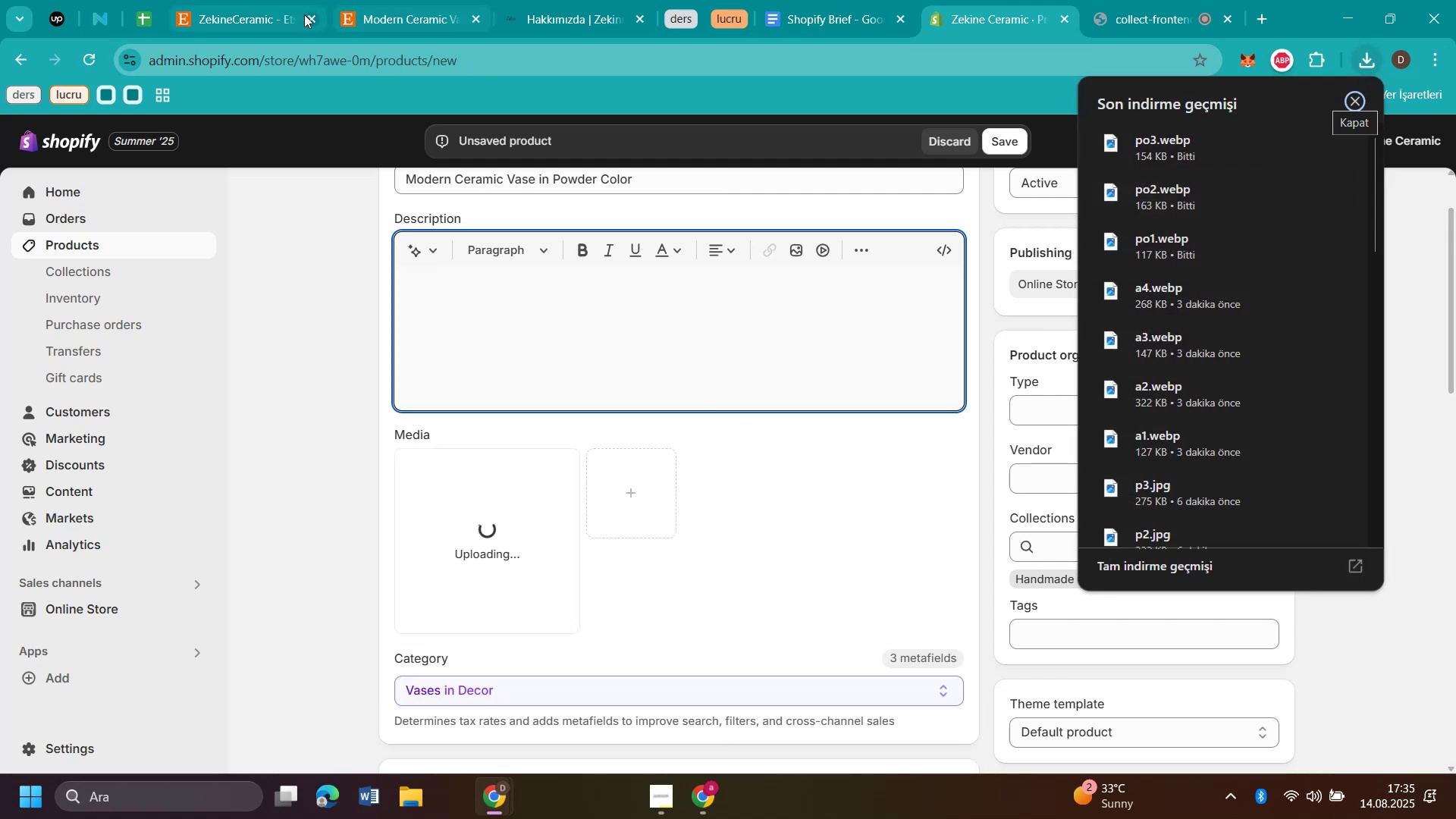 
left_click([399, 11])
 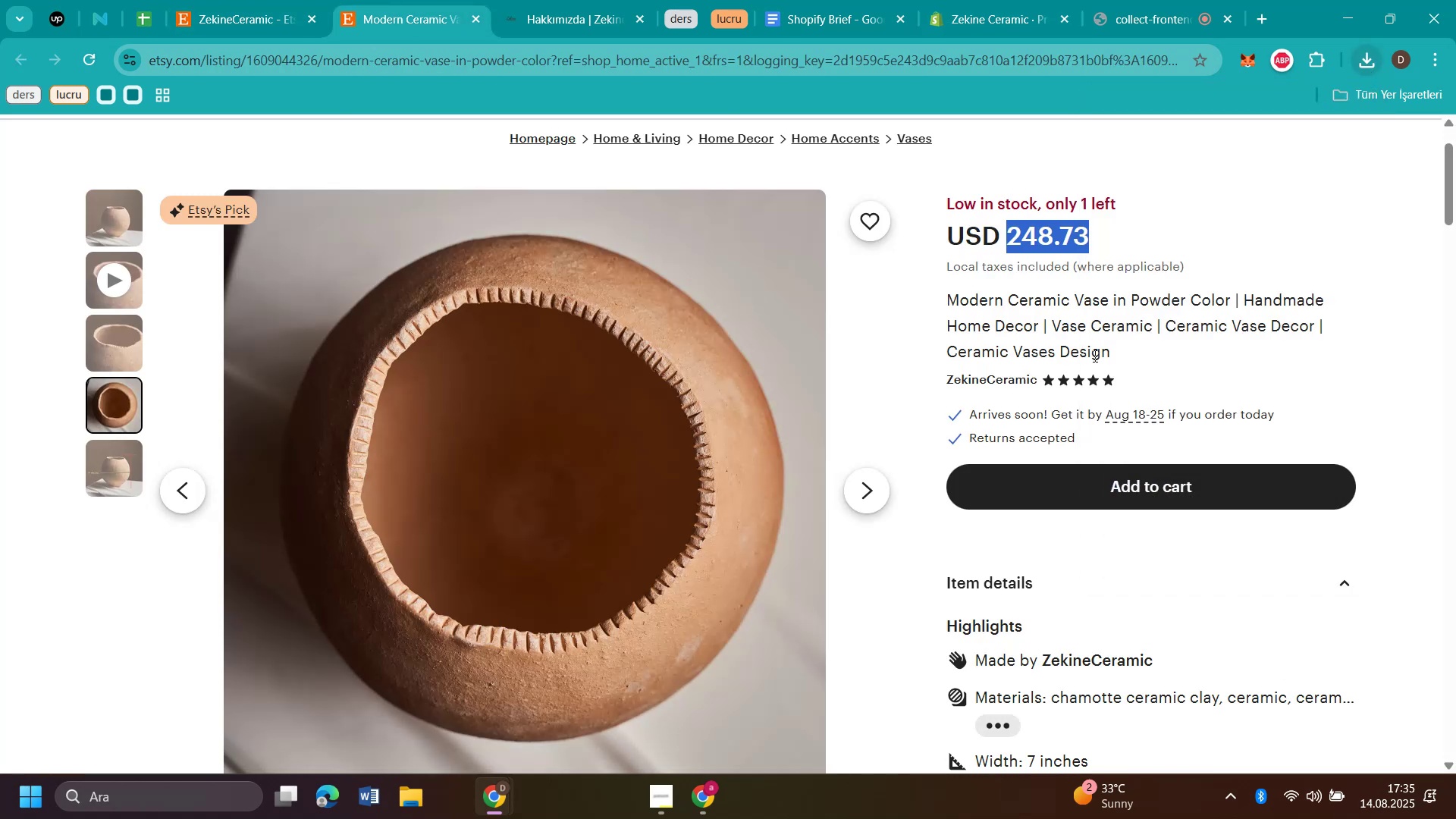 
scroll: coordinate [1158, 434], scroll_direction: down, amount: 5.0
 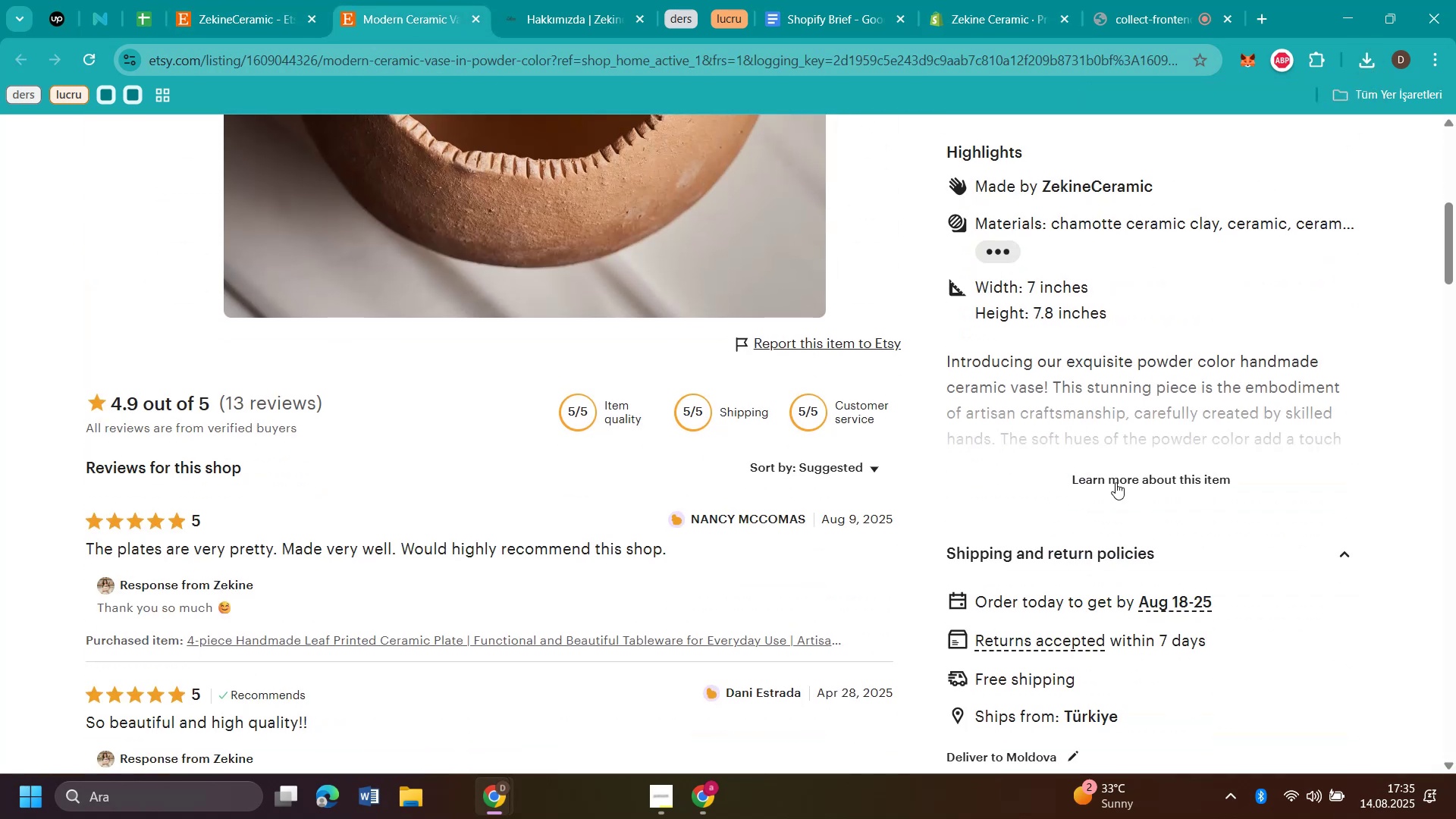 
left_click([1116, 482])
 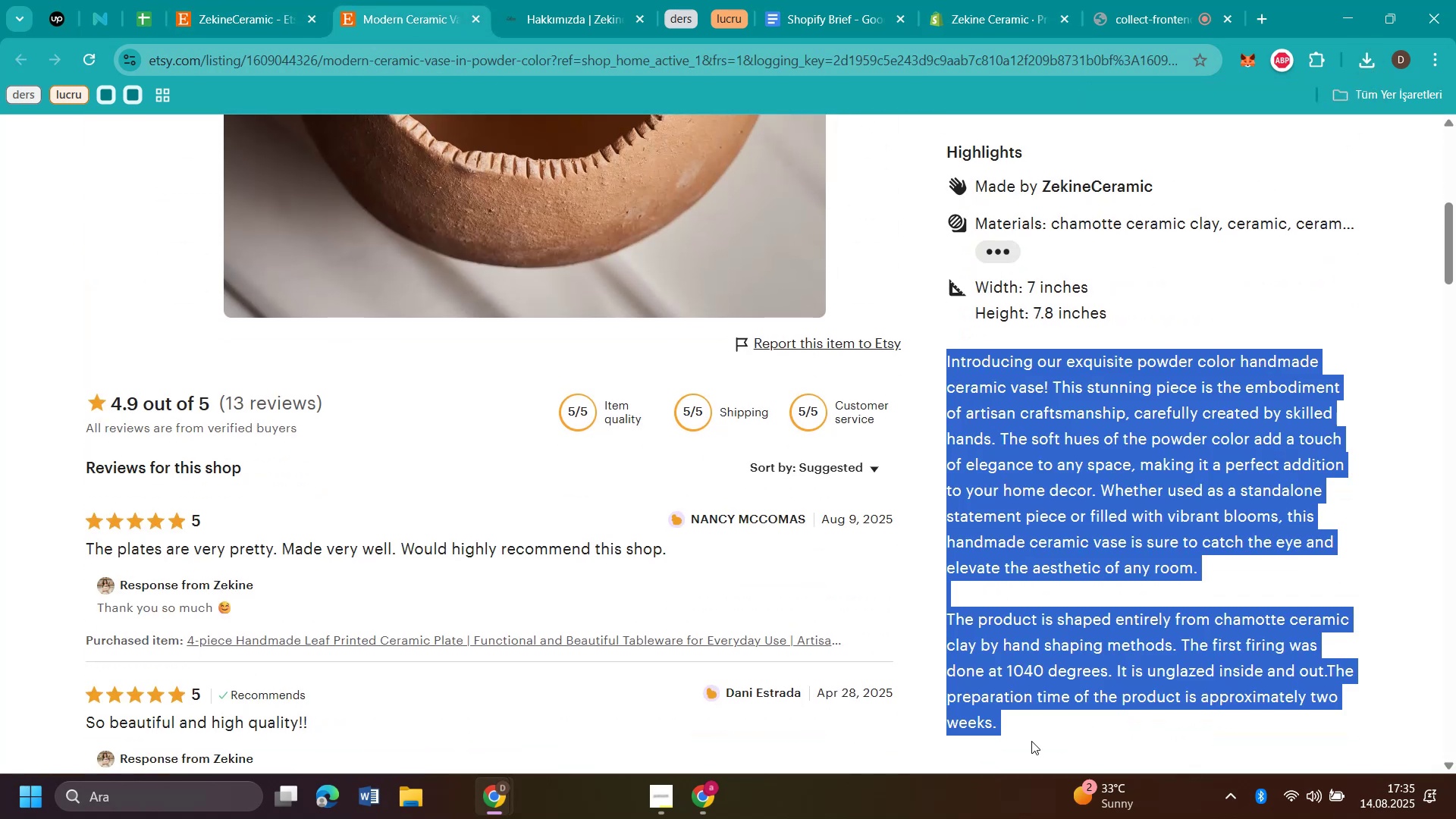 
key(Control+C)
 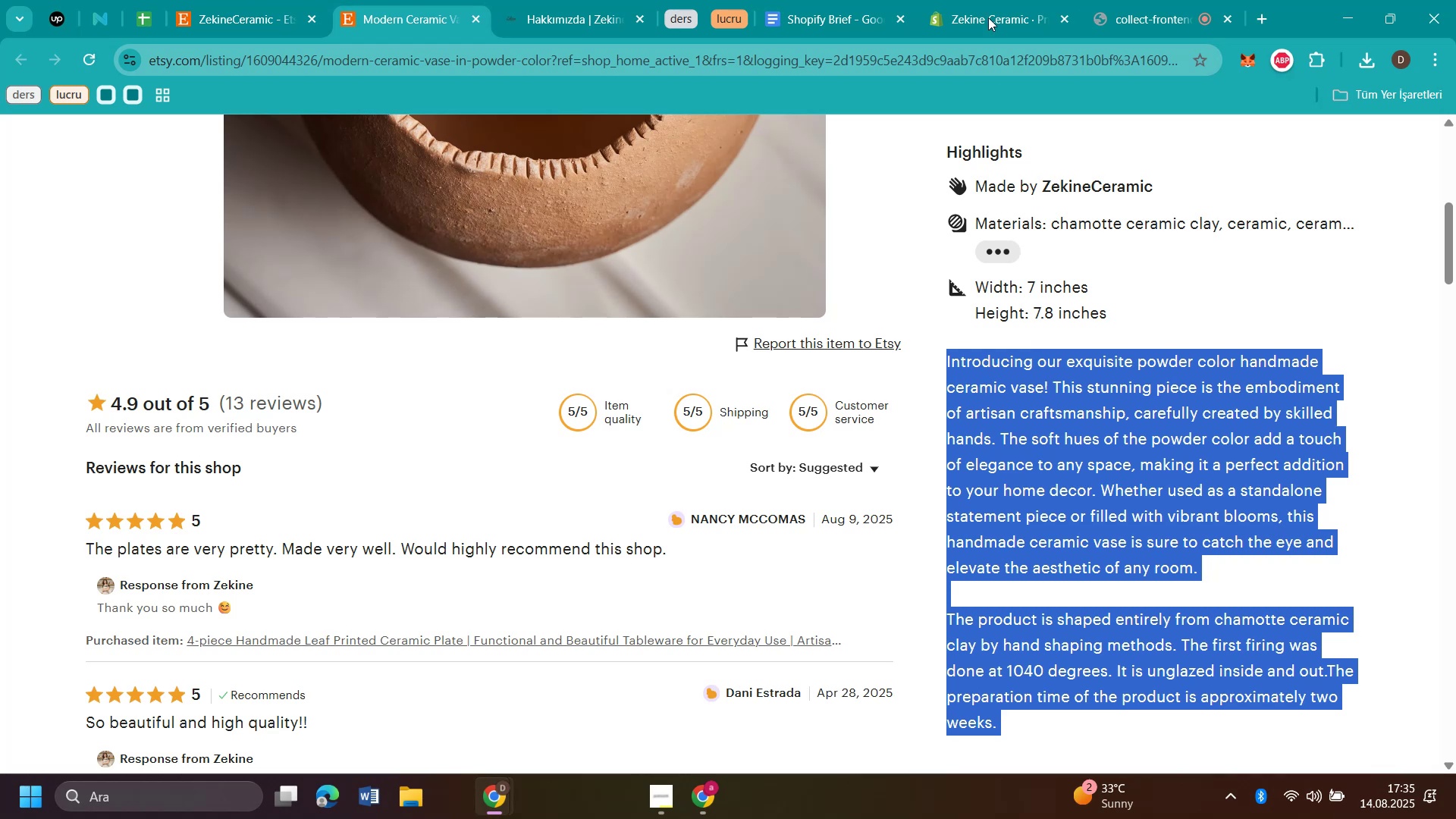 
left_click([988, 15])
 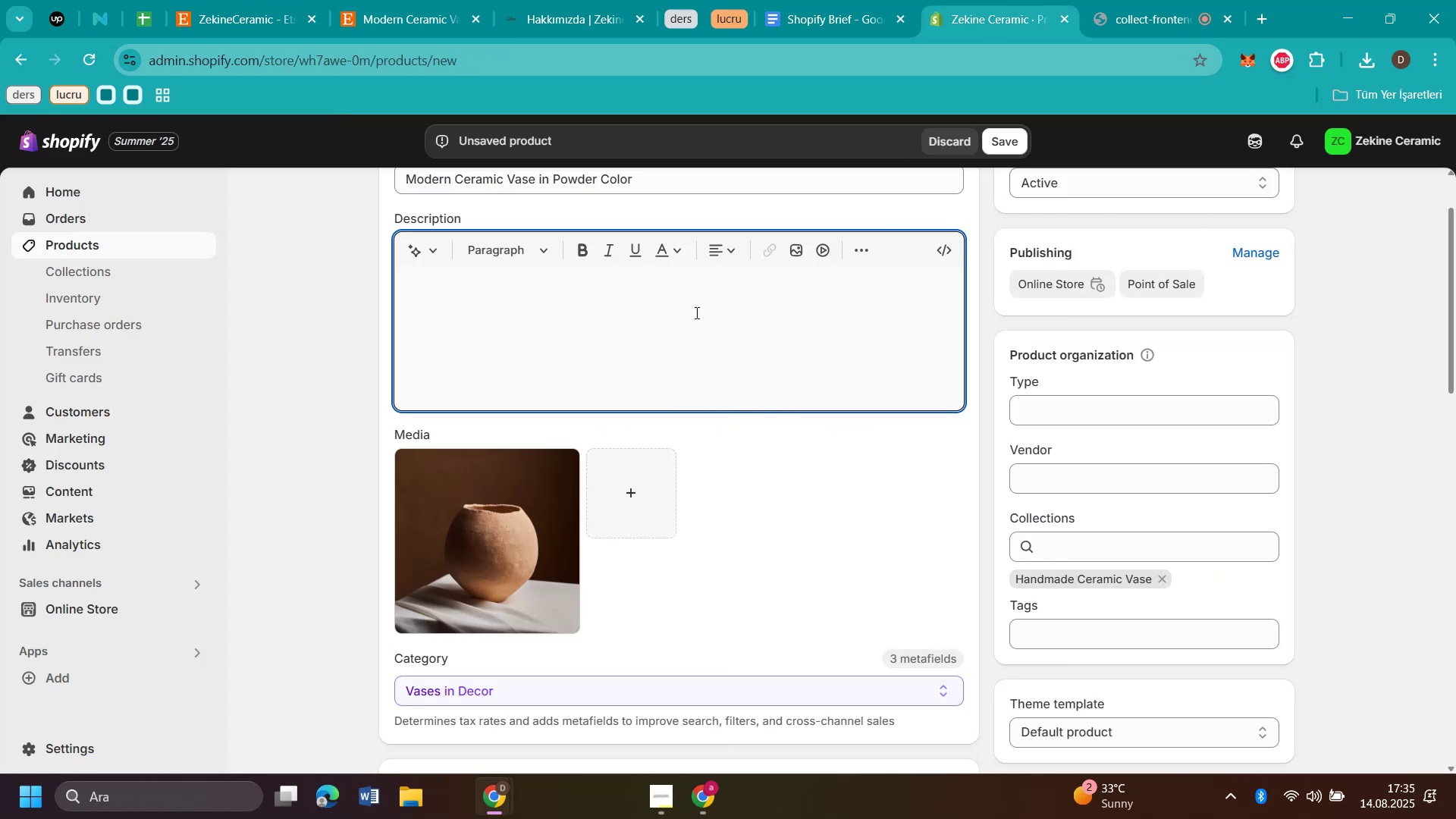 
key(Control+V)
 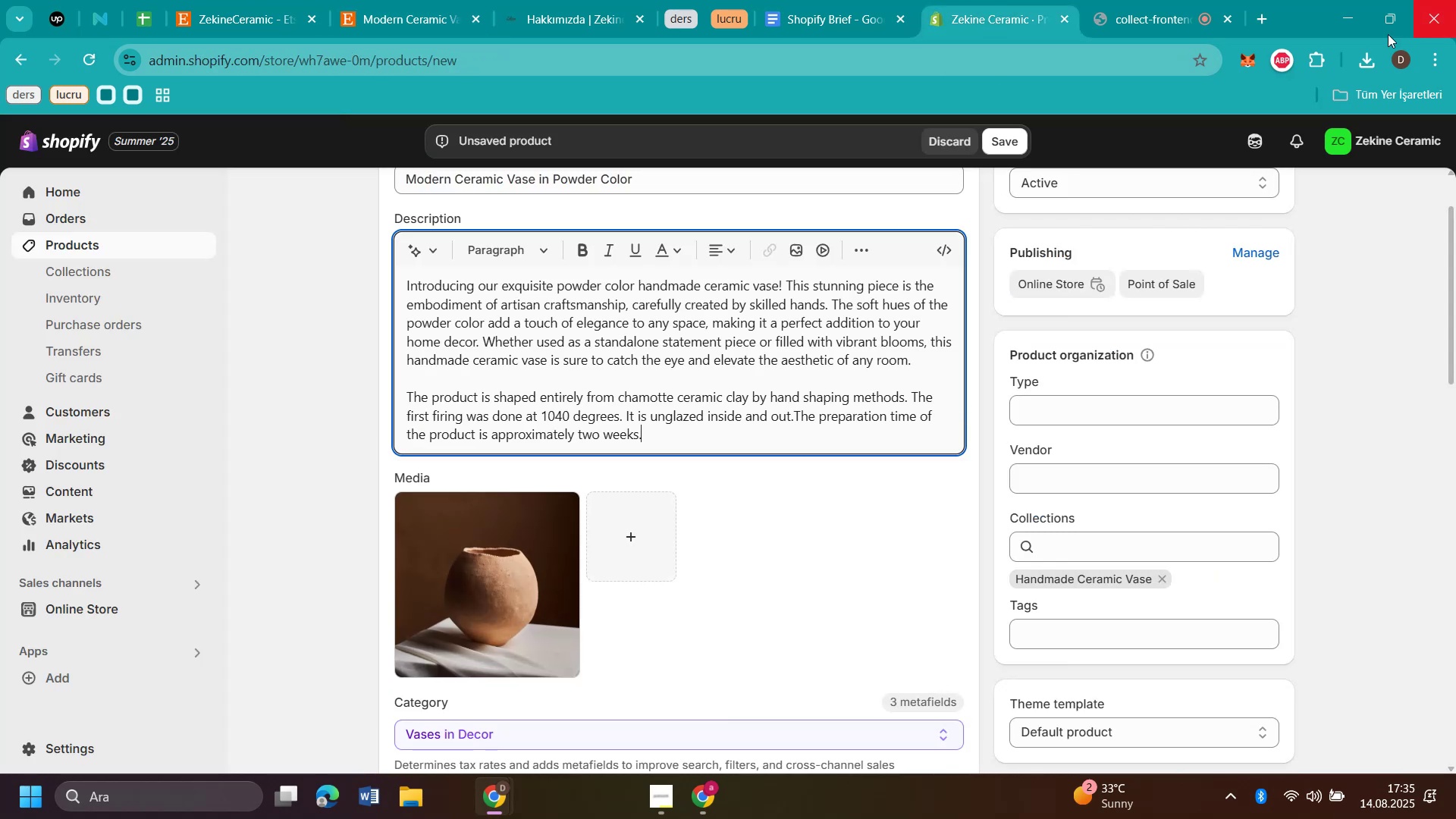 
left_click([1373, 58])
 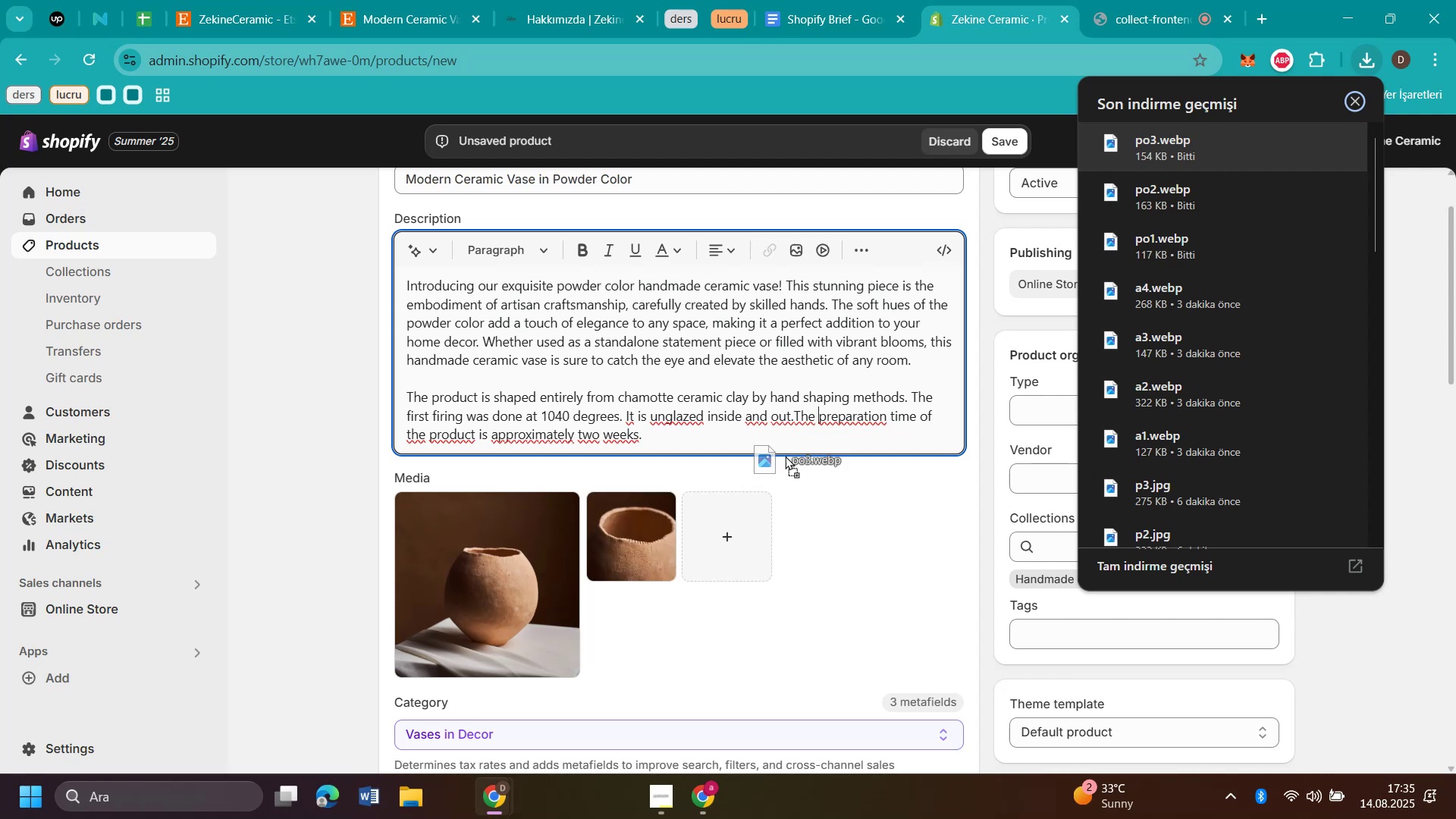 
wait(11.48)
 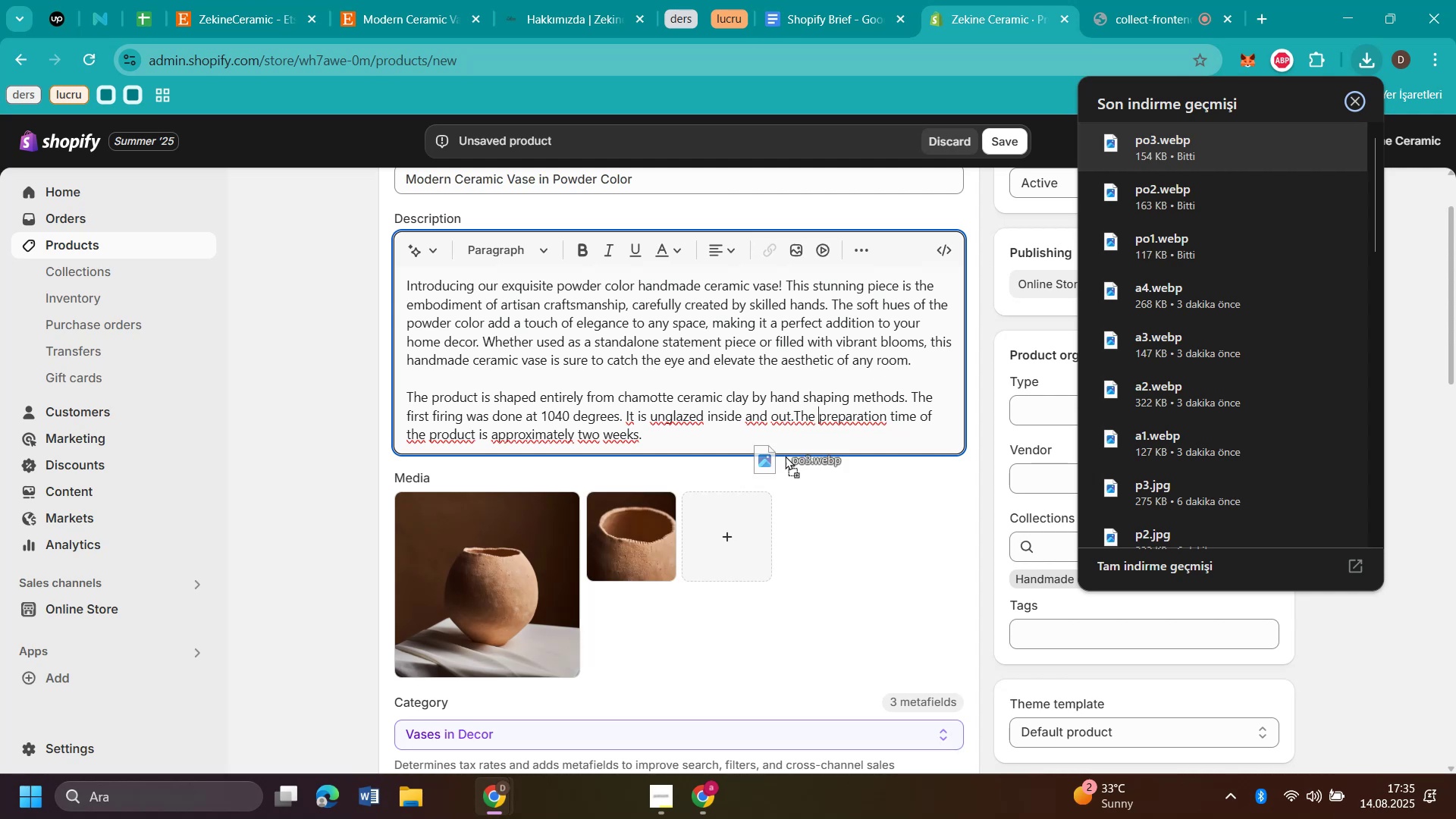 
left_click([309, 406])
 